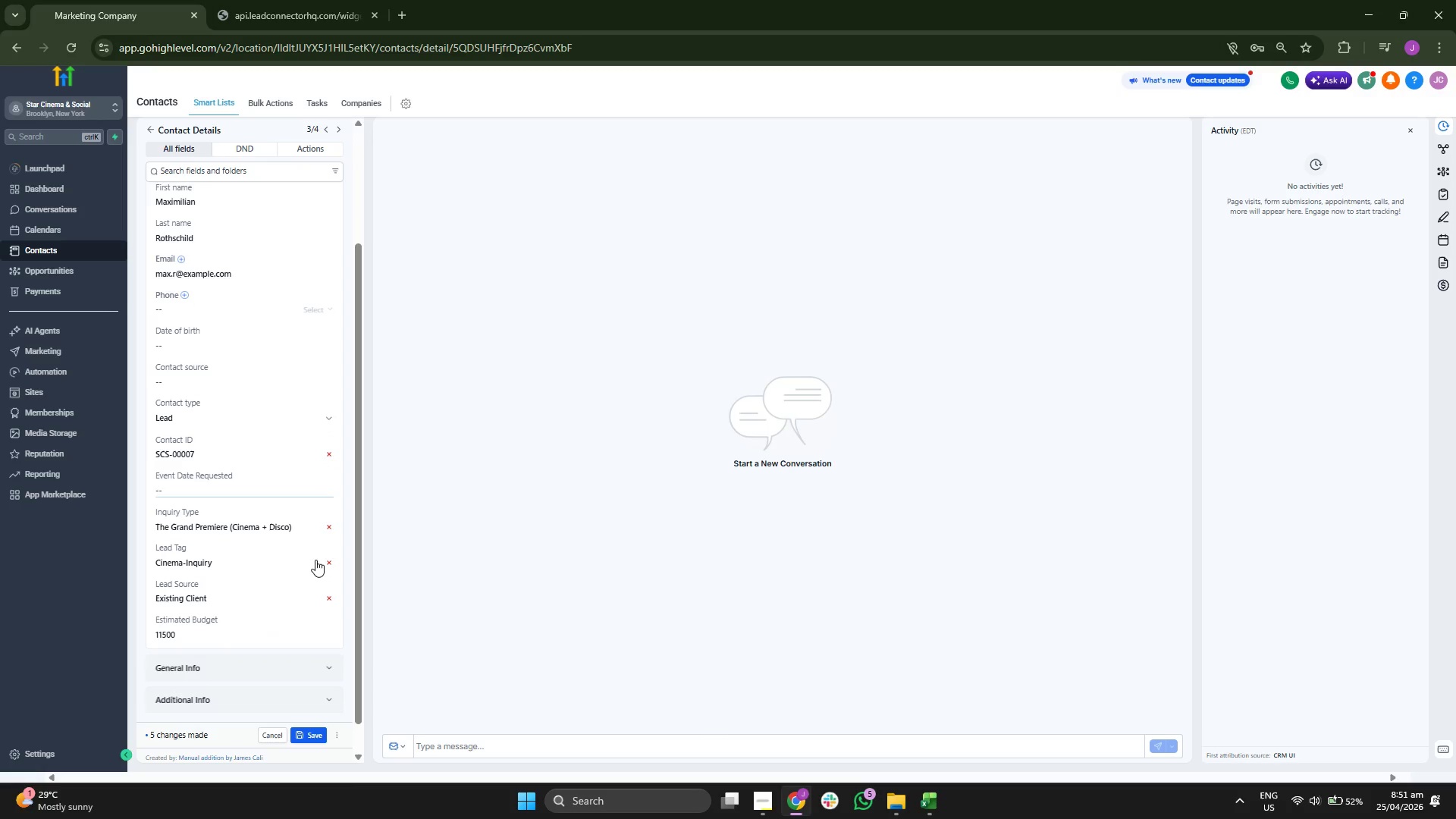 
scroll: coordinate [315, 560], scroll_direction: up, amount: 2.0
 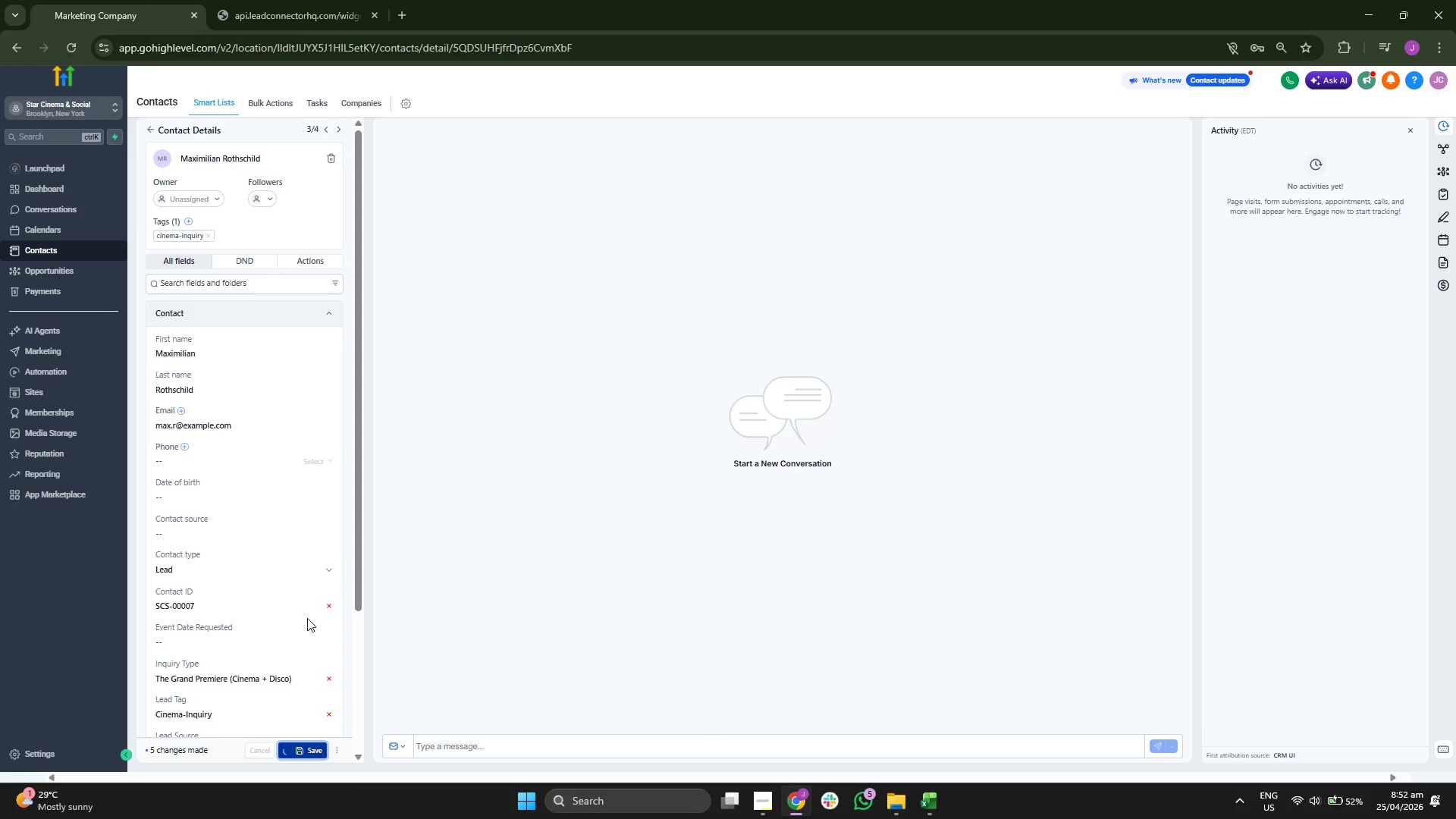 
scroll: coordinate [293, 510], scroll_direction: none, amount: 0.0
 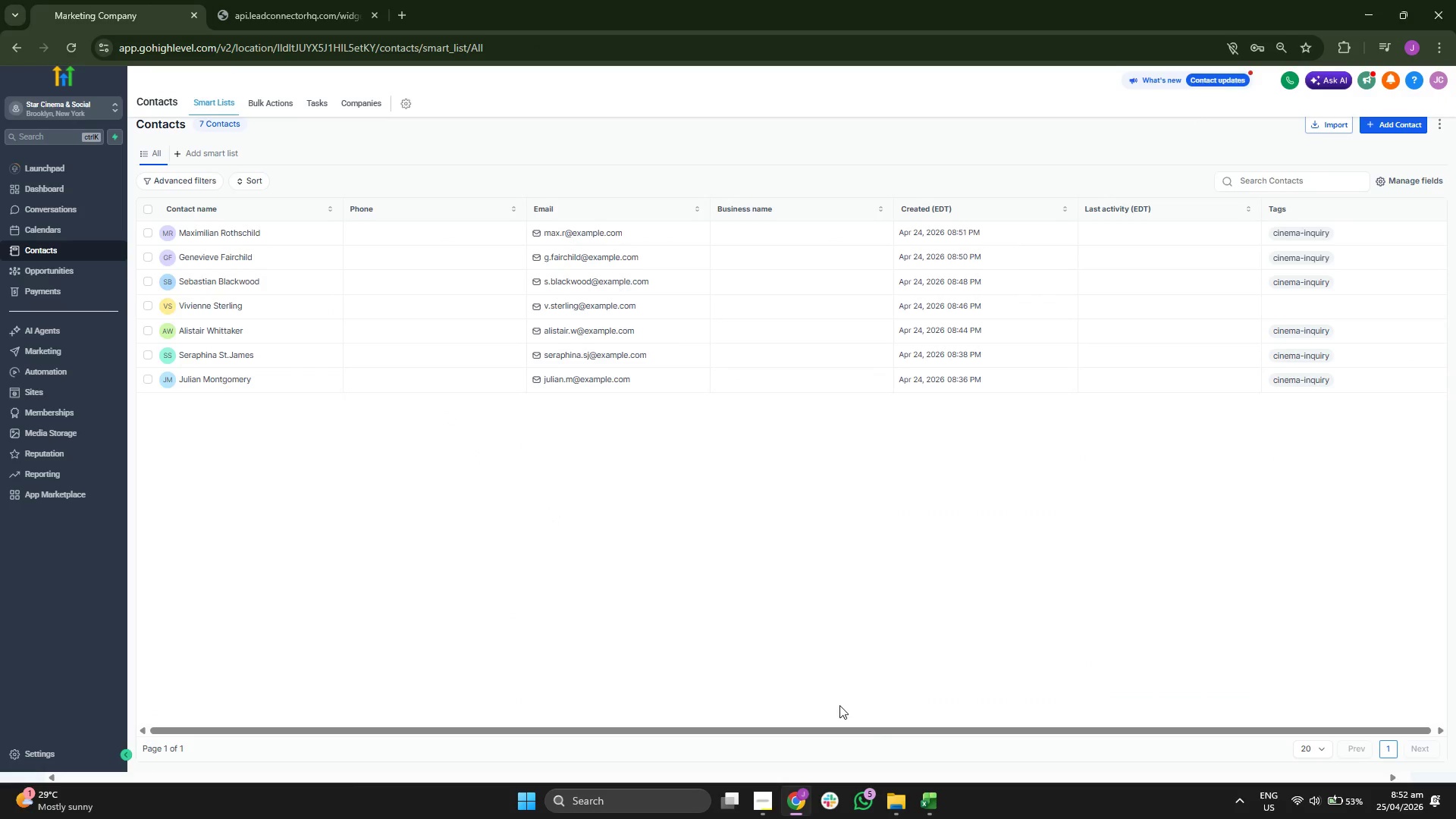 
wait(7.05)
 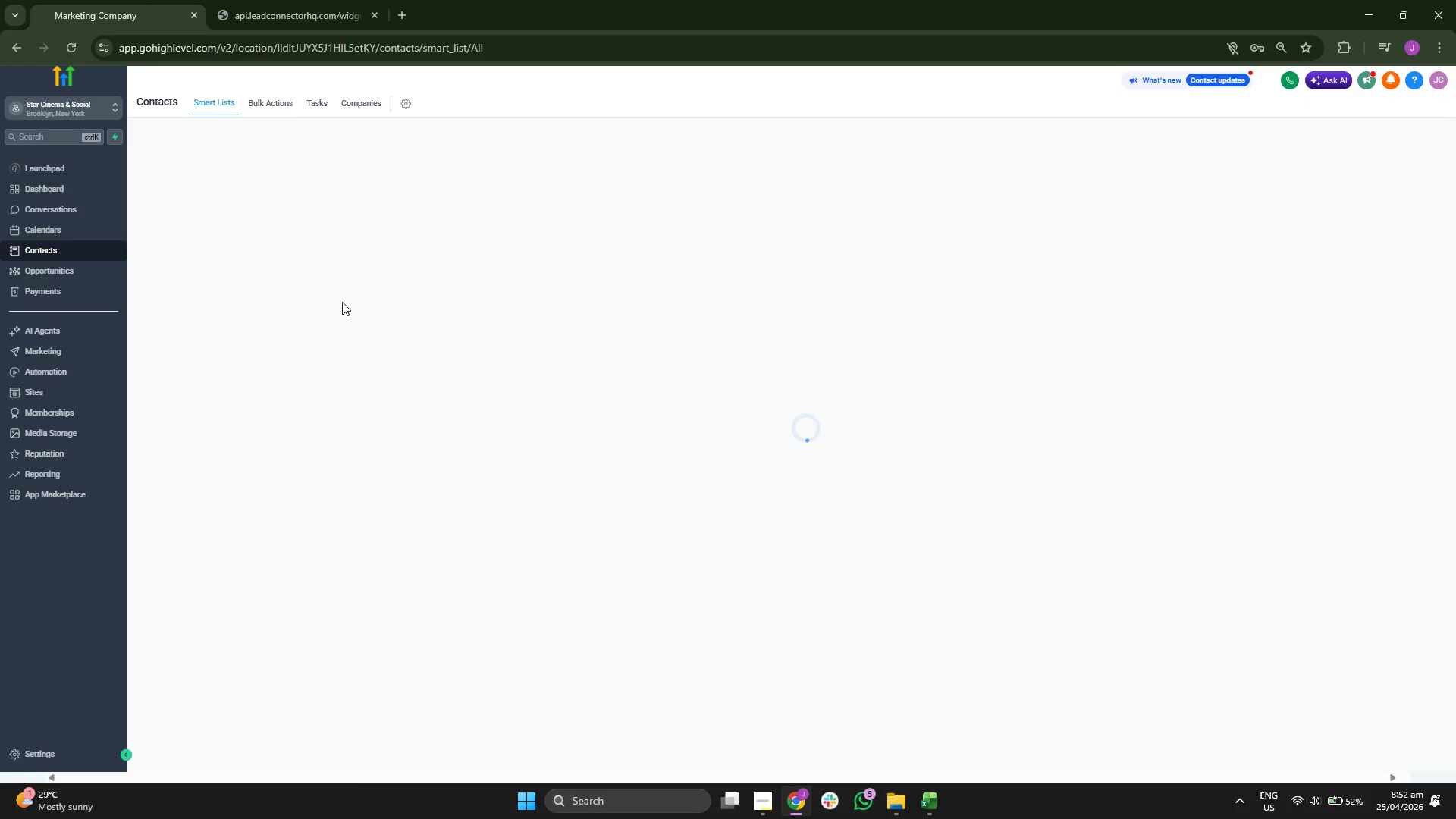 
key(ArrowDown)
 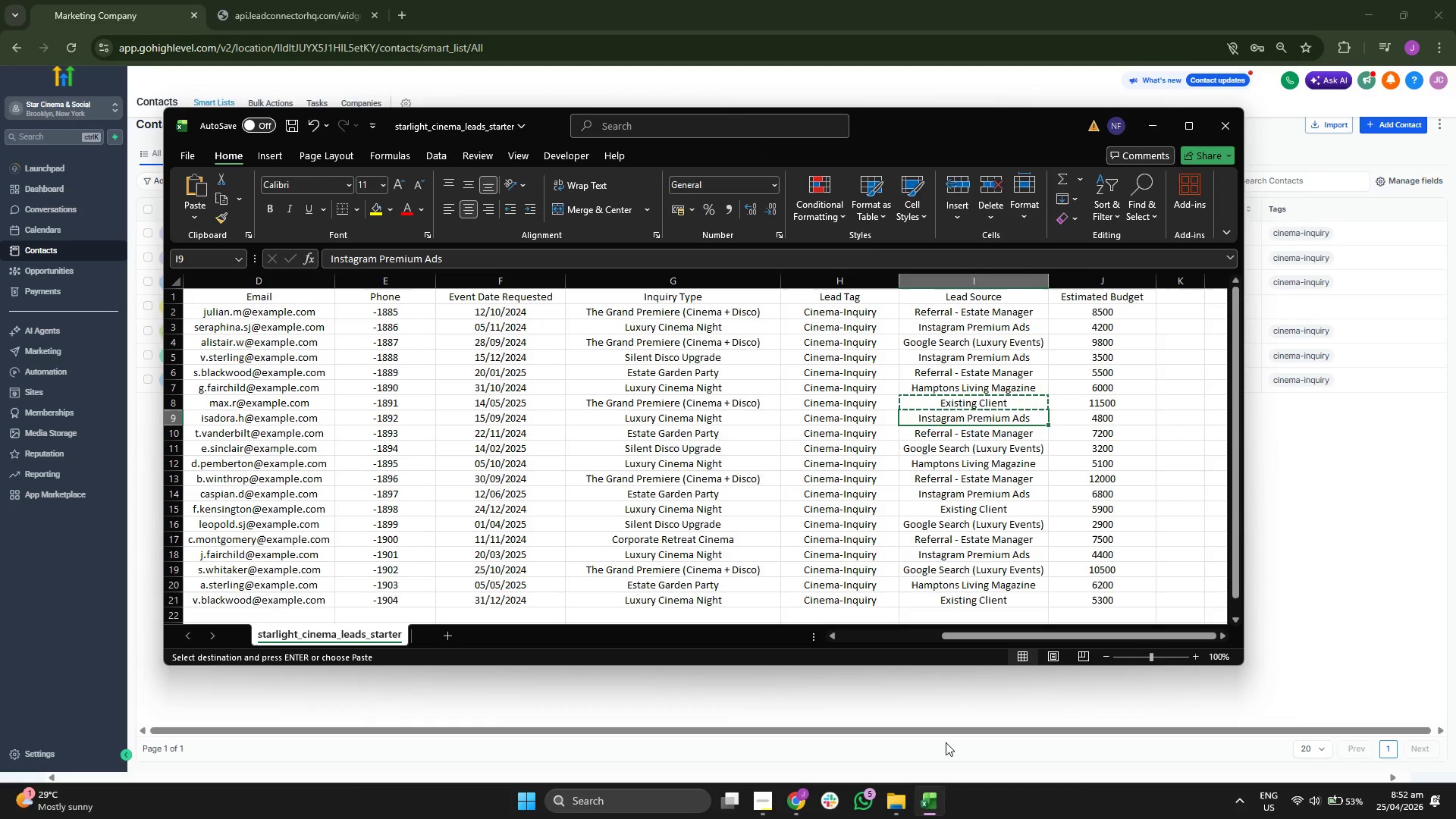 
key(ArrowRight)
 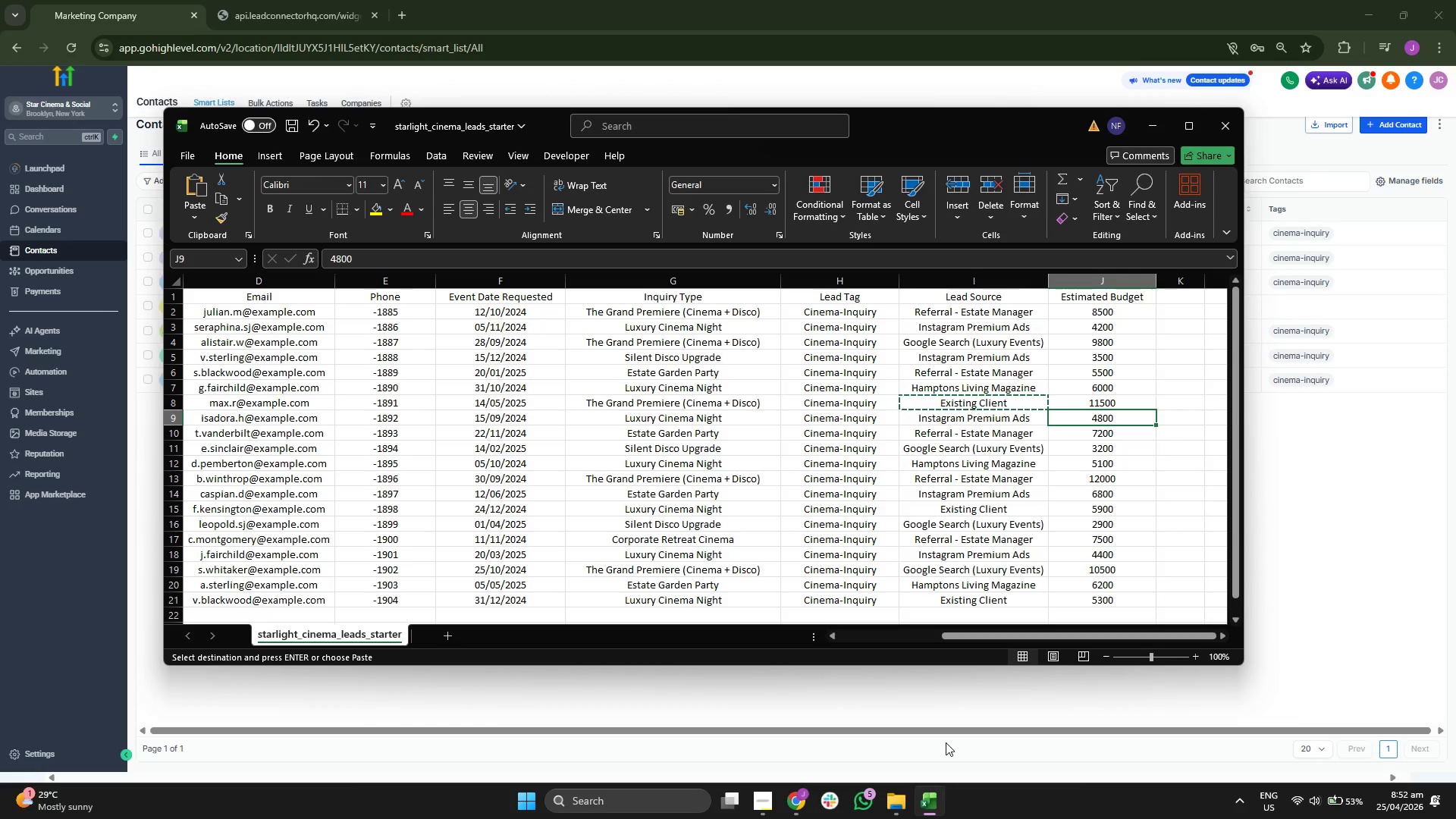 
key(ArrowLeft)
 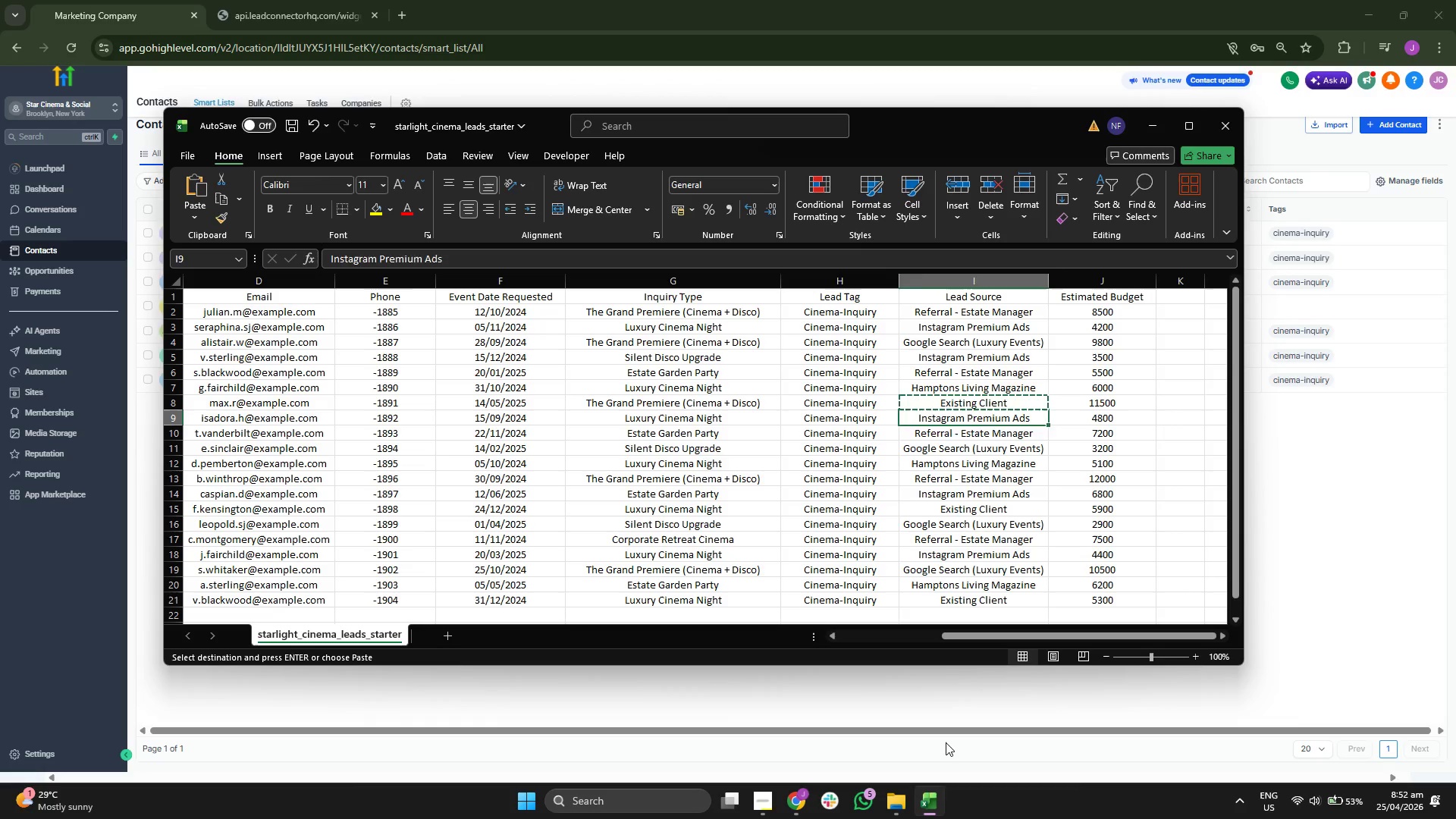 
key(ArrowLeft)
 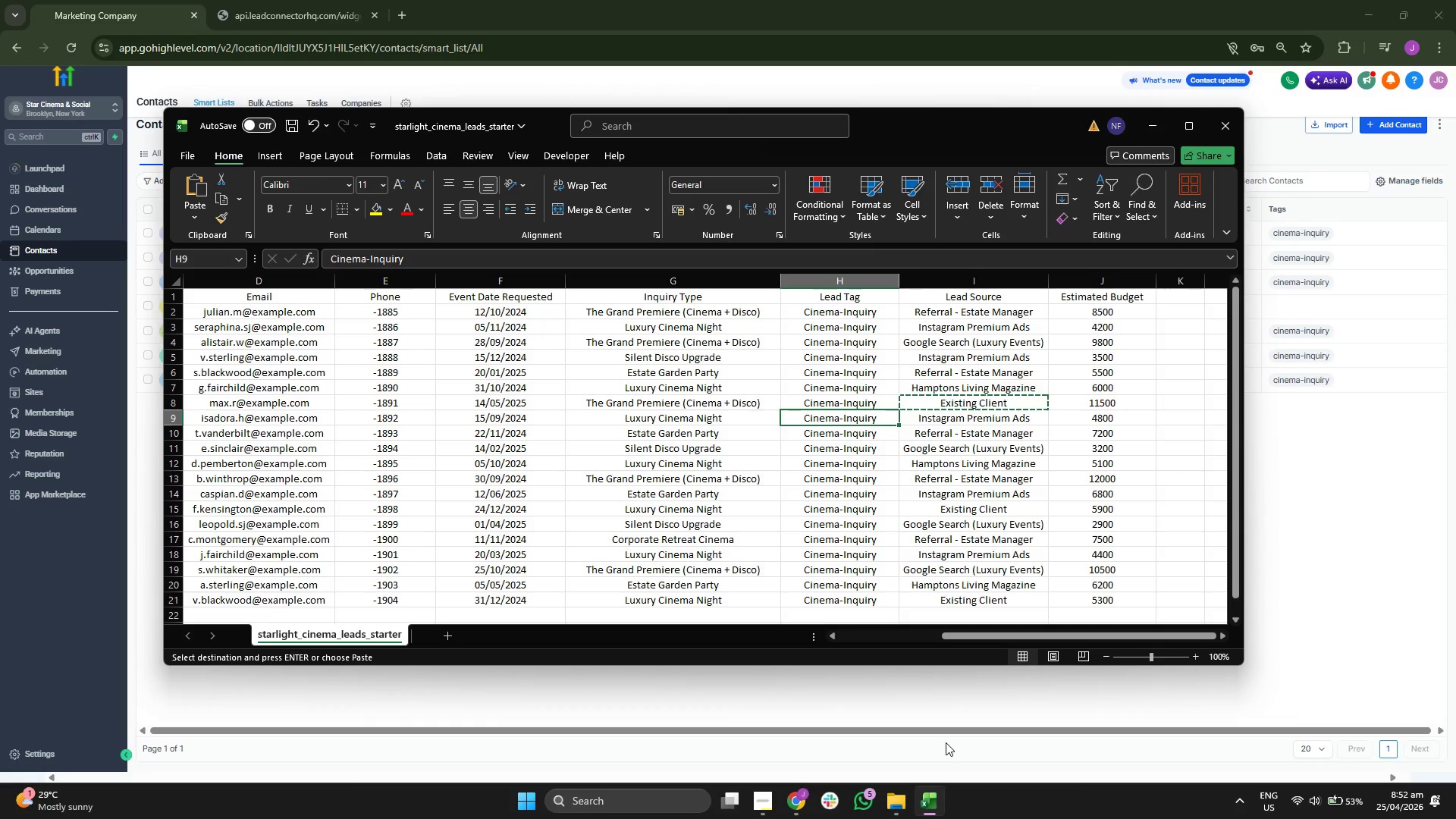 
key(ArrowLeft)
 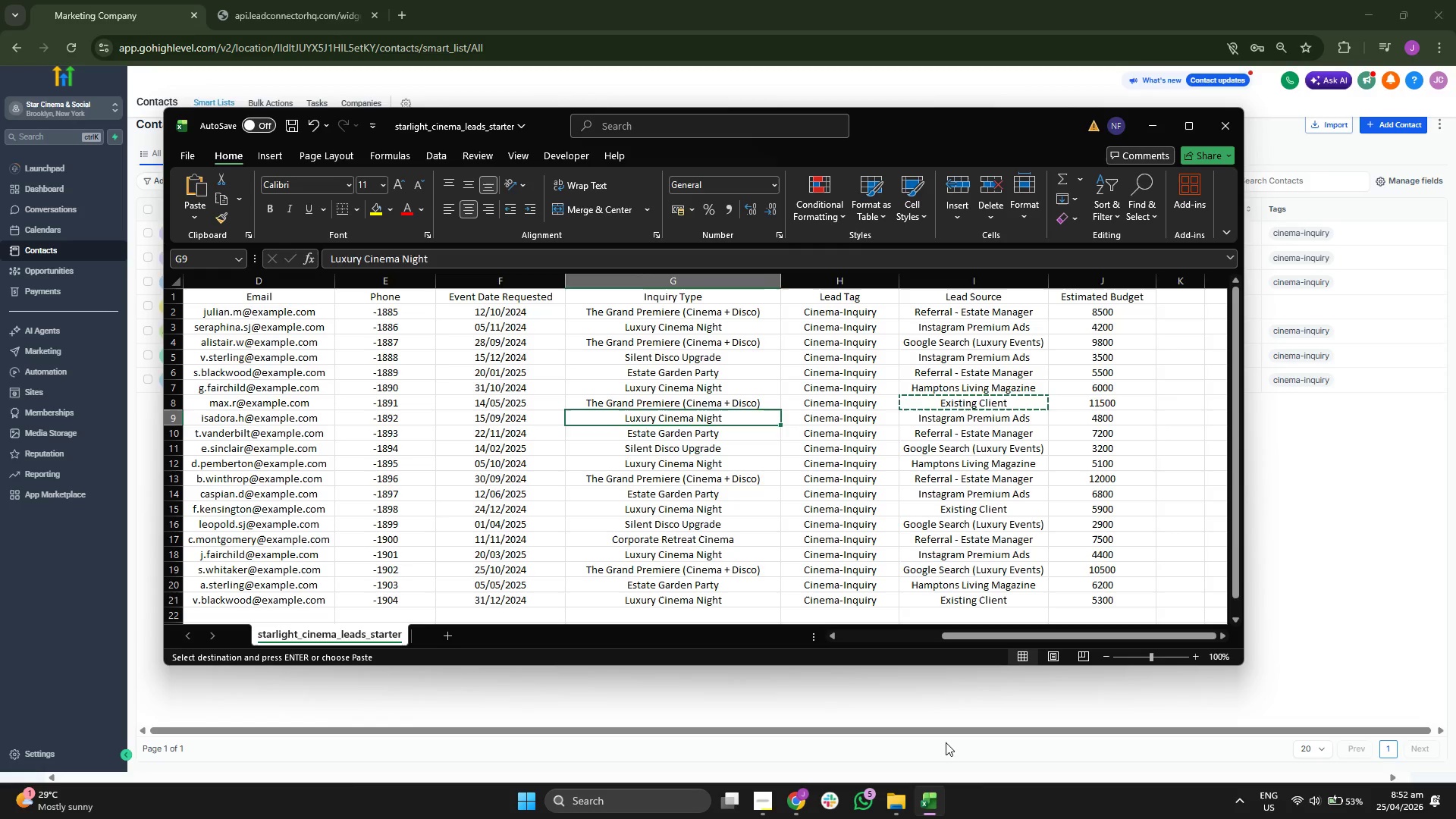 
key(ArrowLeft)
 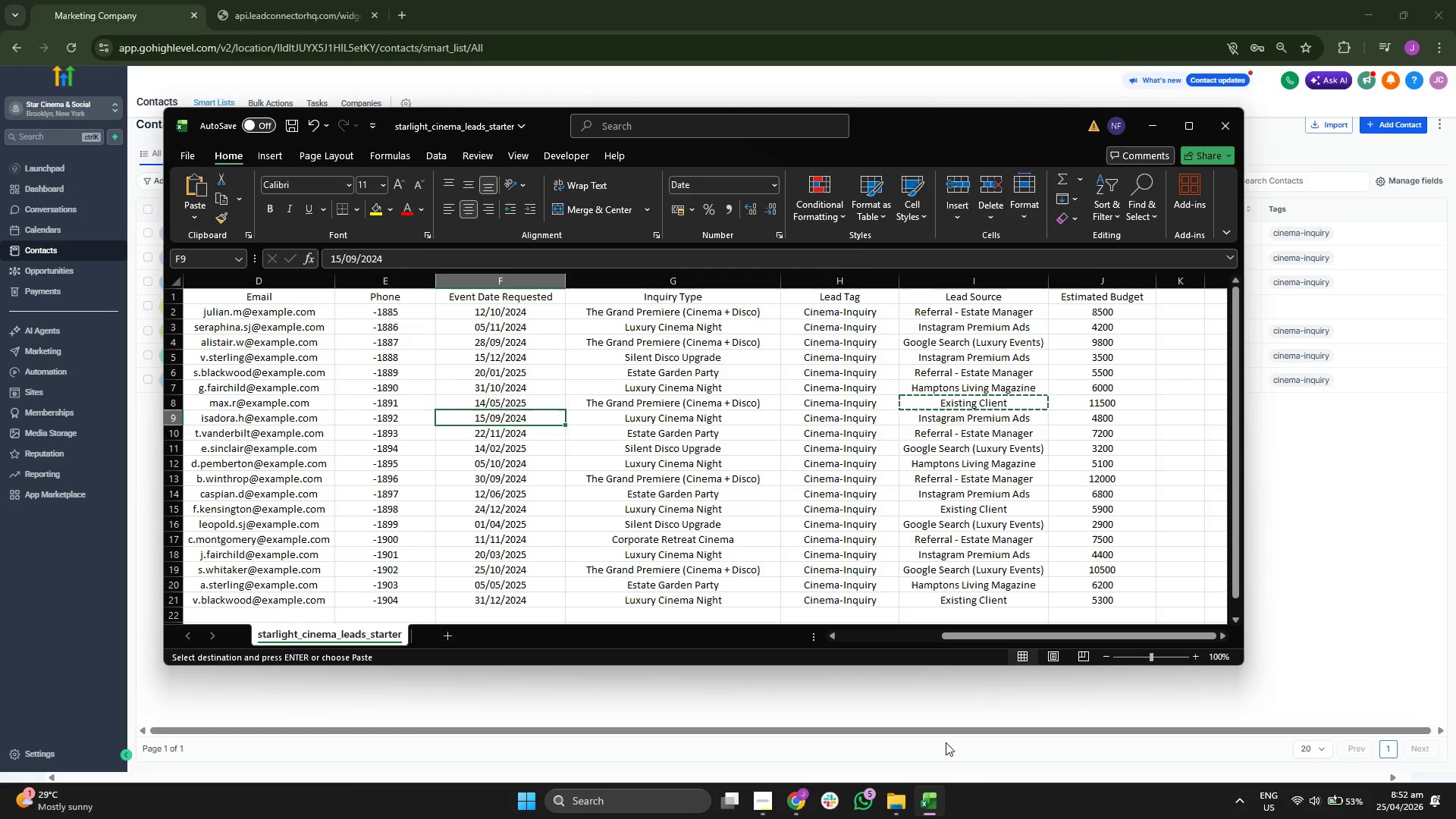 
key(ArrowLeft)
 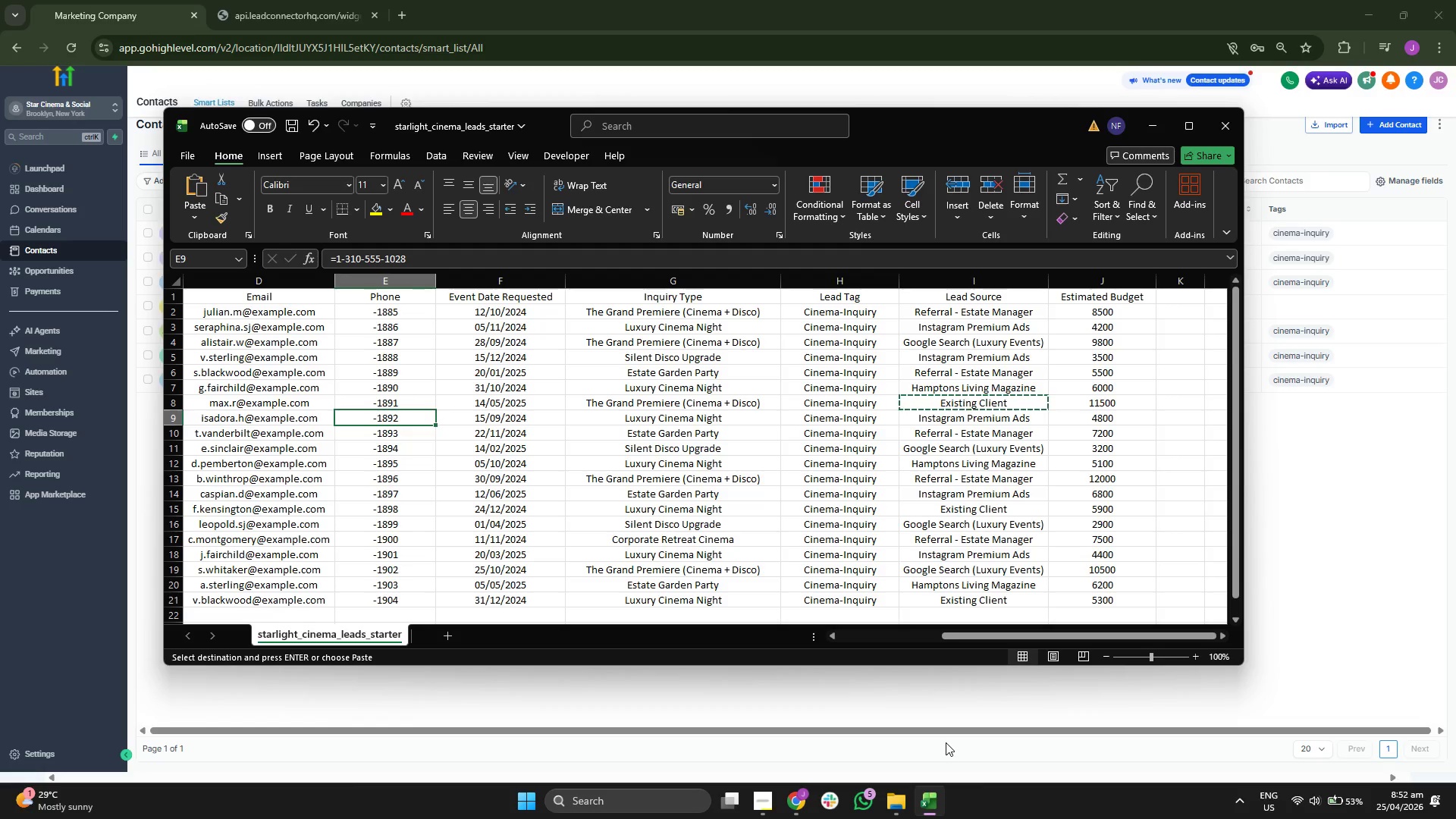 
key(ArrowRight)
 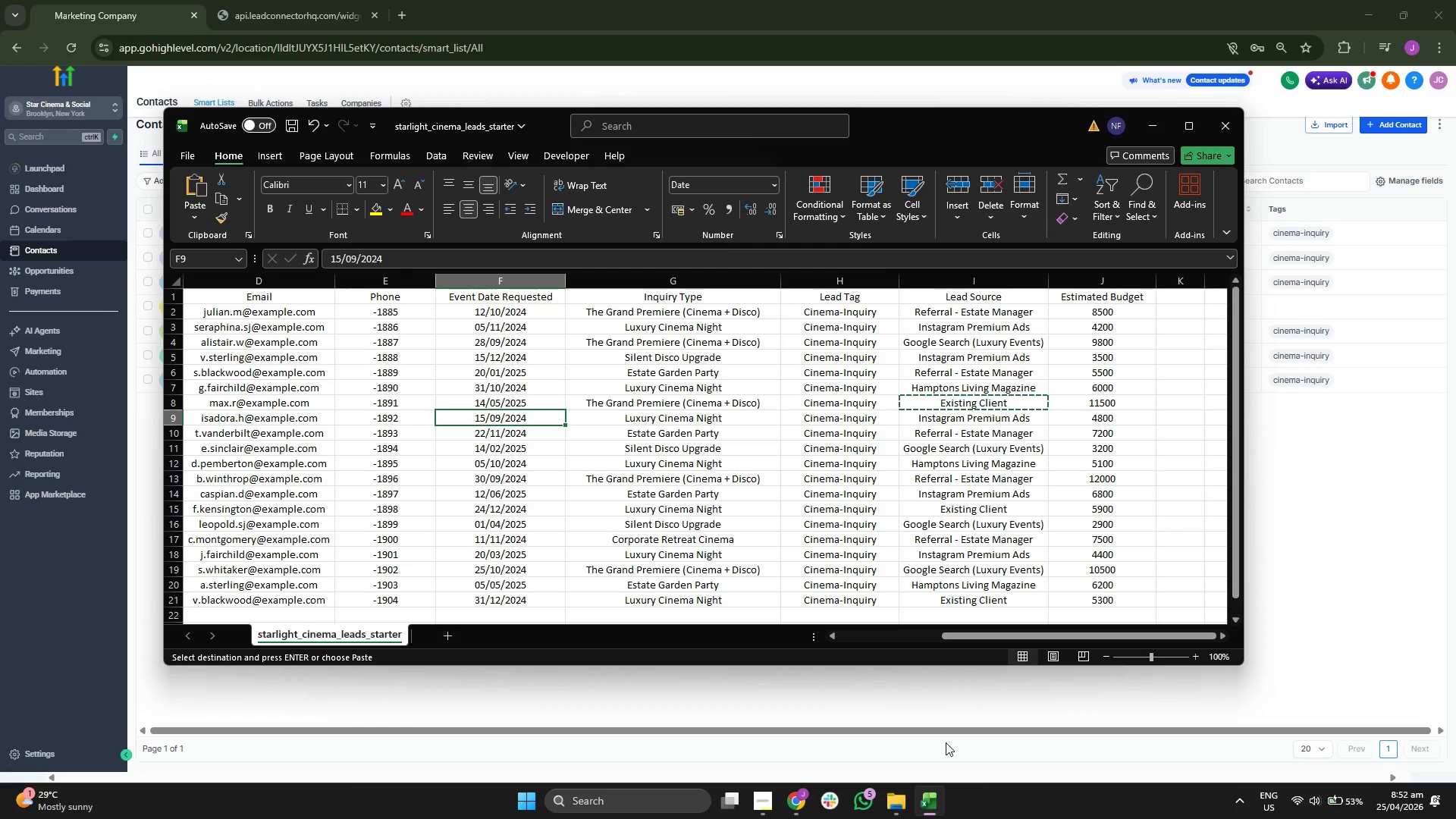 
key(ArrowRight)
 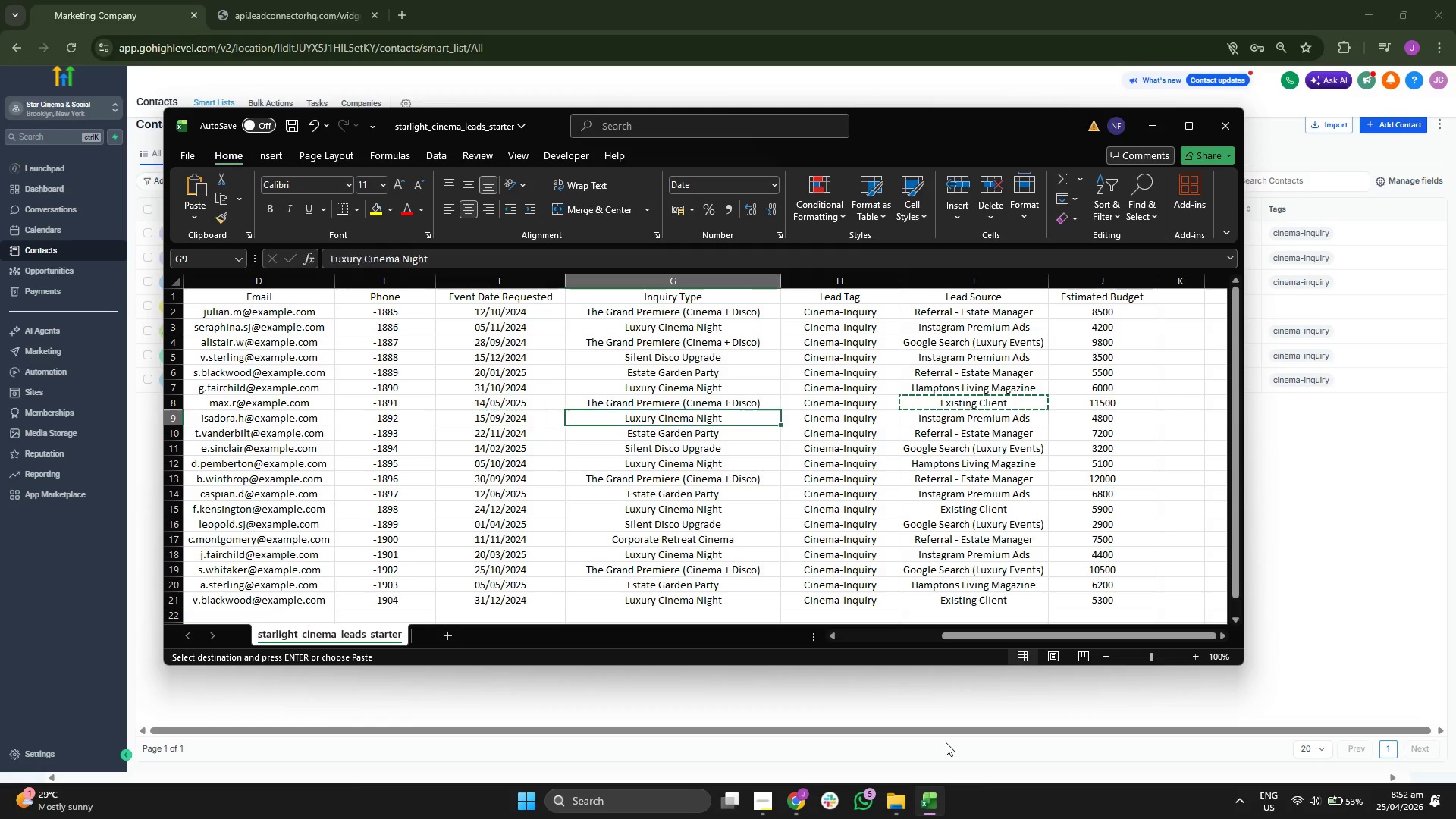 
key(ArrowLeft)
 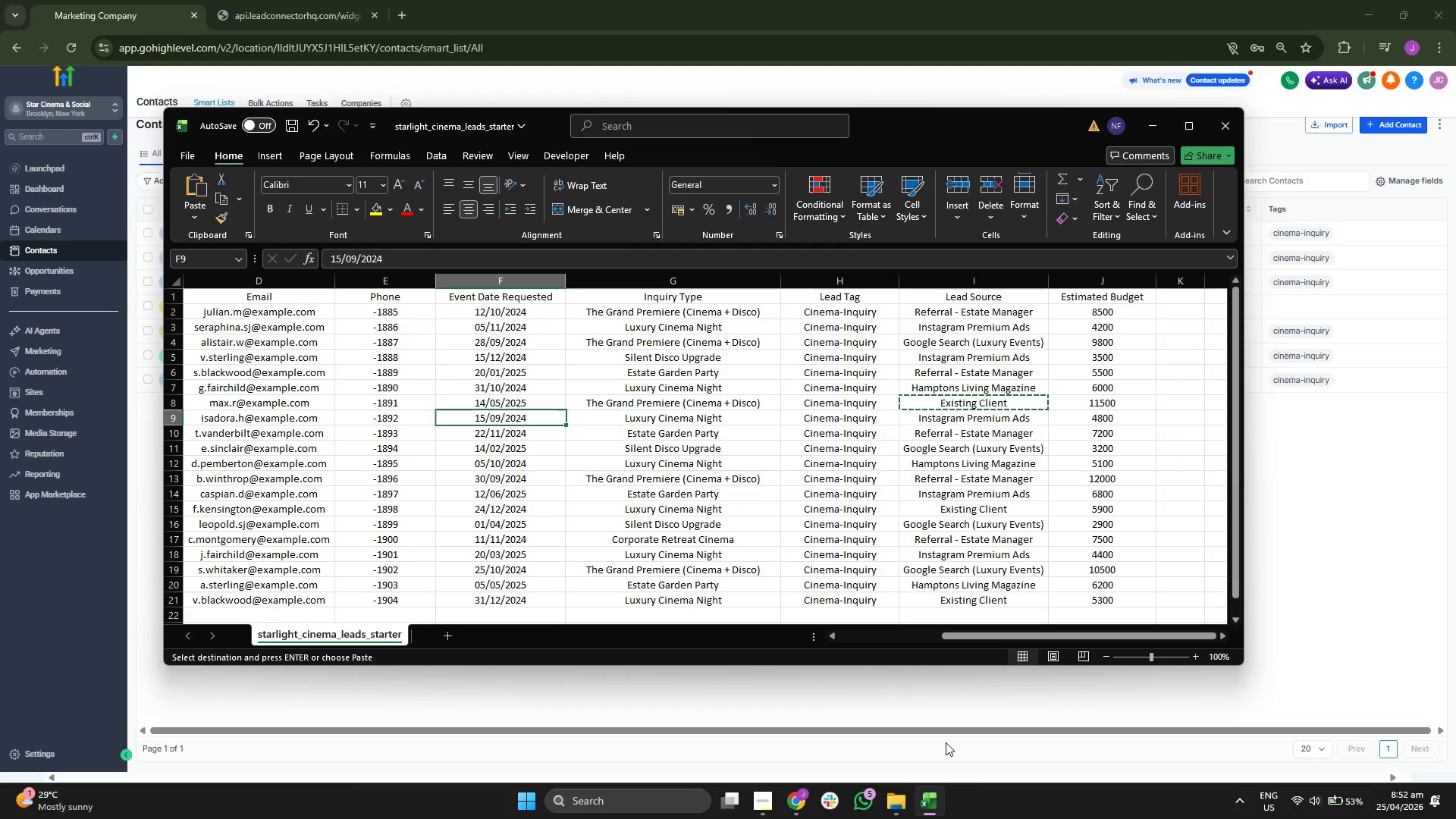 
key(ArrowLeft)
 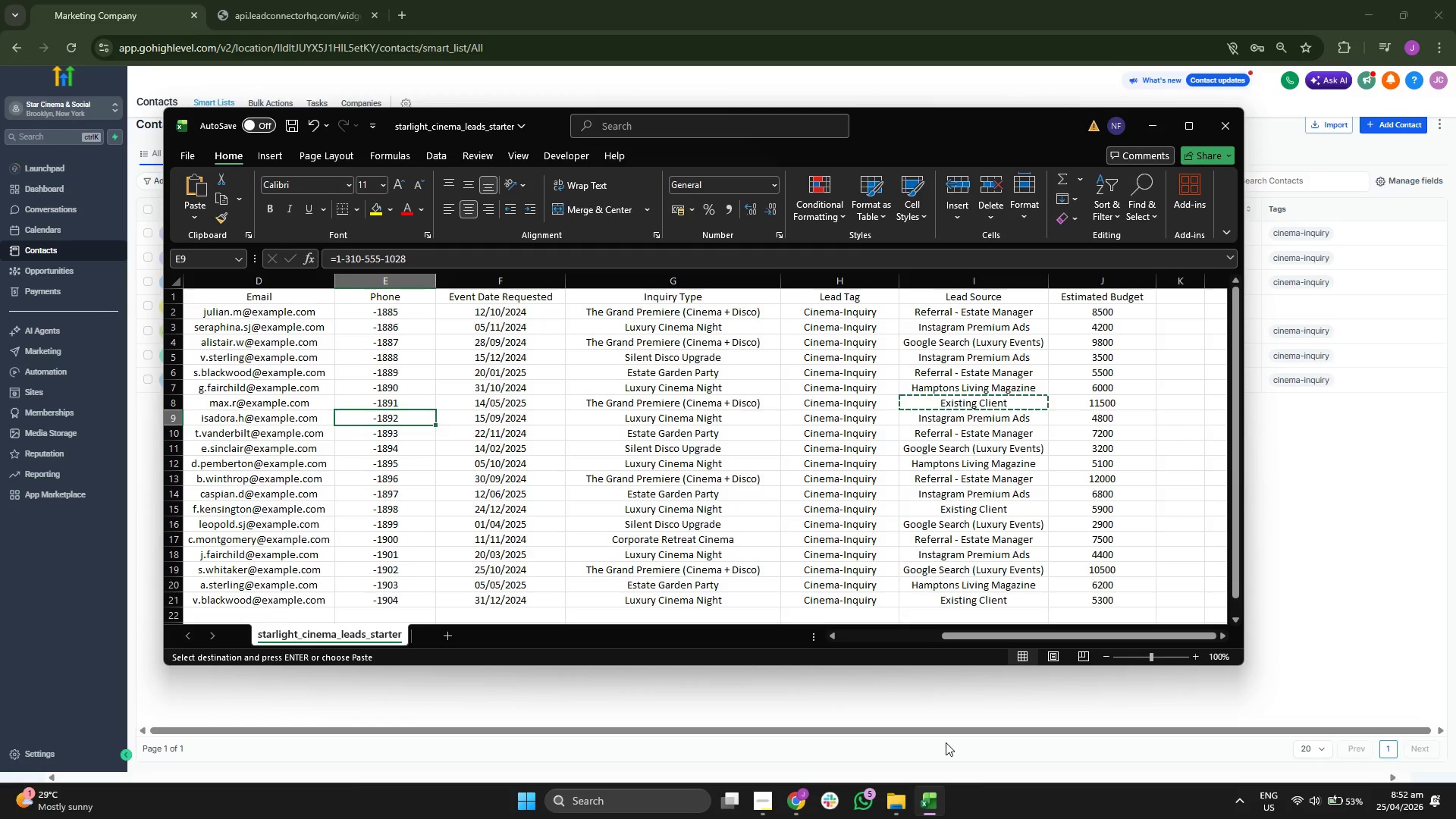 
key(ArrowLeft)
 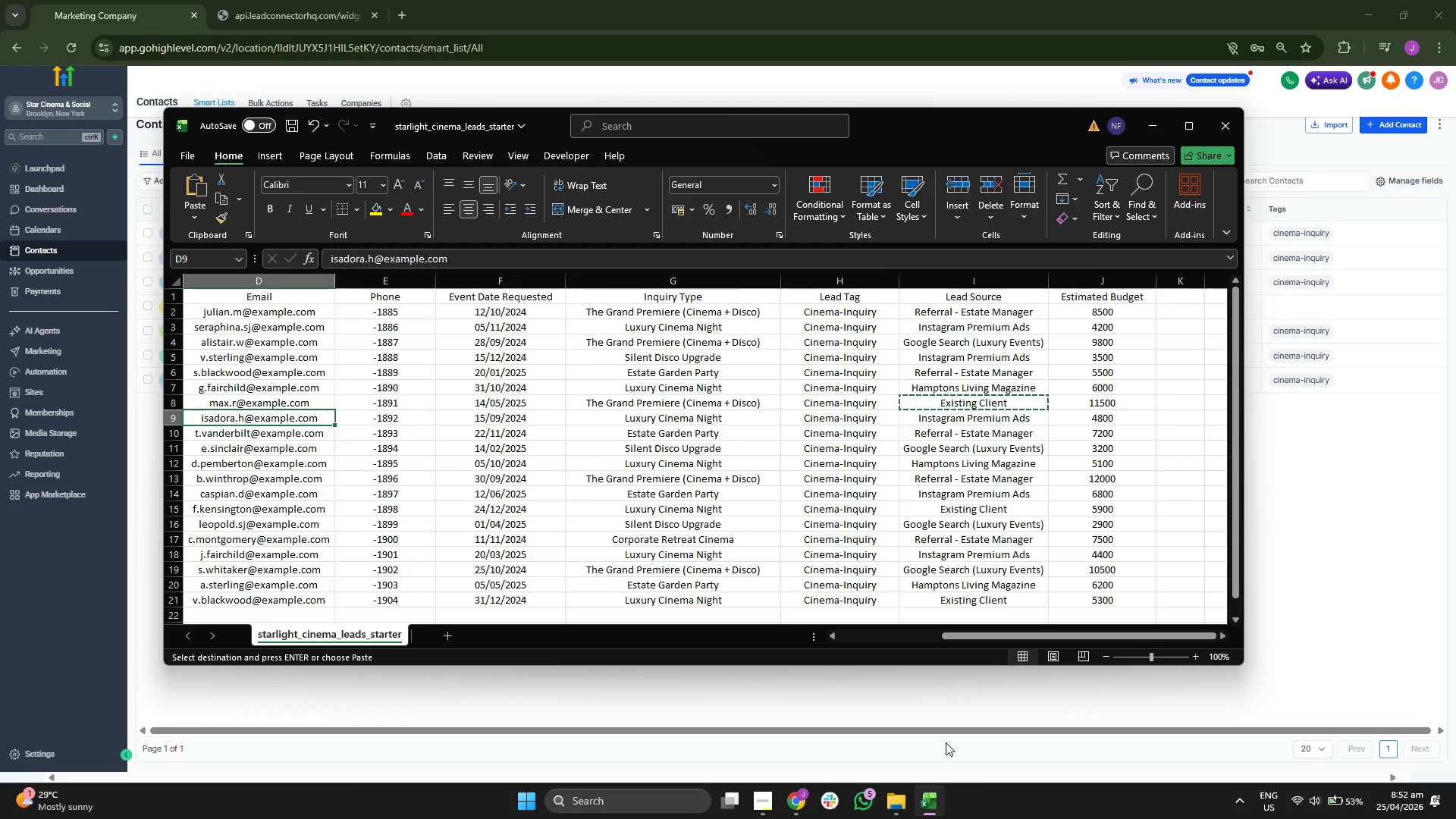 
key(ArrowLeft)
 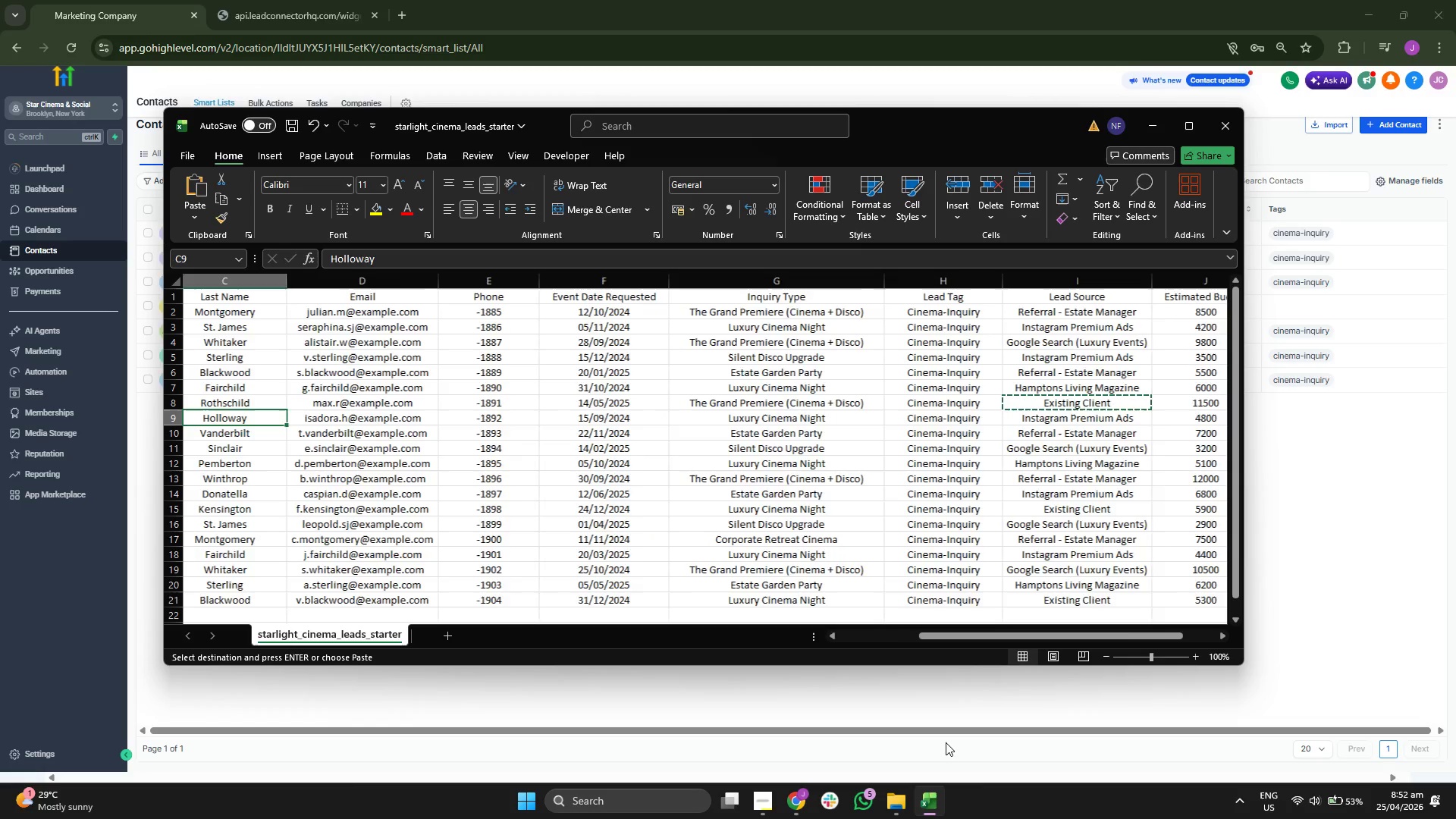 
key(ArrowLeft)
 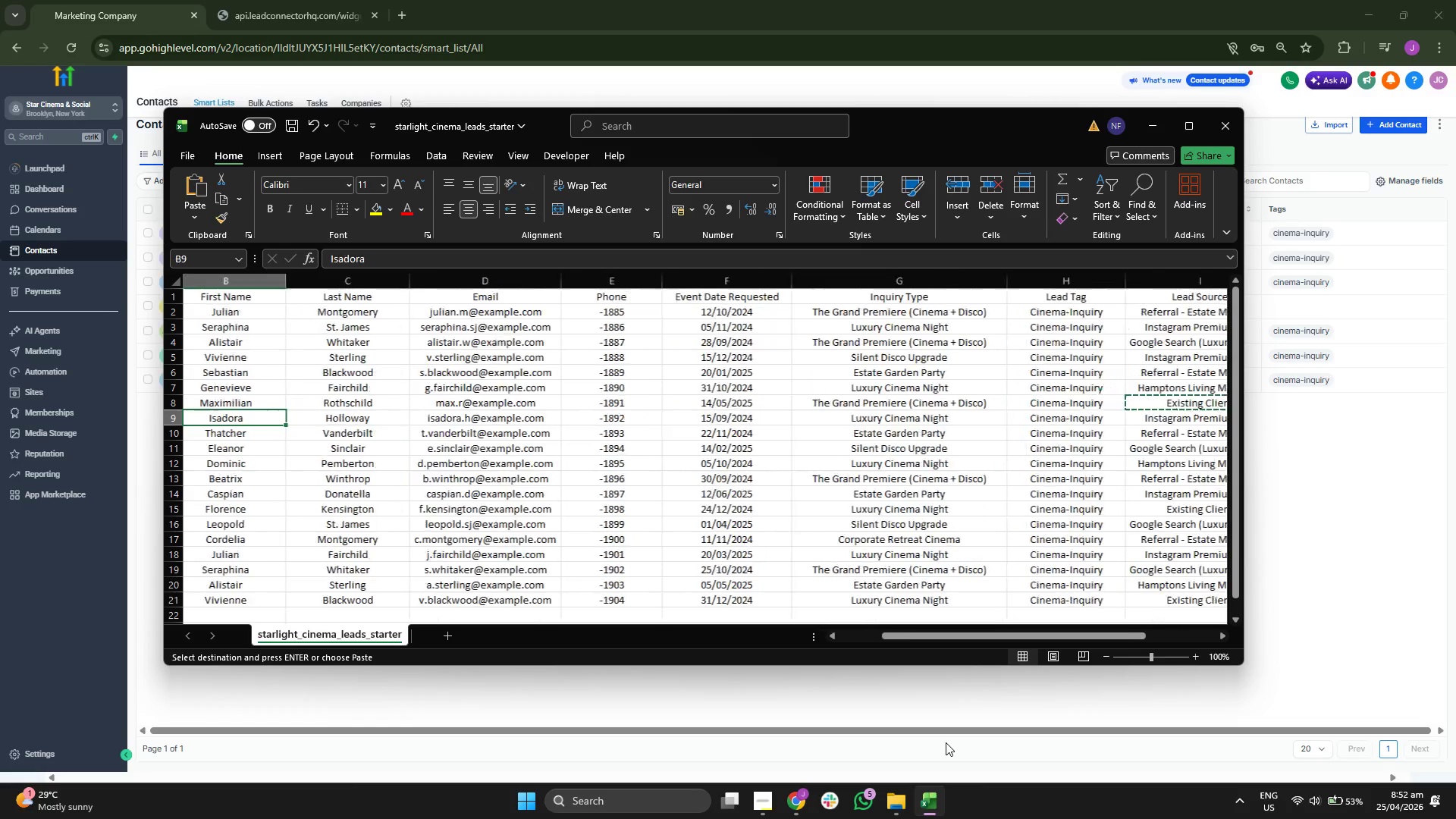 
key(ArrowLeft)
 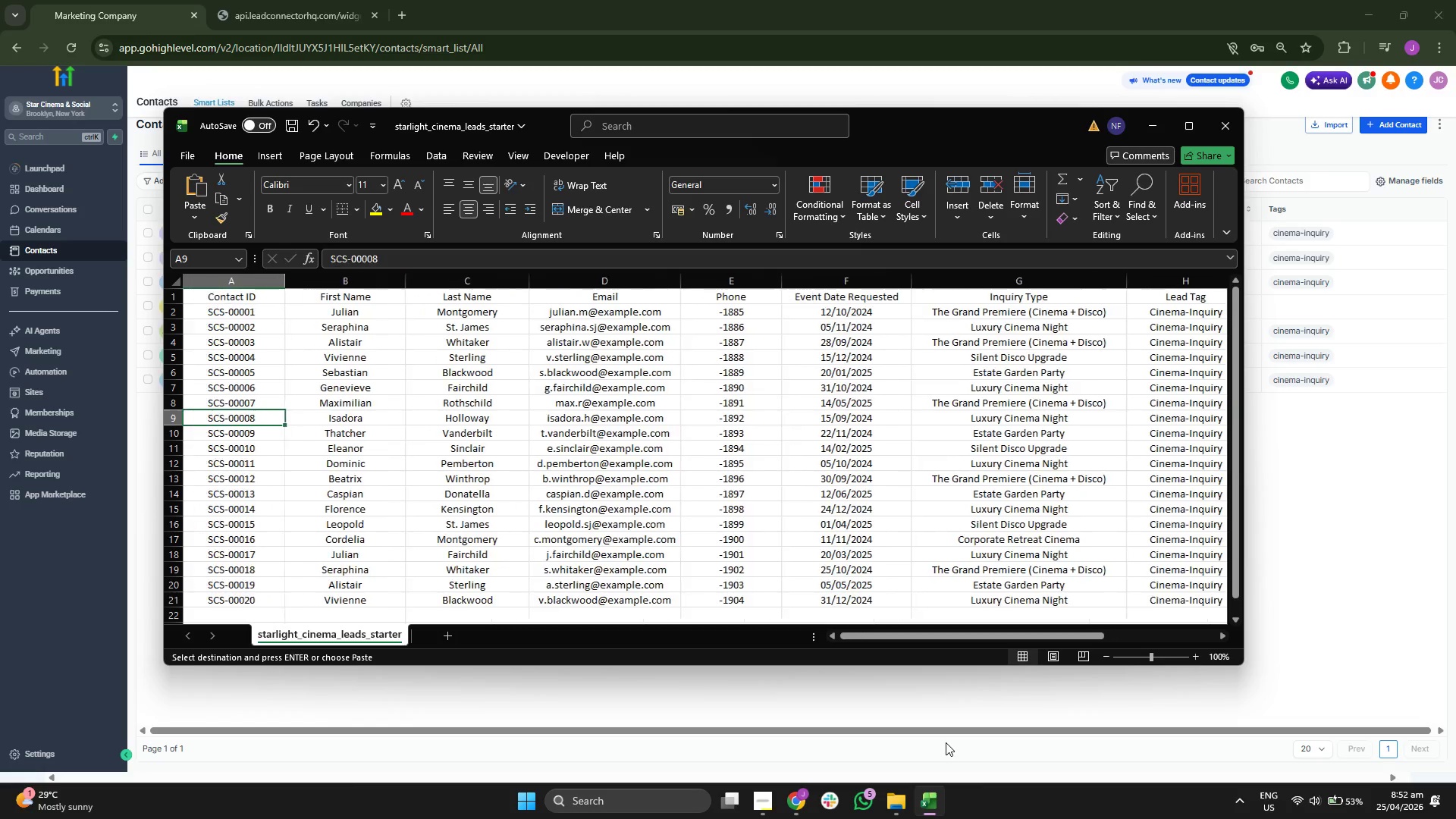 
key(ArrowLeft)
 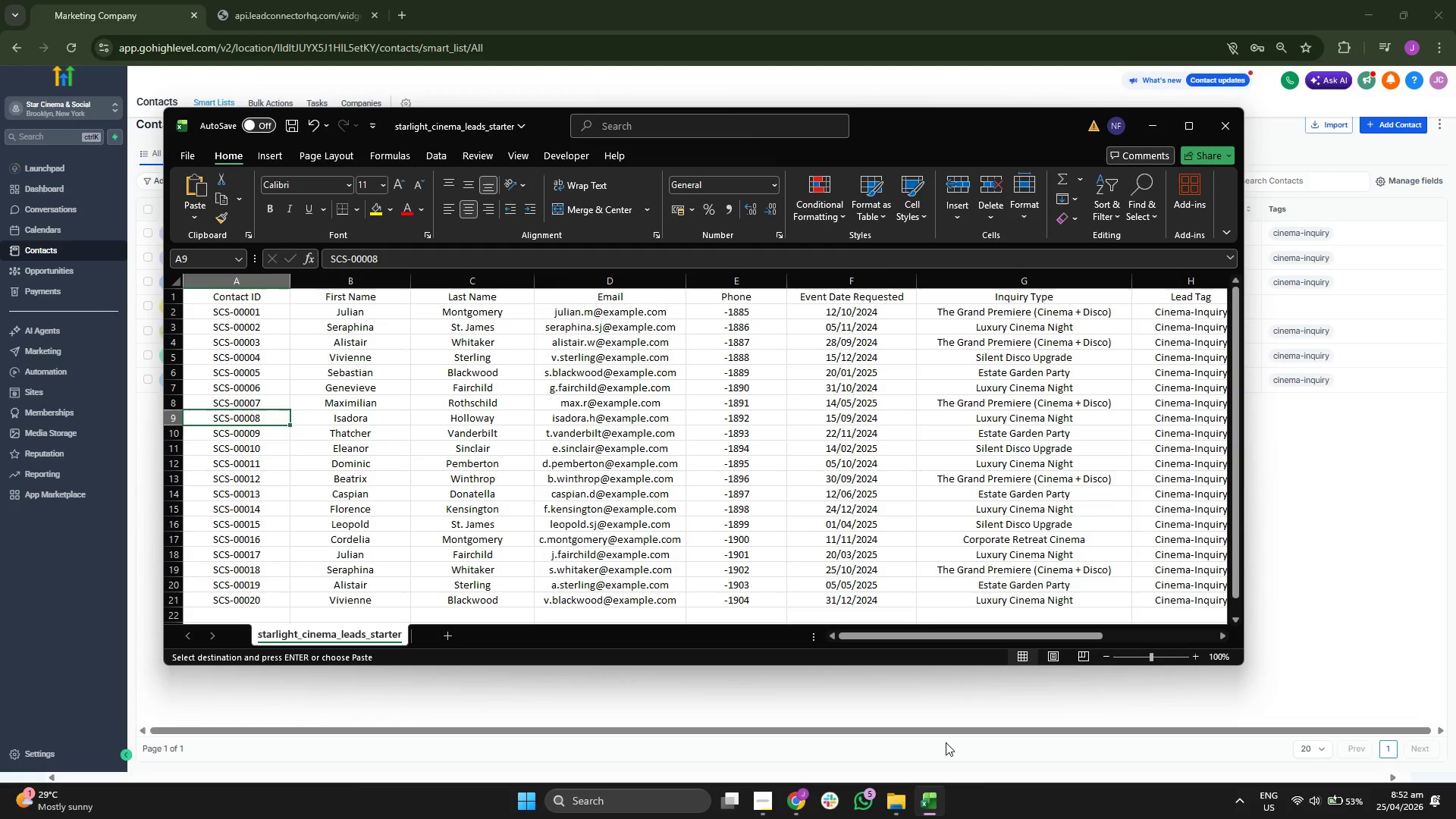 
key(ArrowRight)
 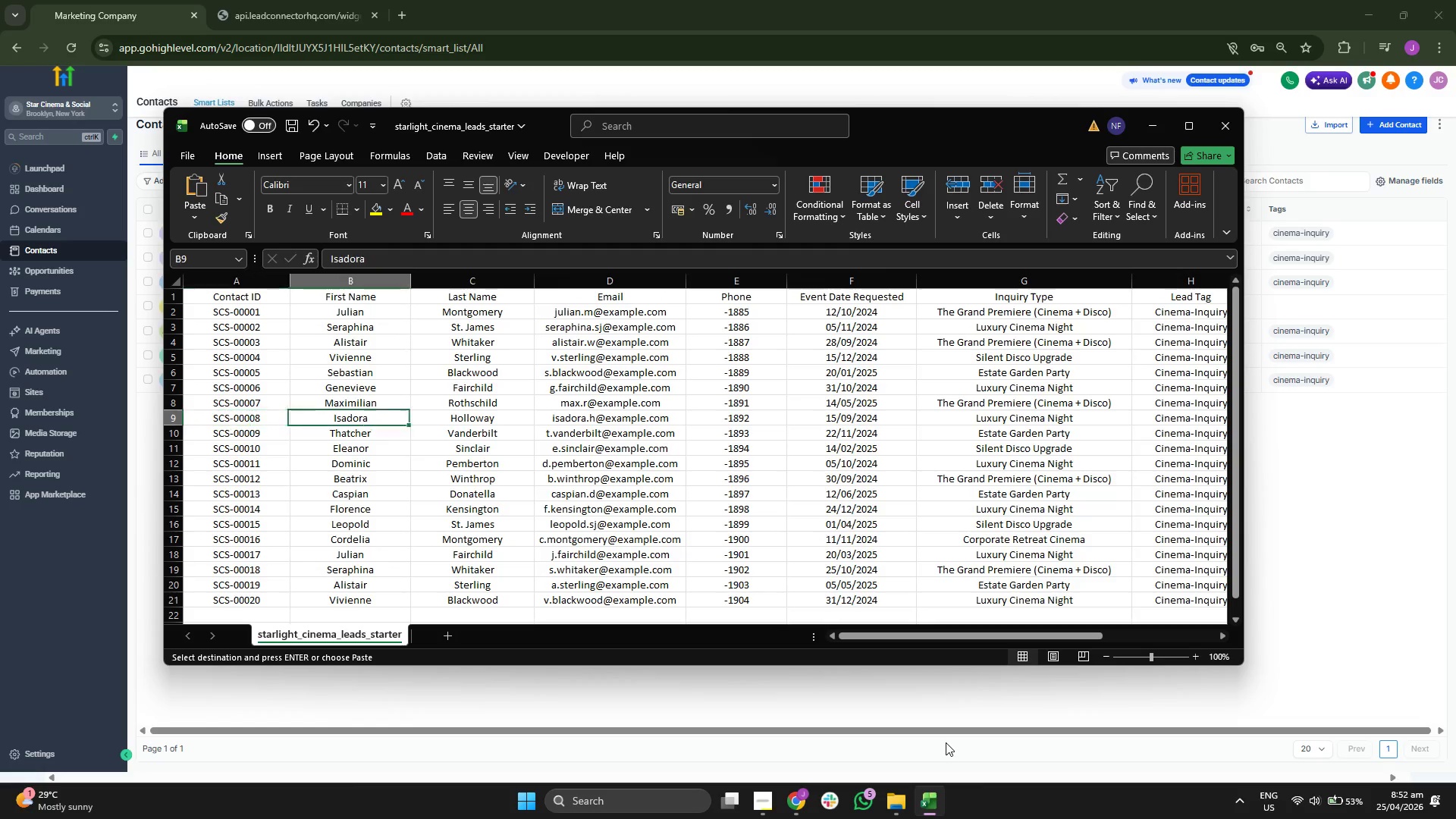 
key(ArrowRight)
 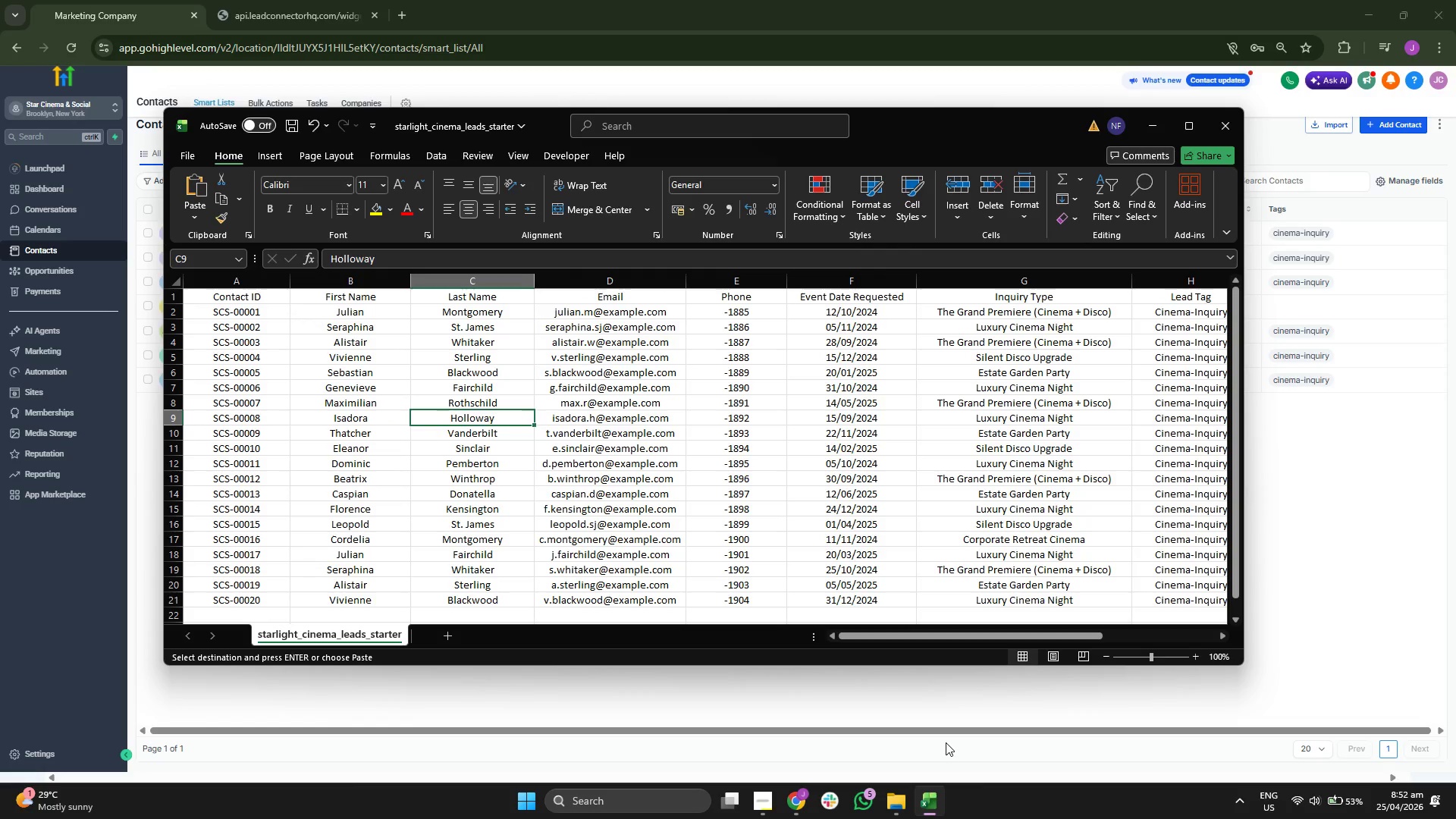 
key(ArrowRight)
 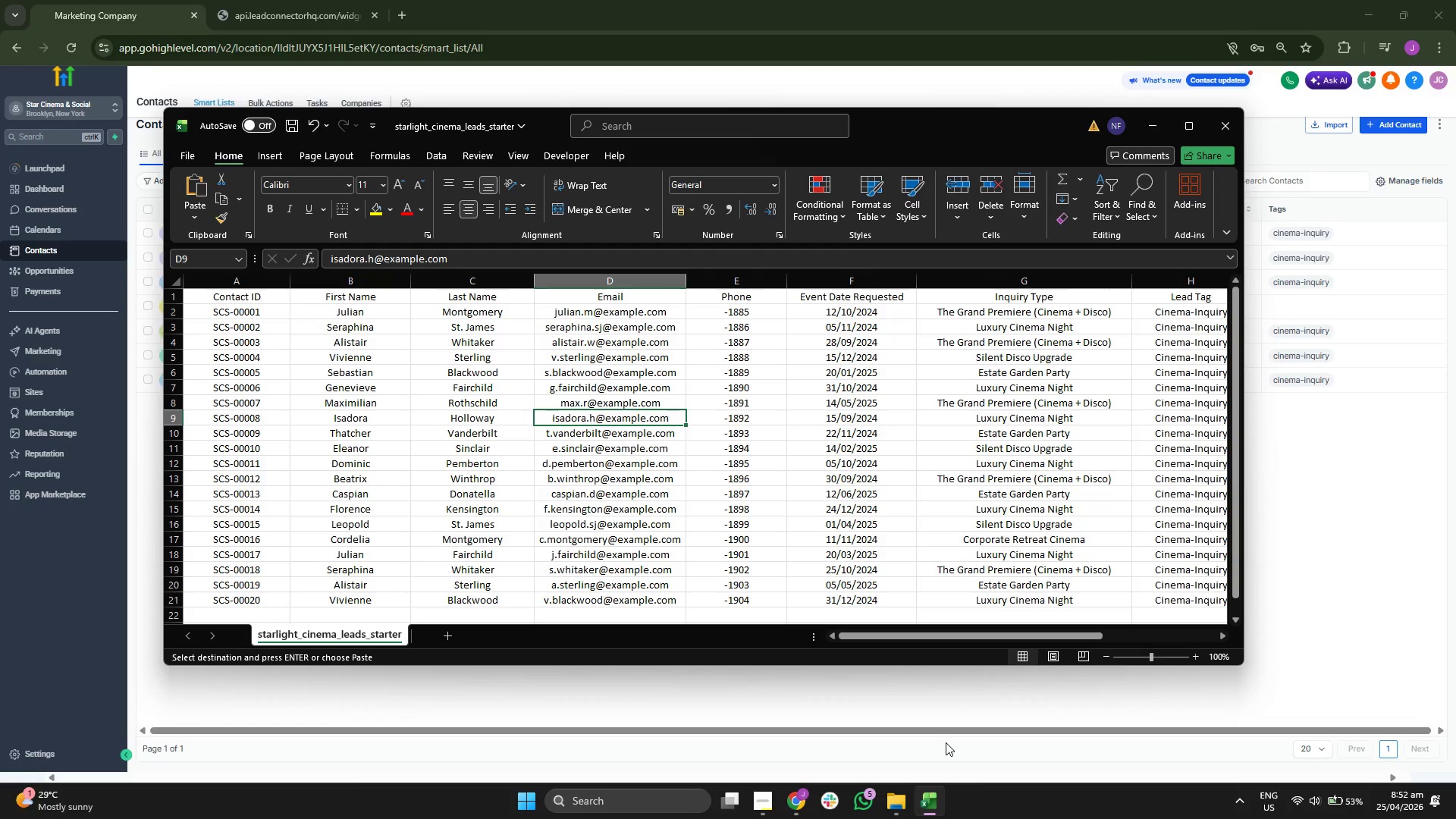 
key(Control+ControlLeft)
 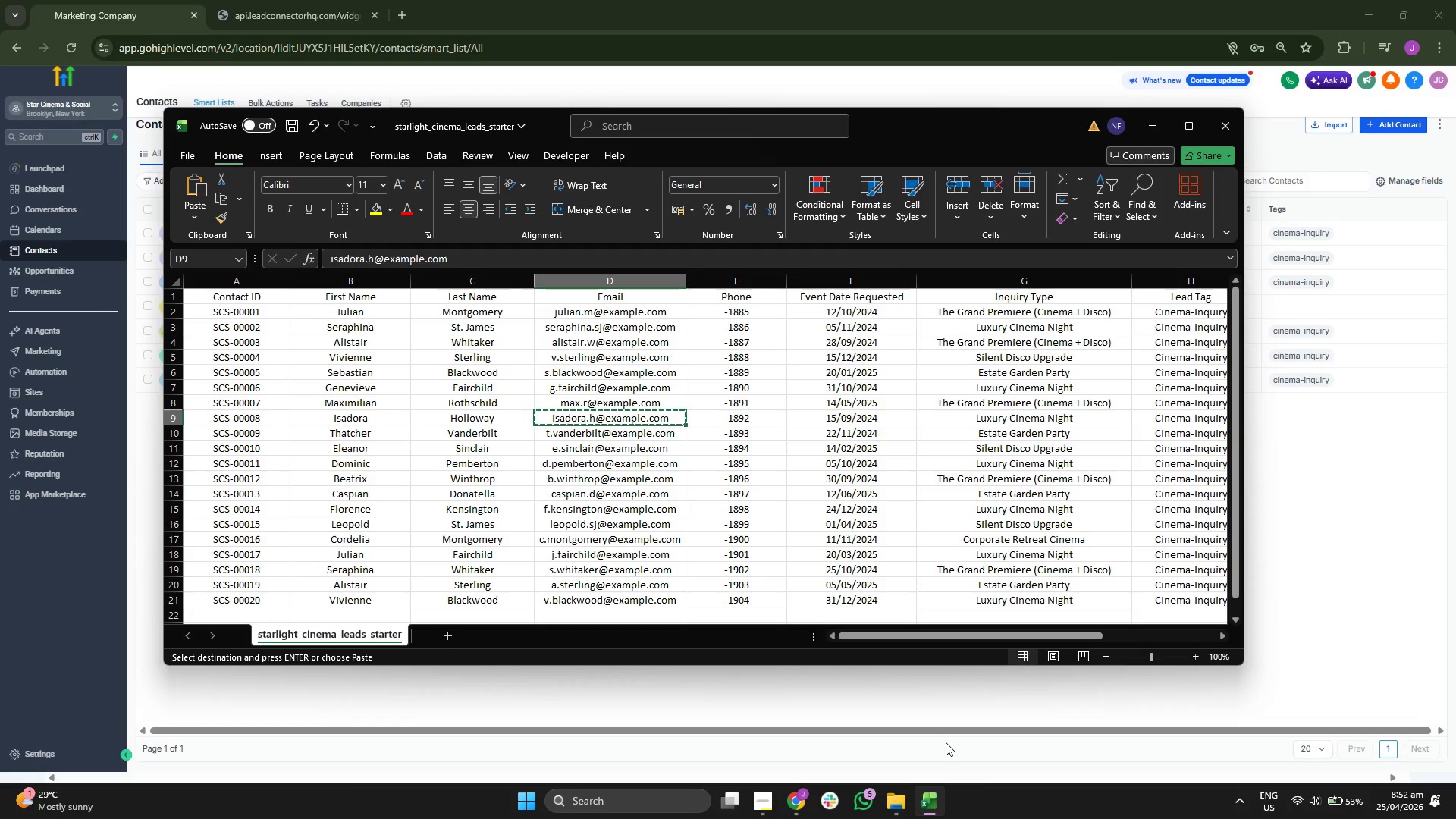 
key(Control+C)
 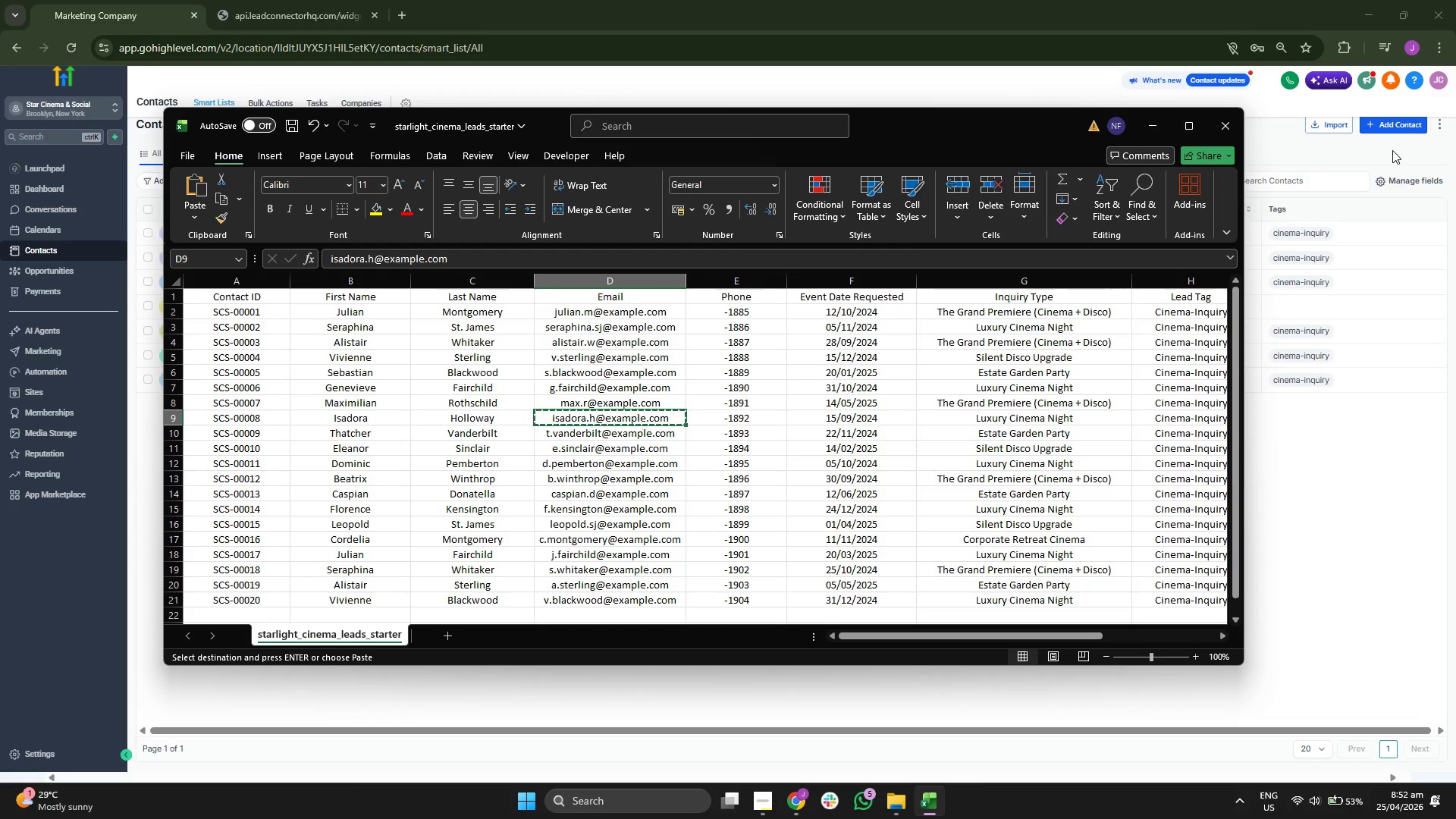 
left_click([1399, 127])
 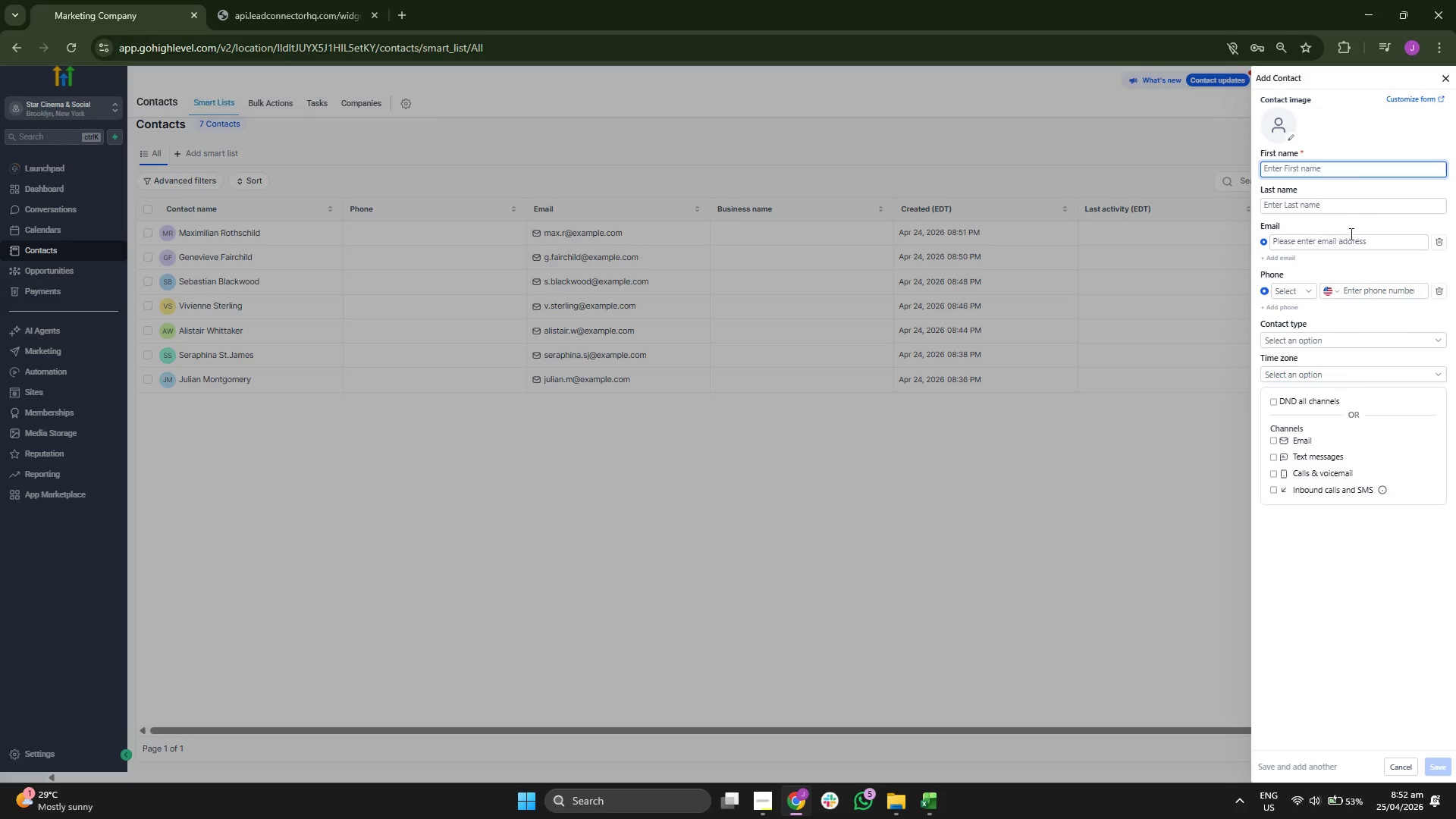 
left_click([1340, 240])
 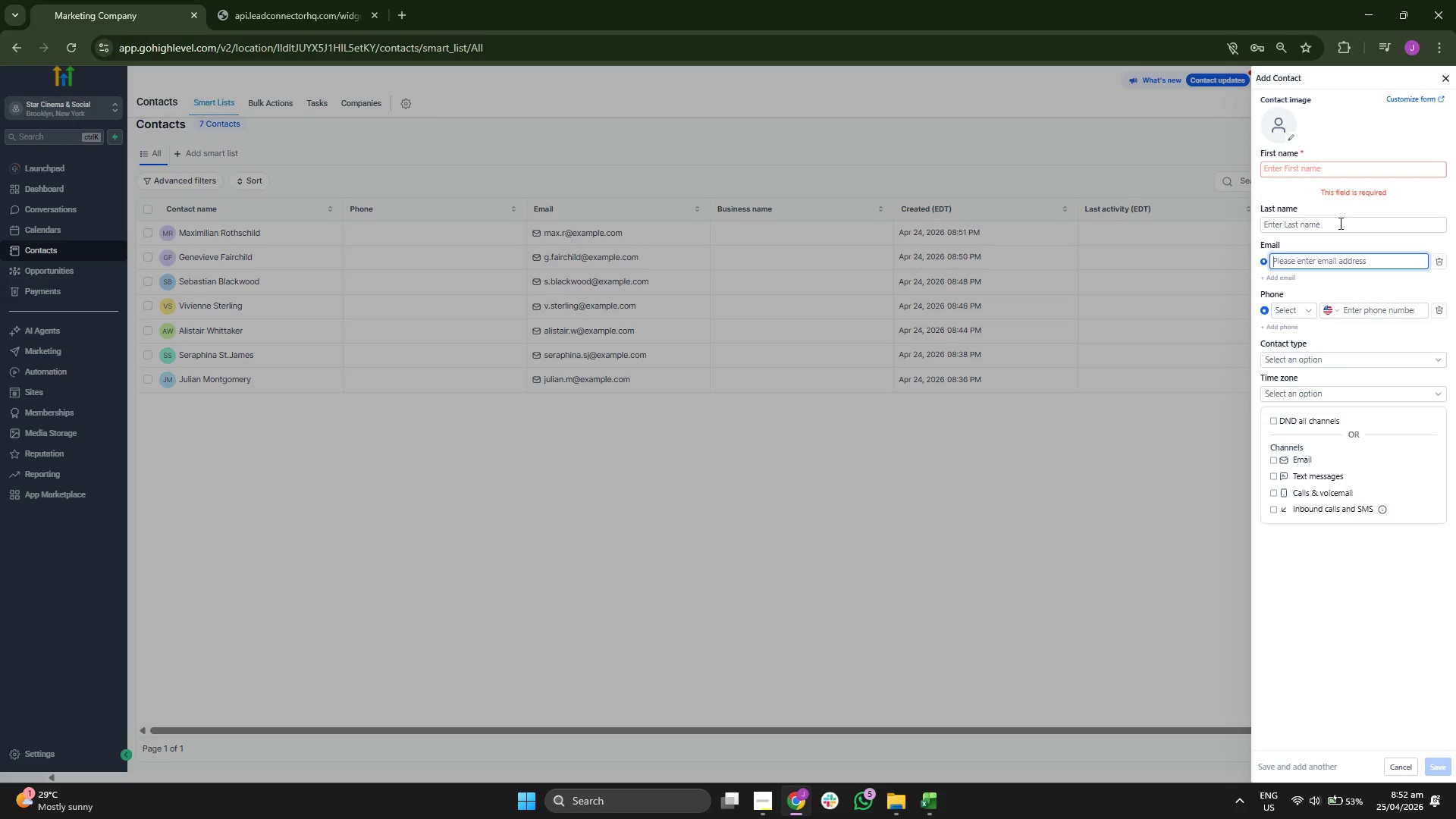 
key(Control+V)
 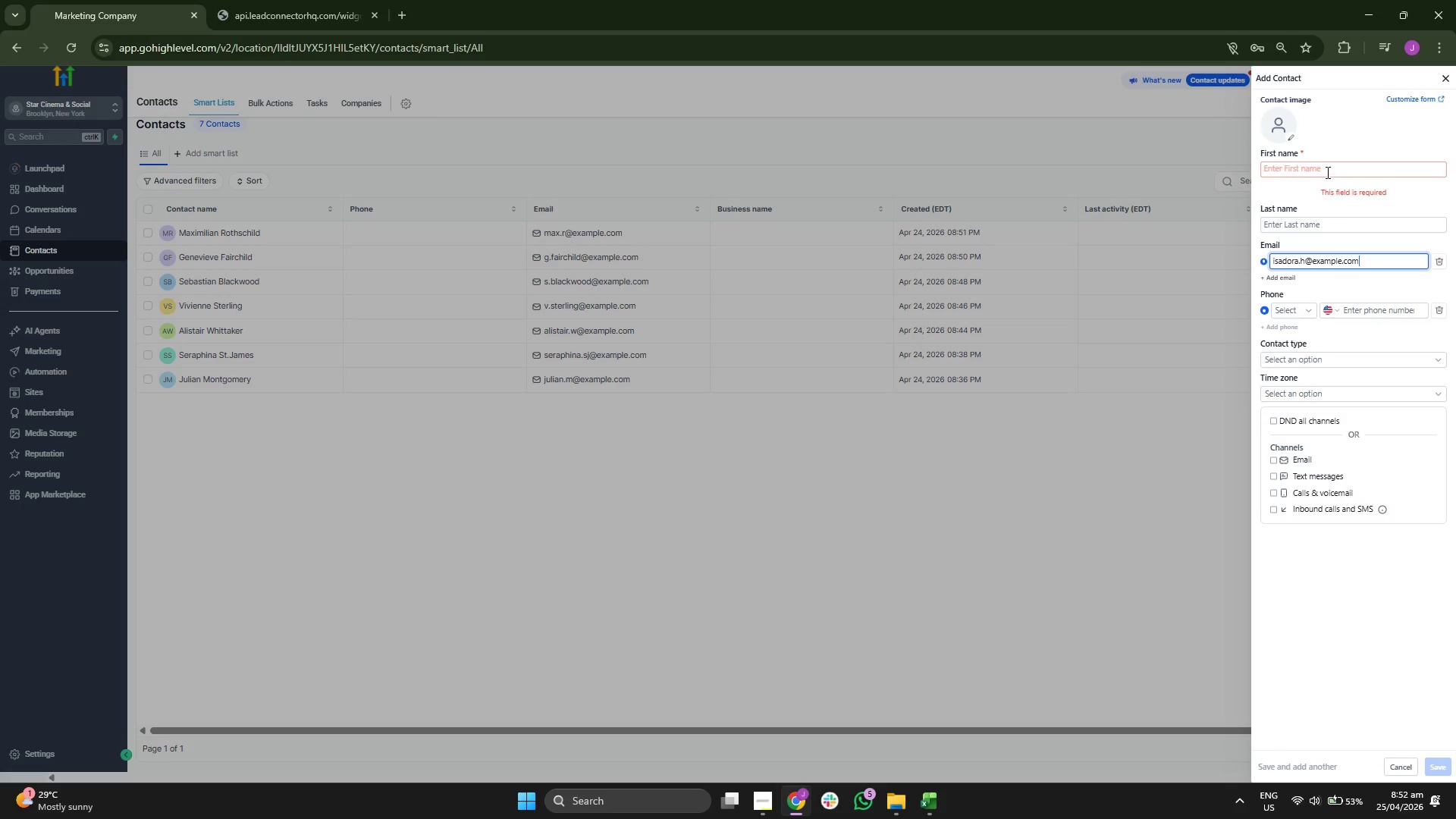 
left_click([1326, 171])
 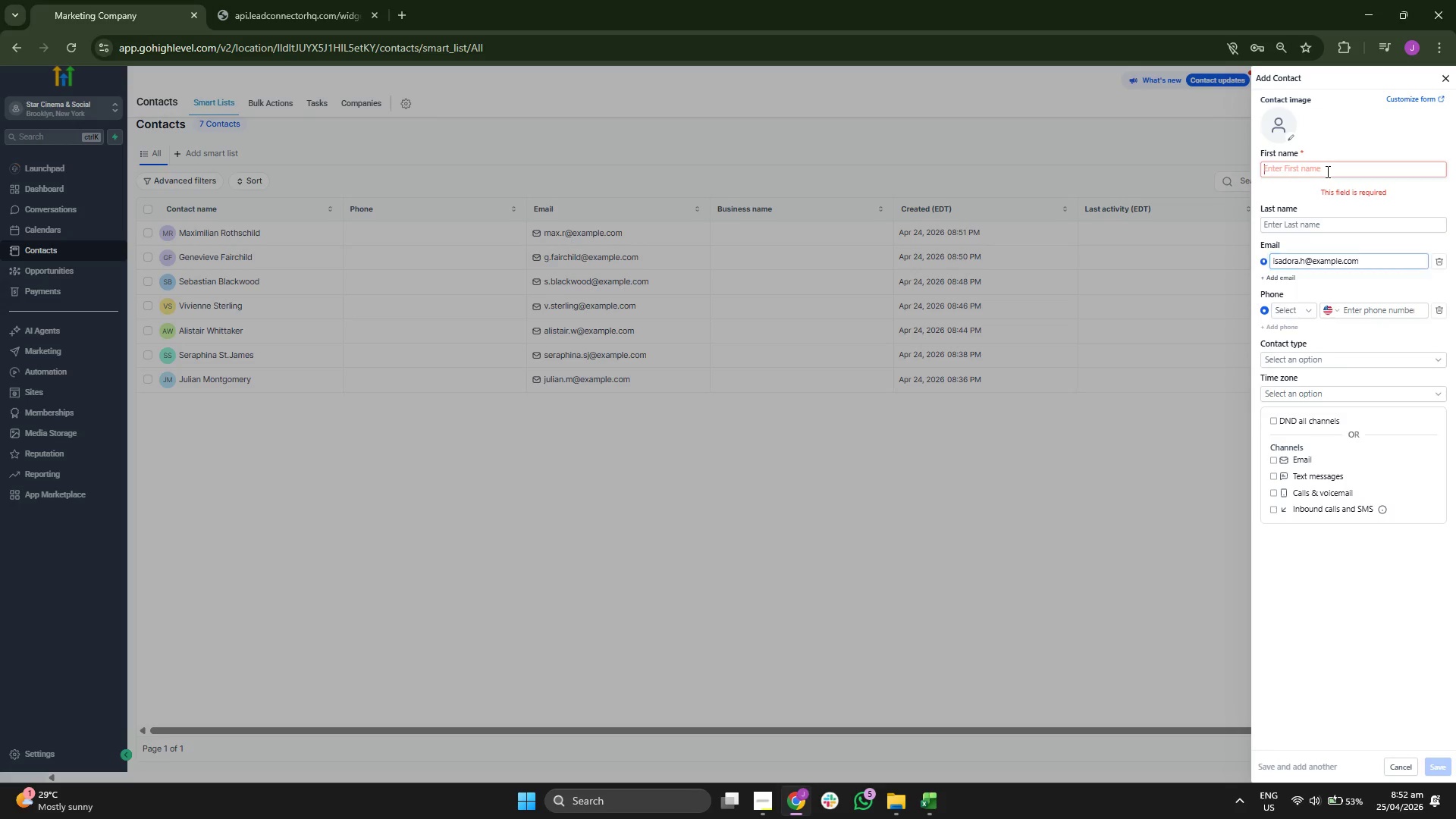 
type(iSA)
key(Backspace)
key(Backspace)
key(Backspace)
type(Isao)
key(Backspace)
type(od)
key(Backspace)
key(Backspace)
type(fo)
key(Backspace)
key(Backspace)
type(dora)
key(Tab)
type(Holloway)
 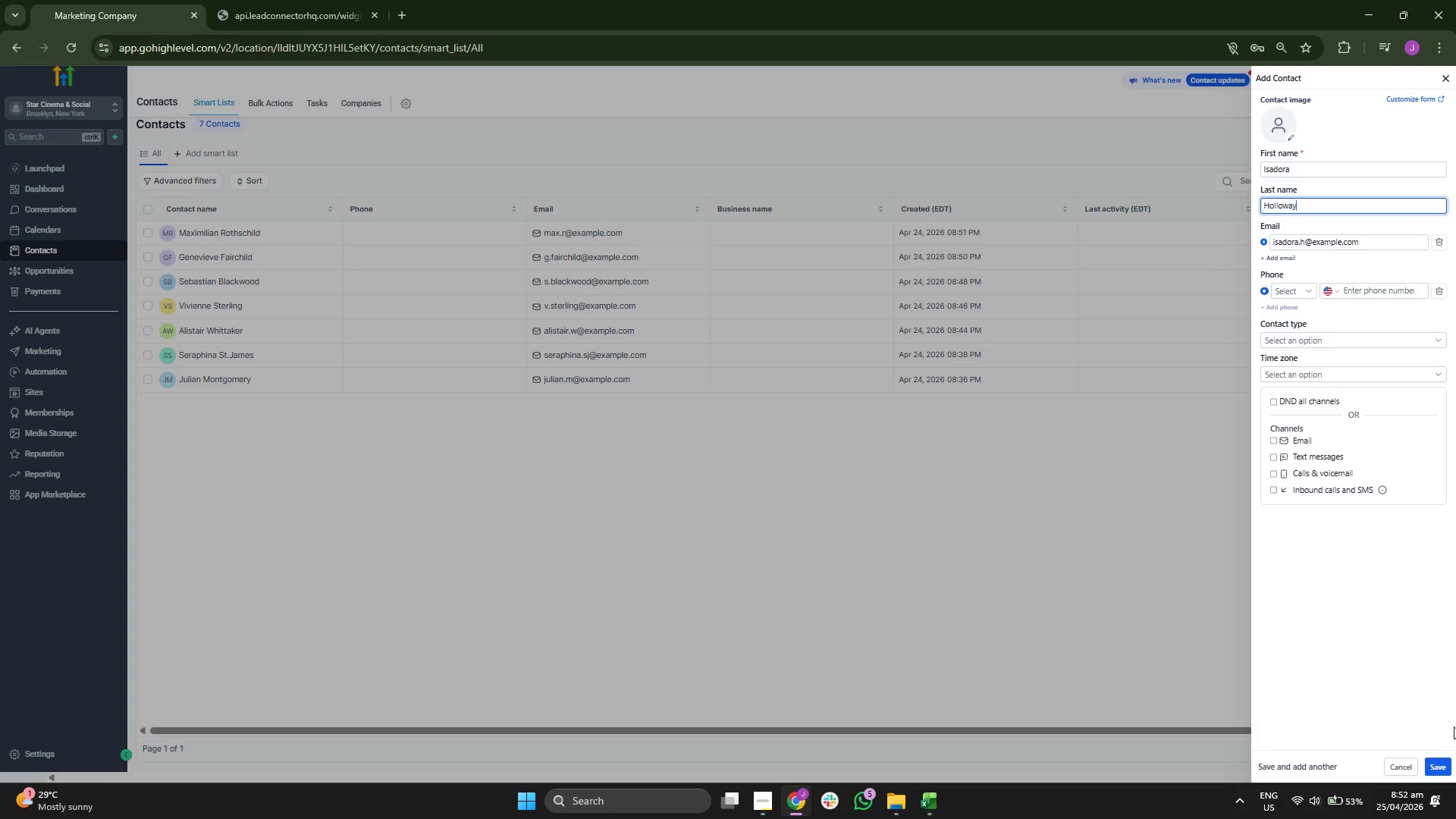 
left_click([1441, 764])
 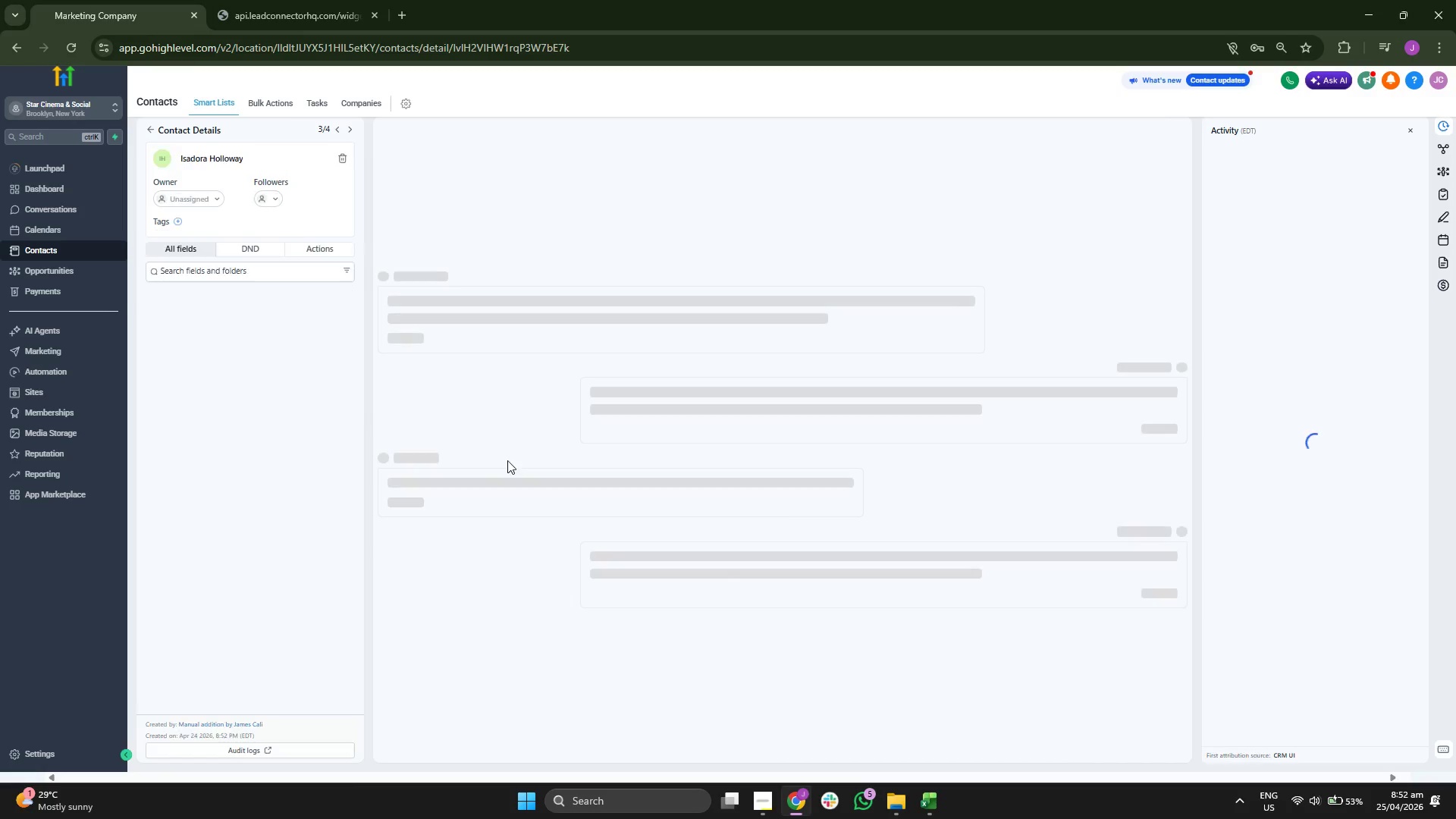 
scroll: coordinate [306, 419], scroll_direction: down, amount: 1.0
 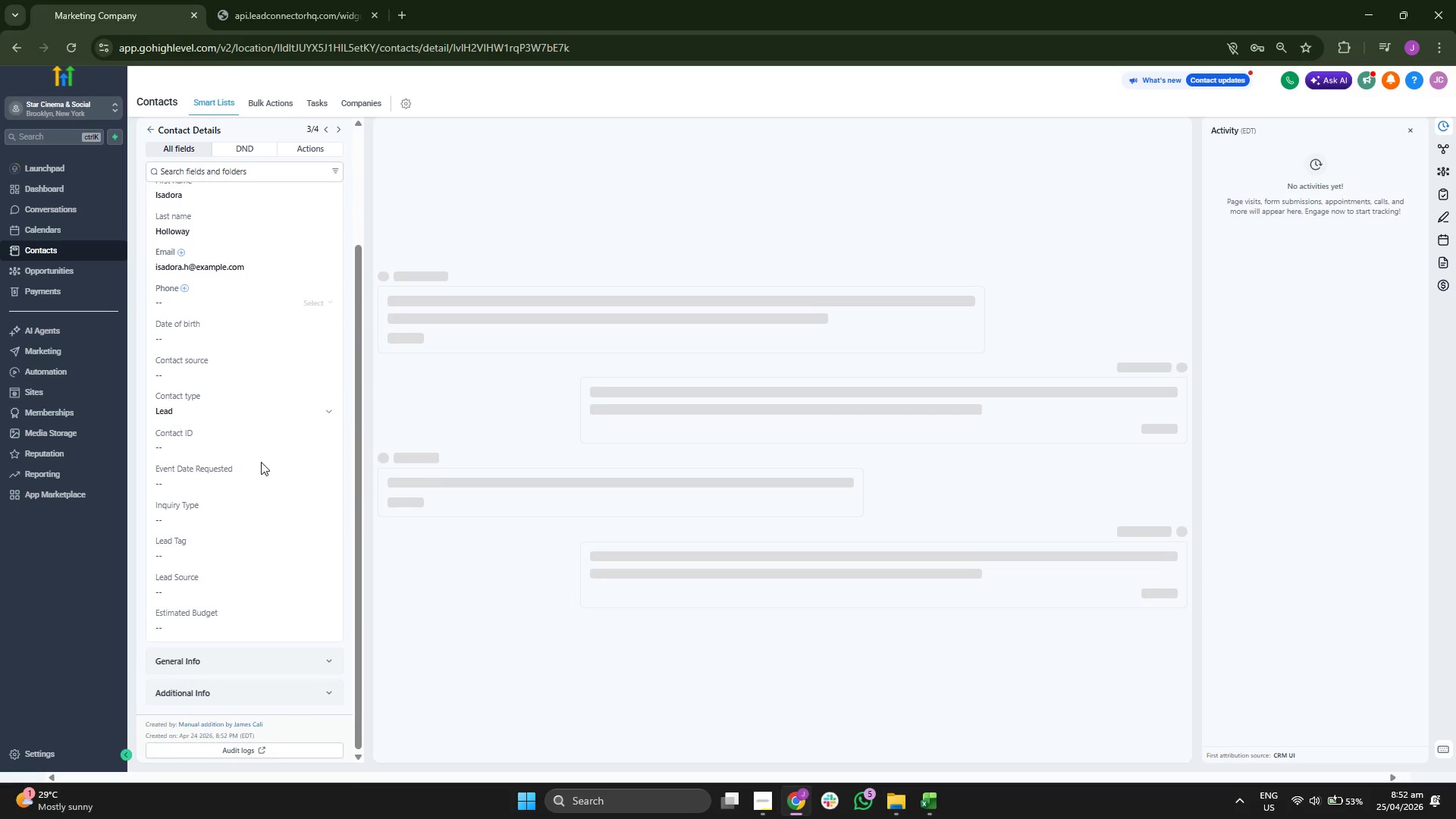 
left_click([248, 446])
 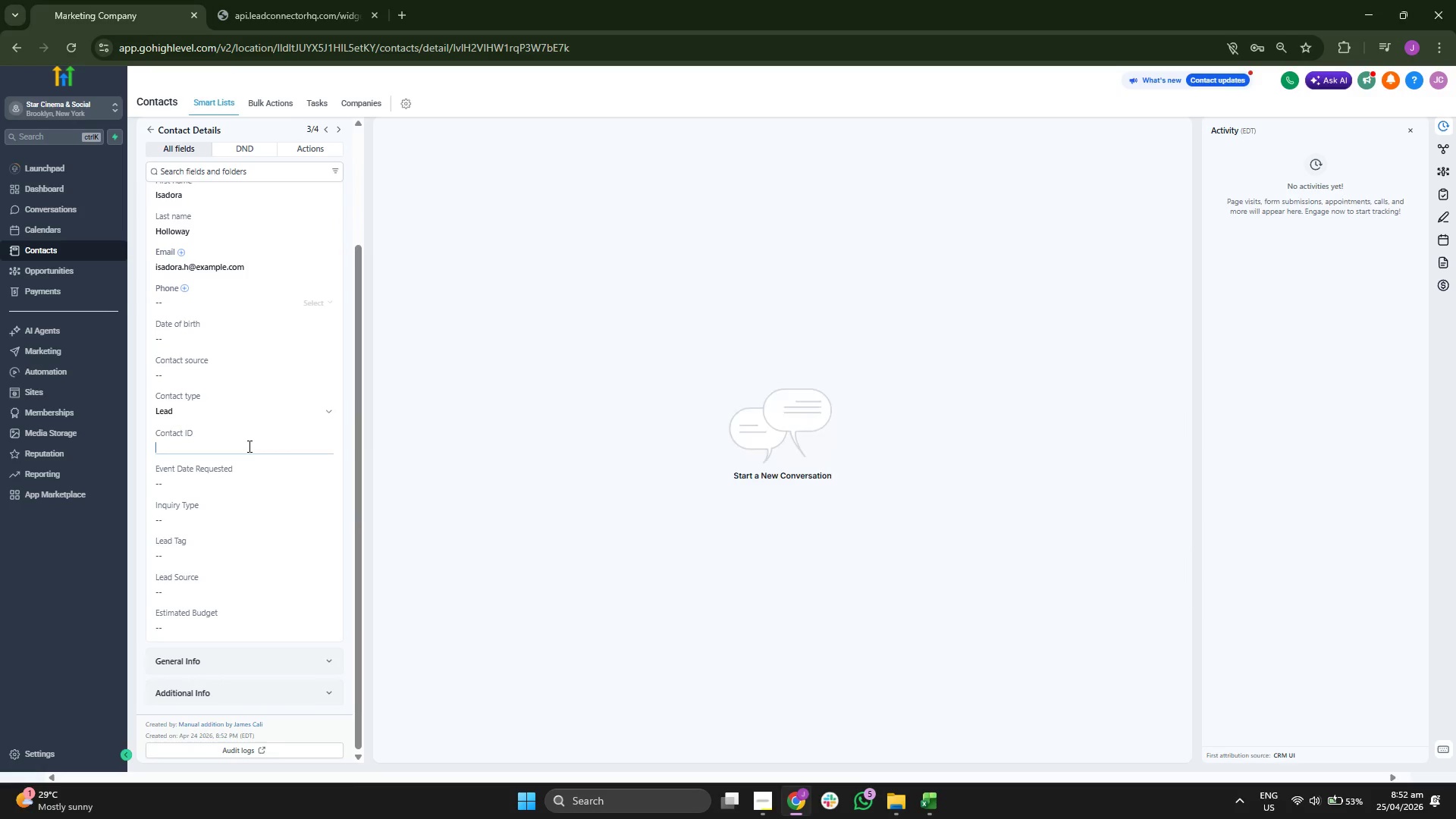 
type(SCS-00008)
 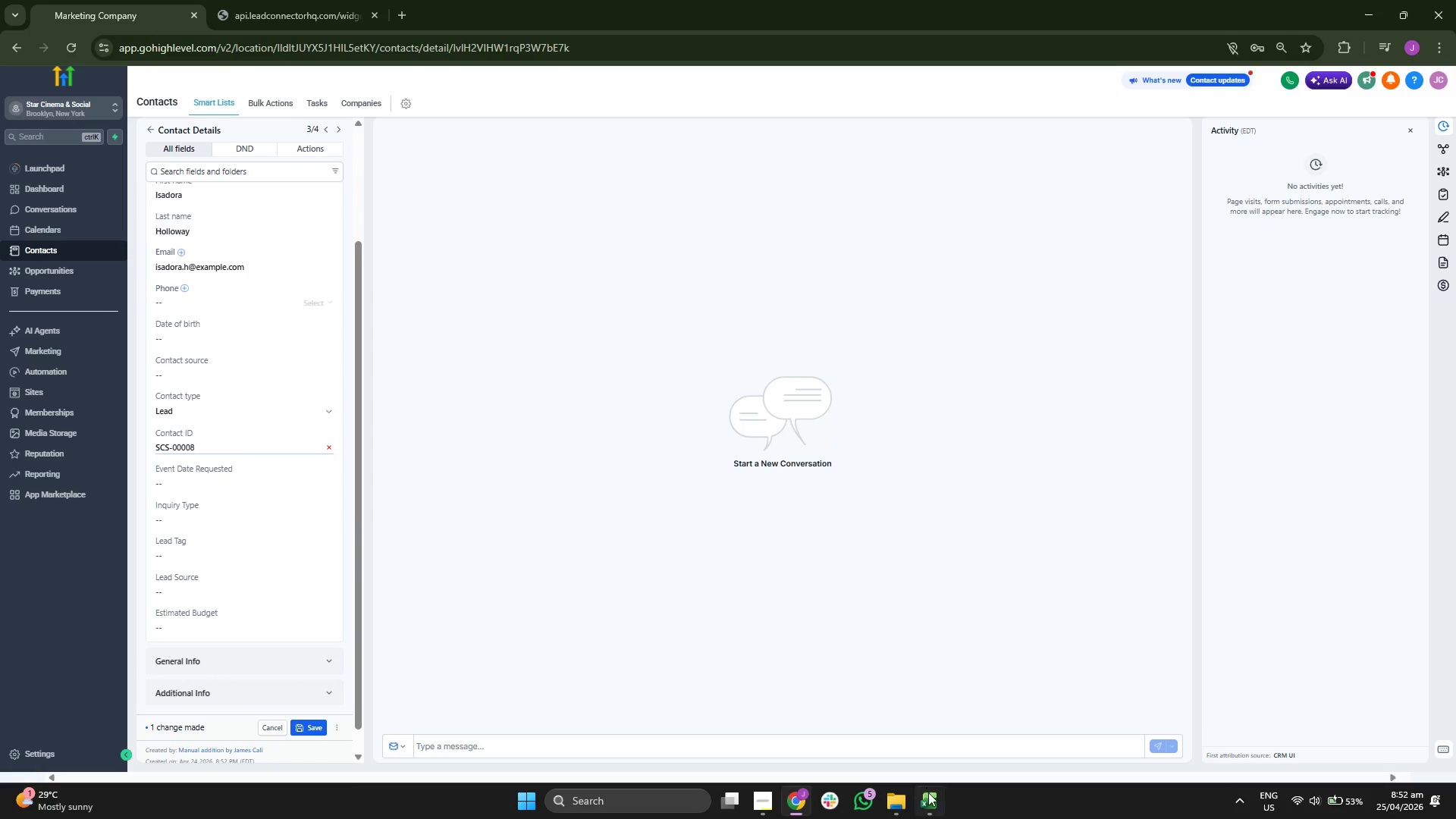 
key(ArrowLeft)
 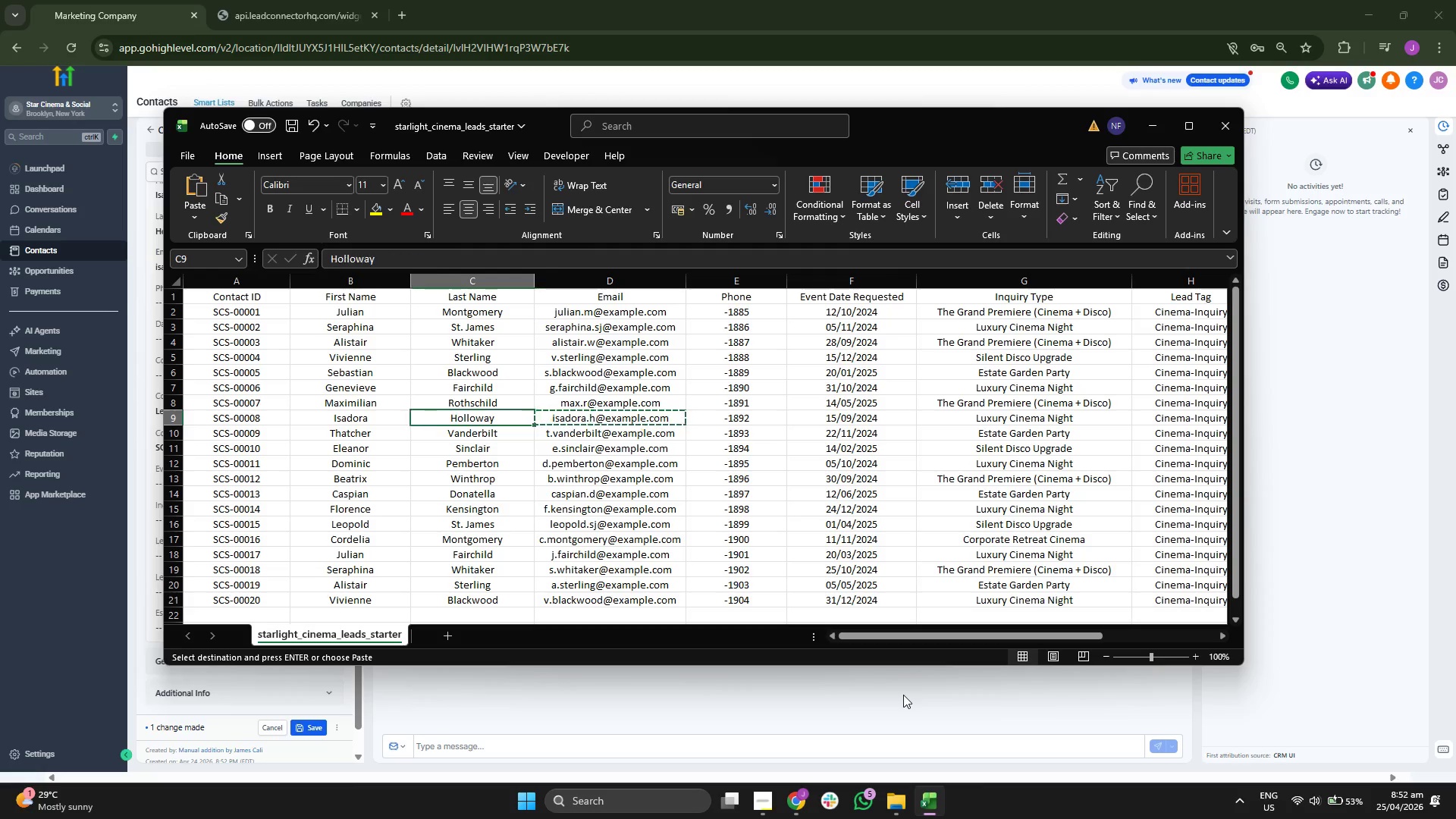 
key(ArrowLeft)
 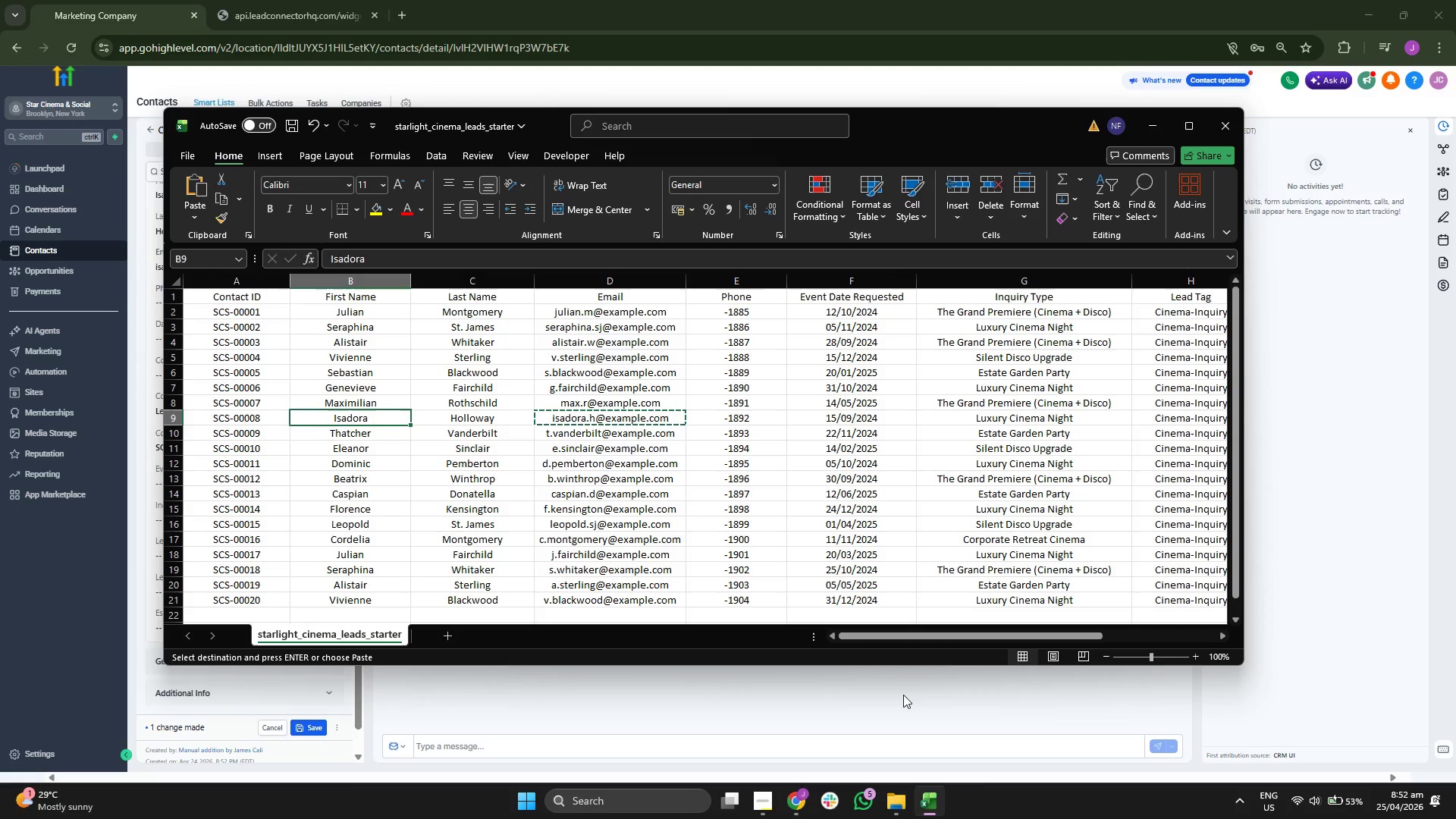 
key(ArrowRight)
 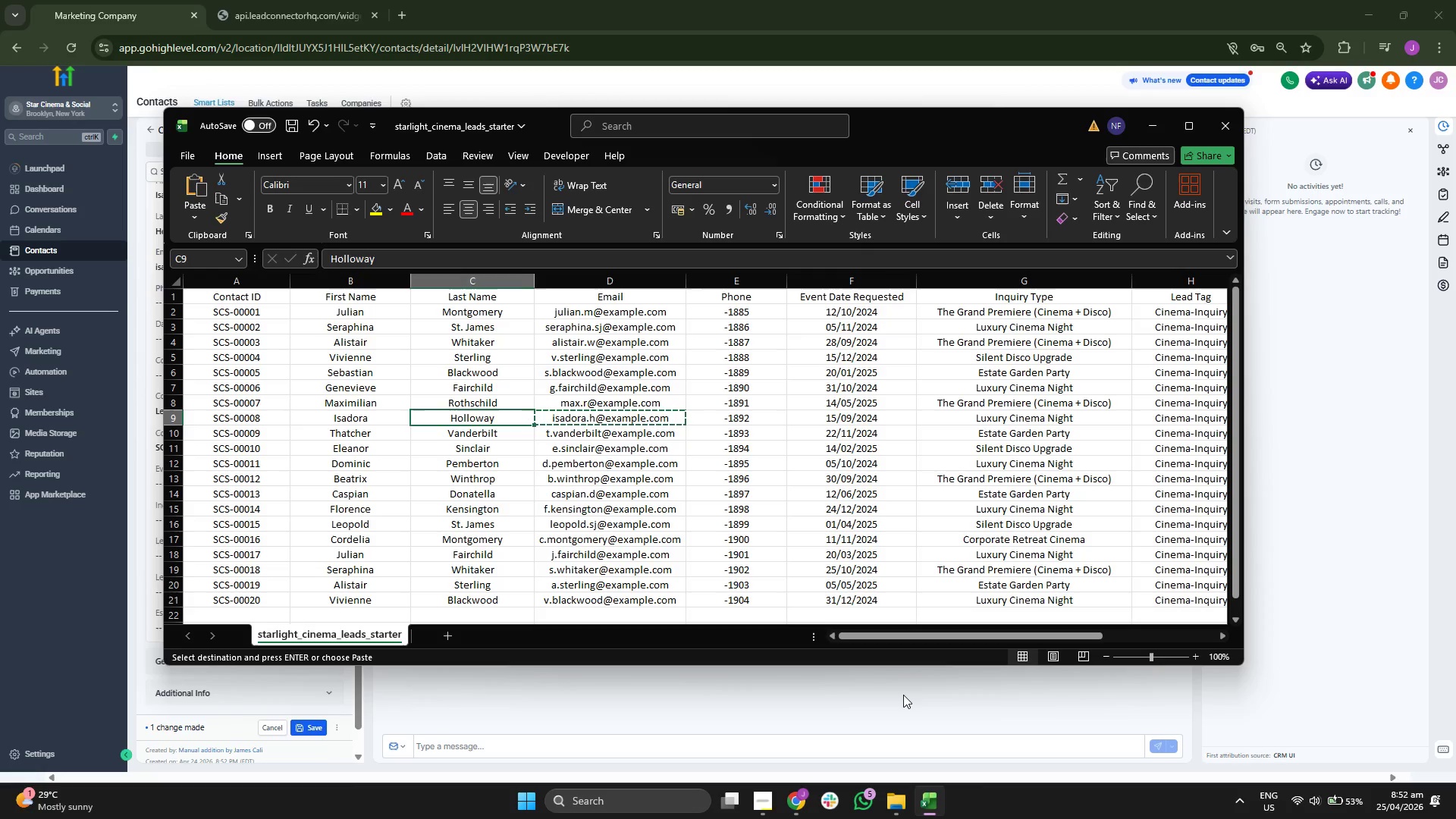 
key(ArrowRight)
 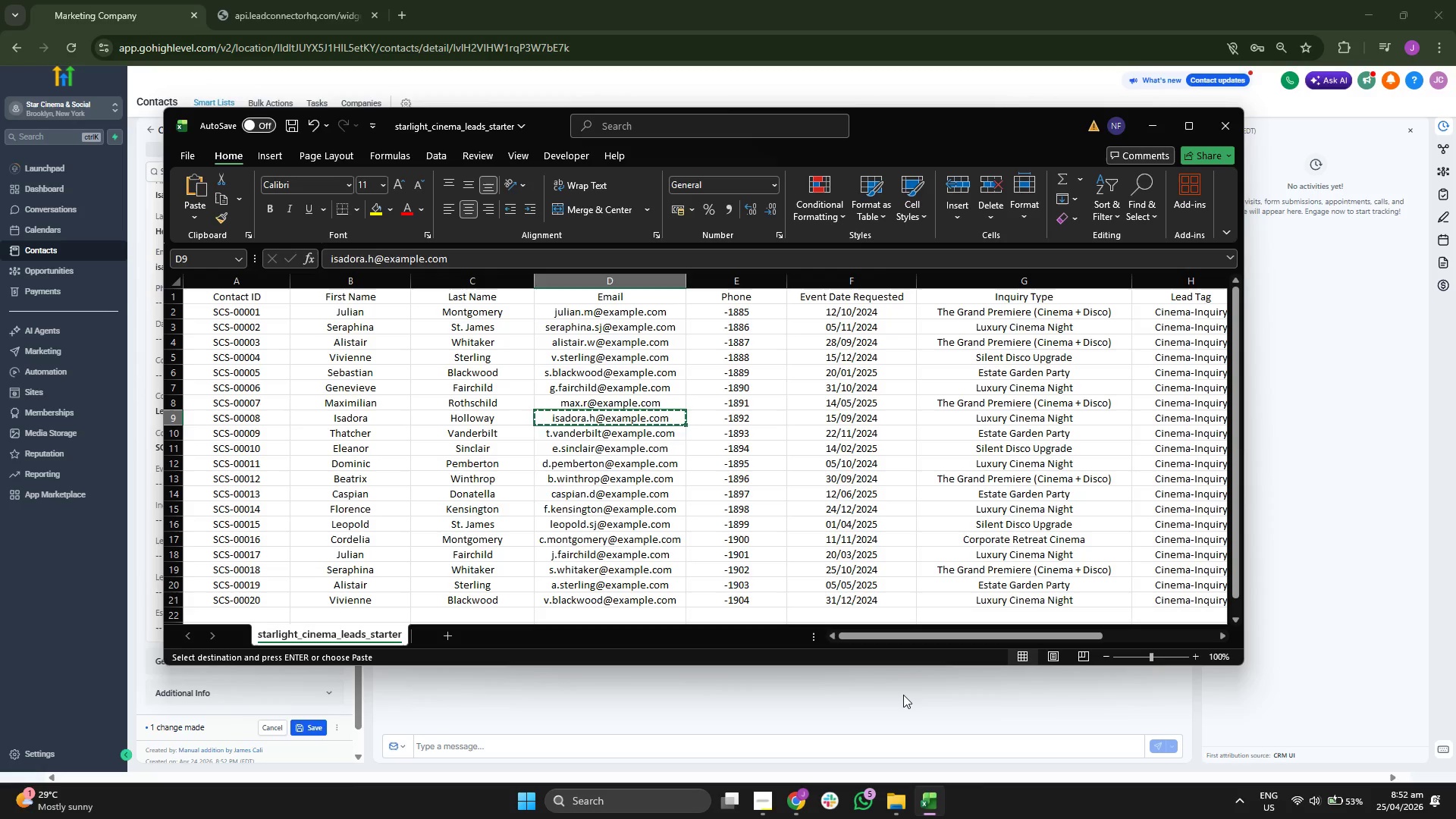 
key(ArrowRight)
 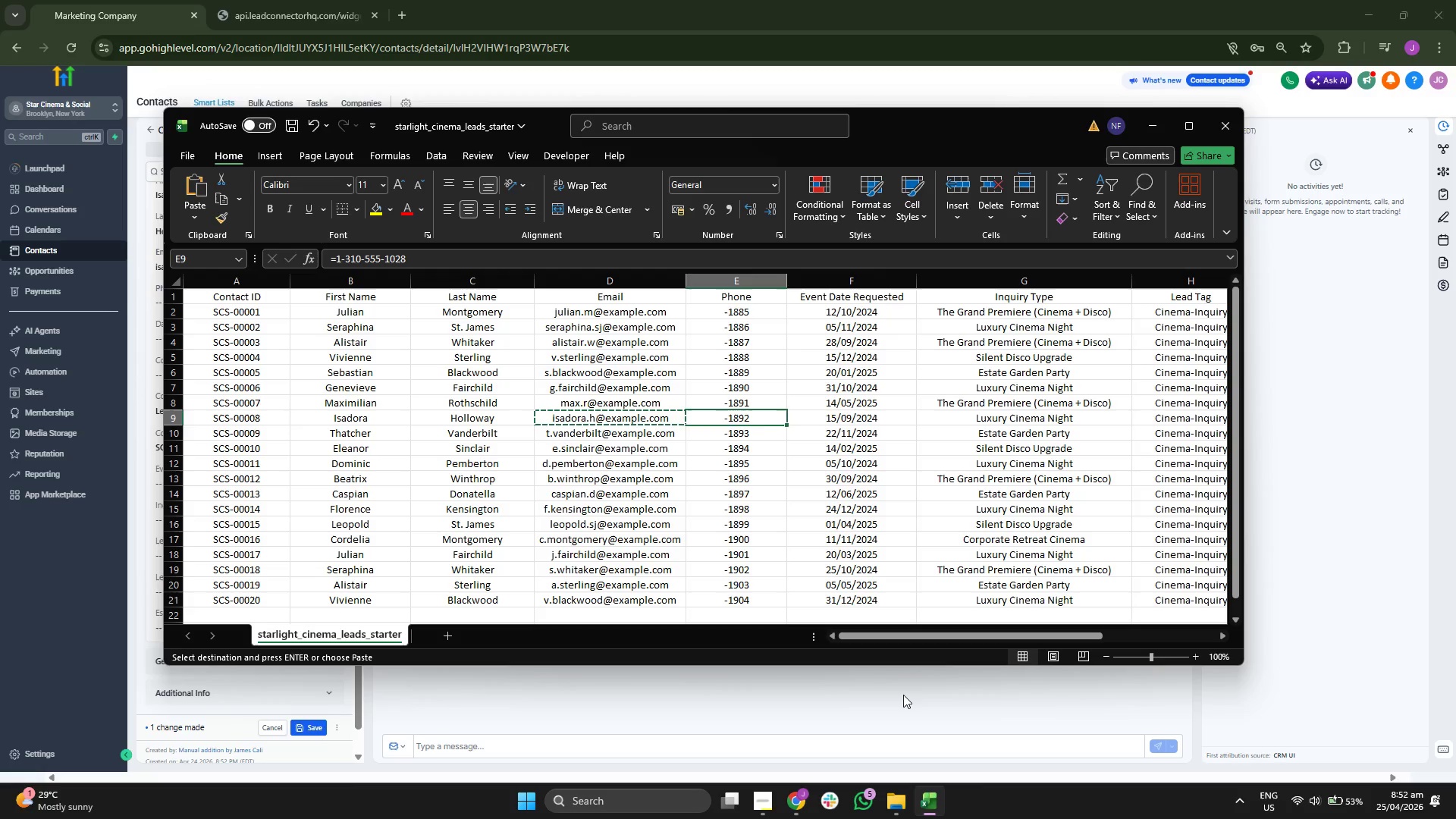 
key(ArrowRight)
 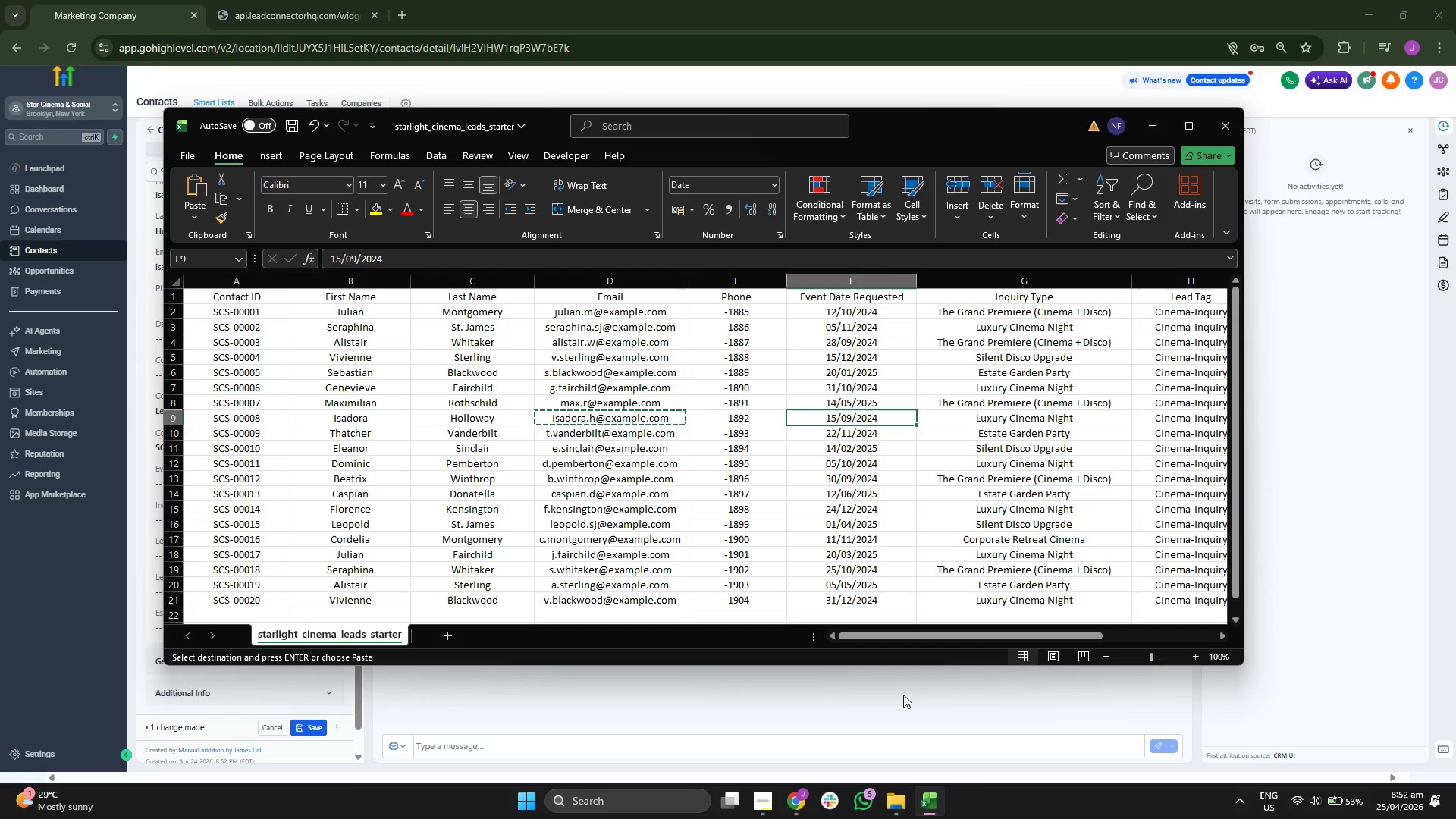 
key(ArrowRight)
 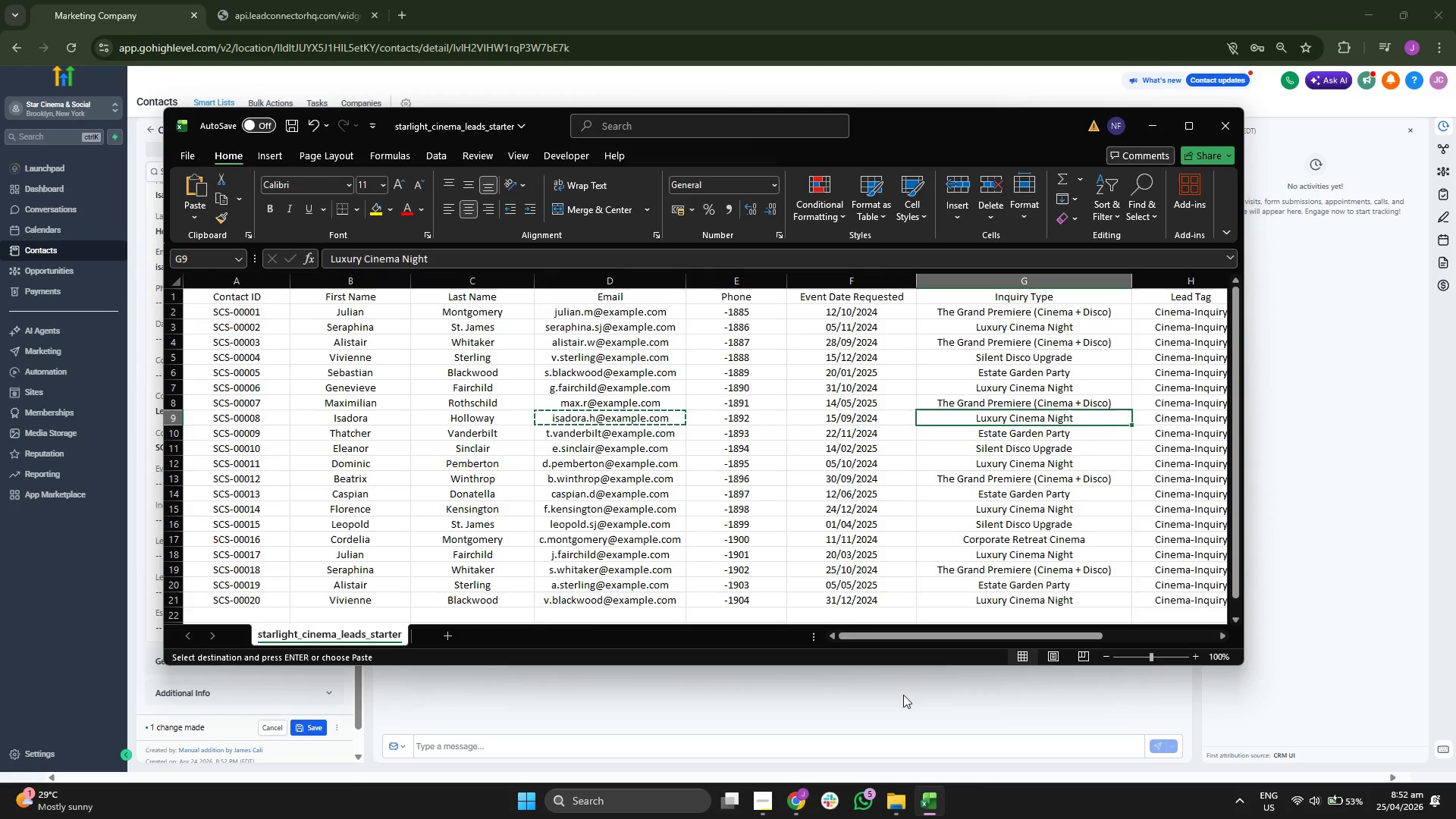 
key(ArrowRight)
 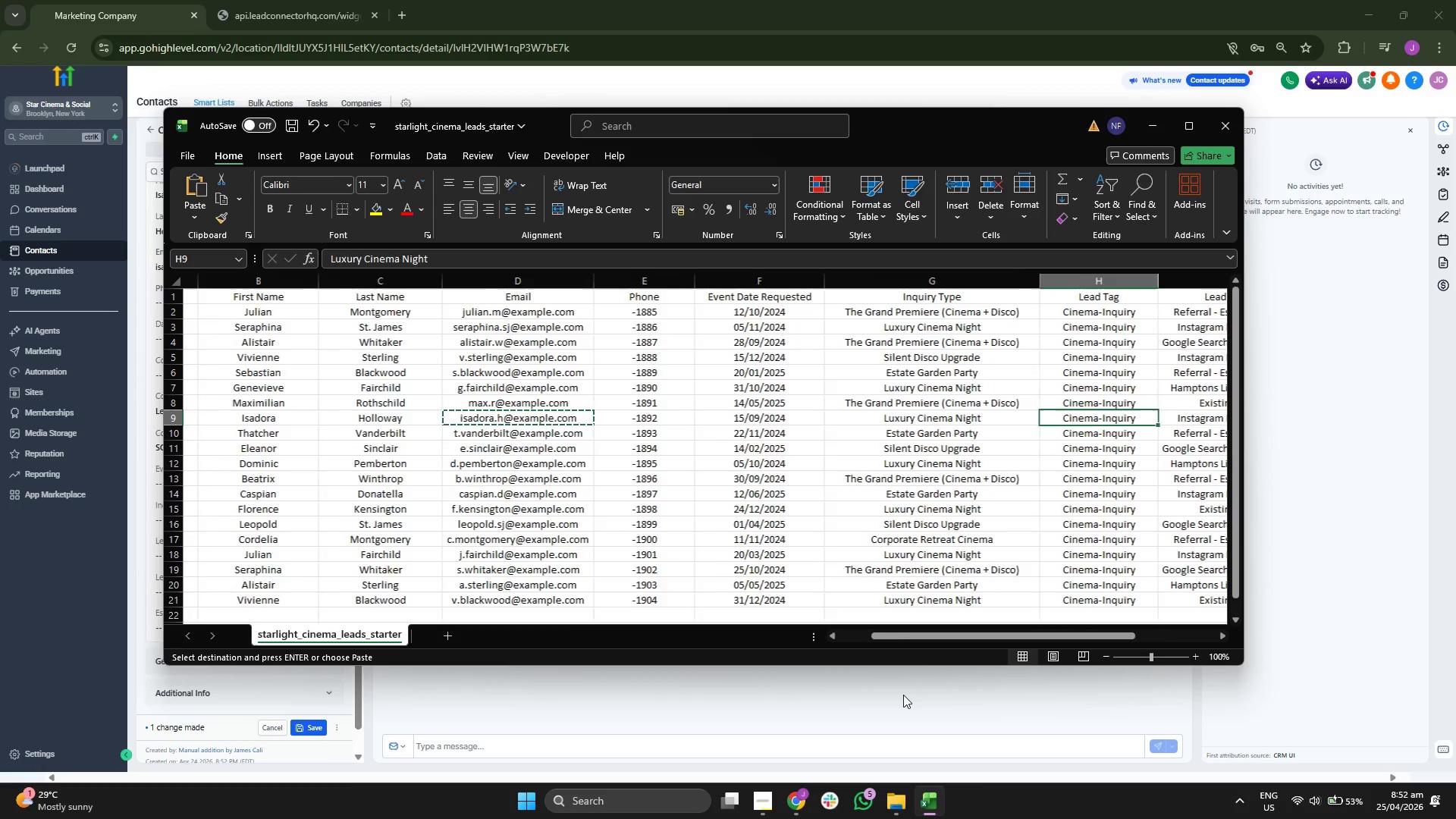 
key(ArrowRight)
 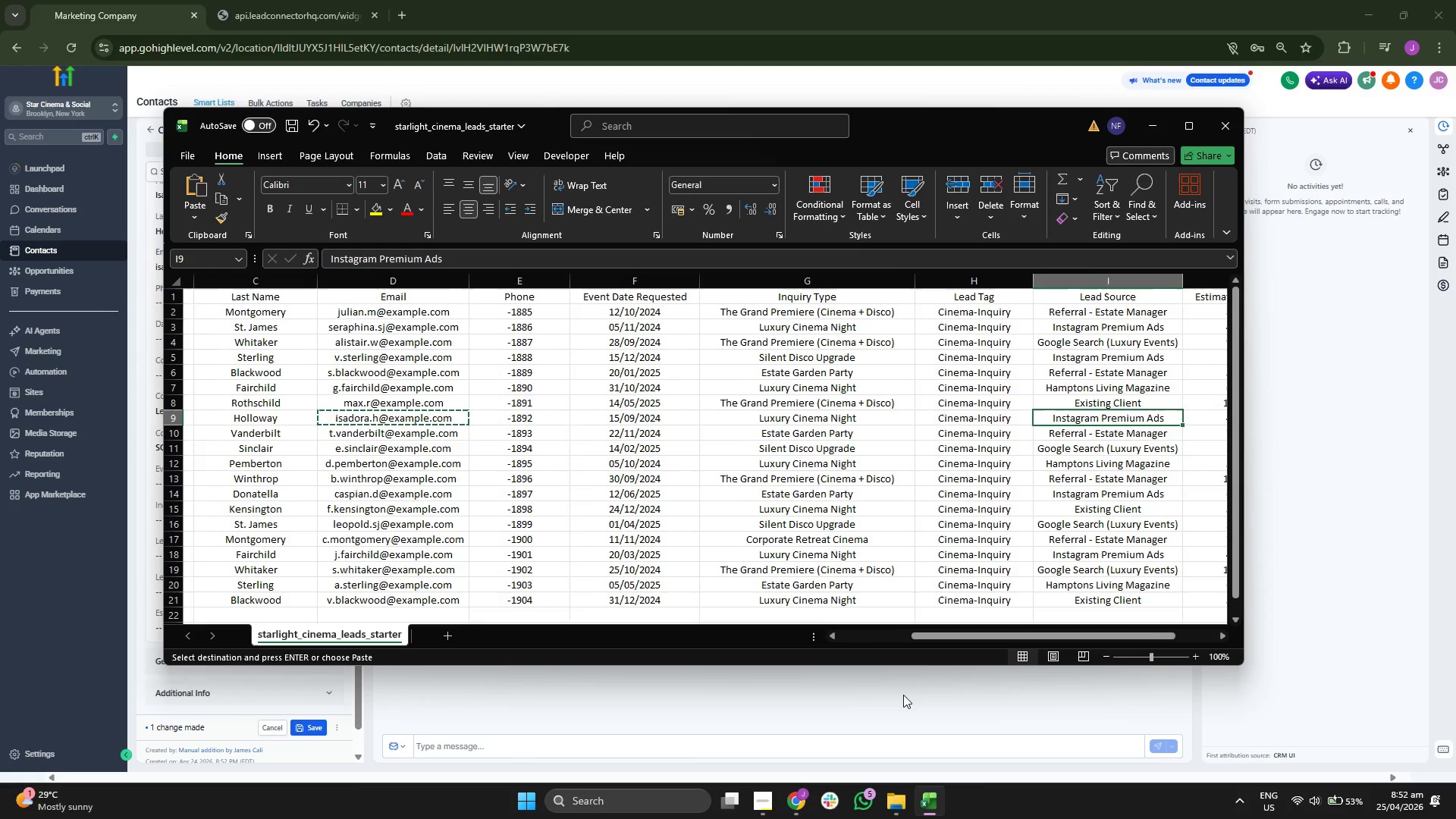 
key(ArrowLeft)
 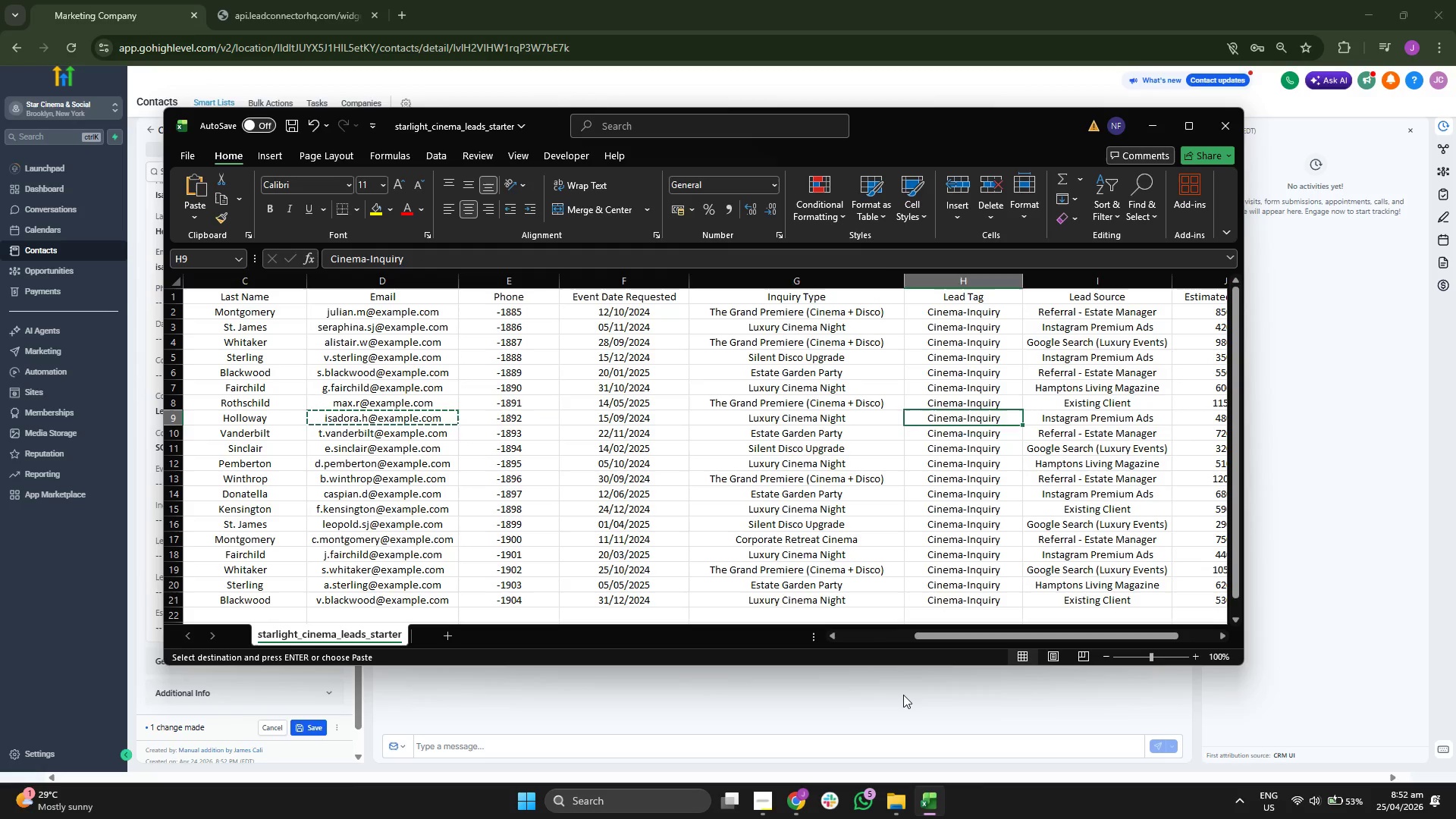 
key(ArrowLeft)
 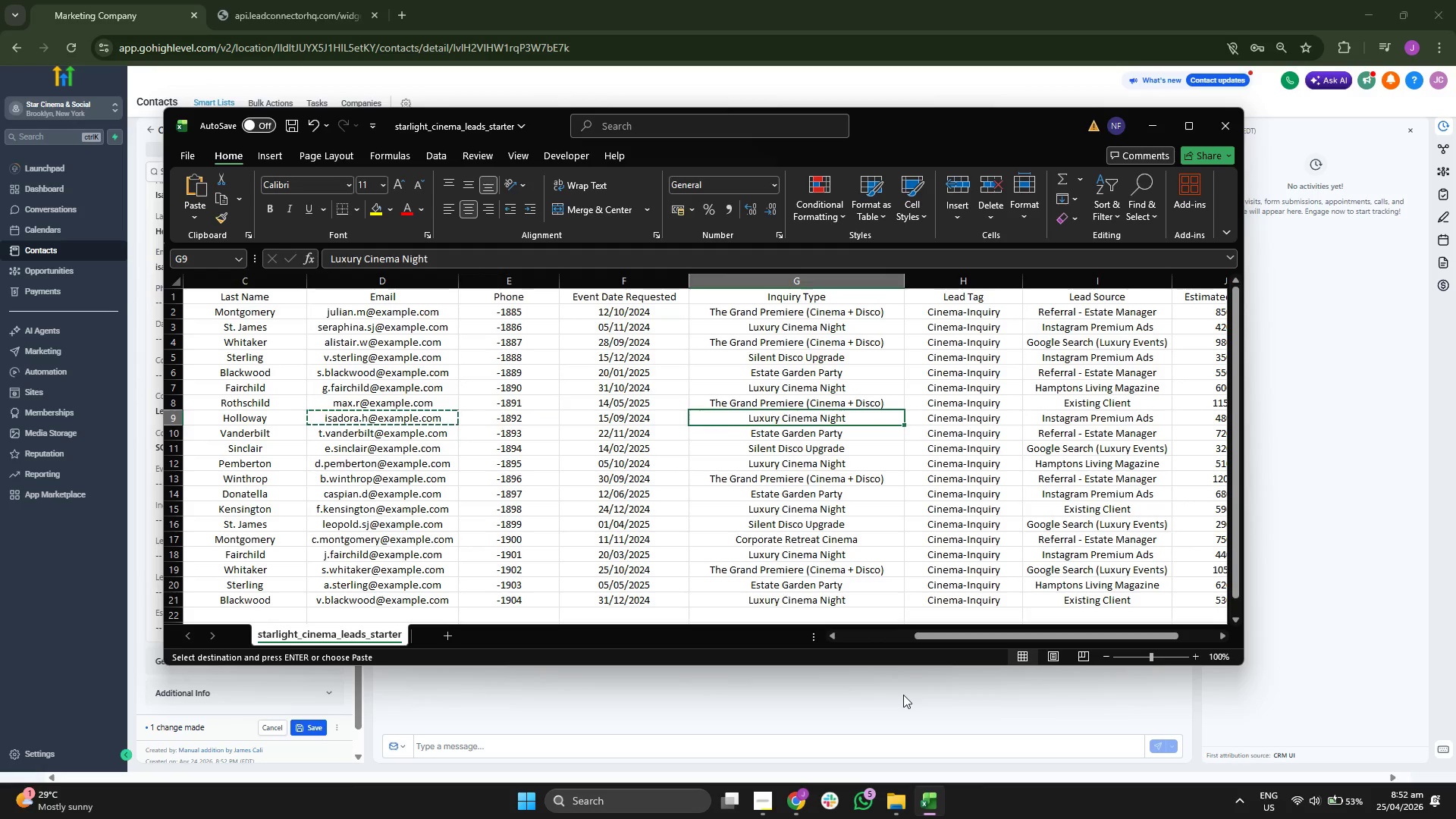 
key(Control+ControlLeft)
 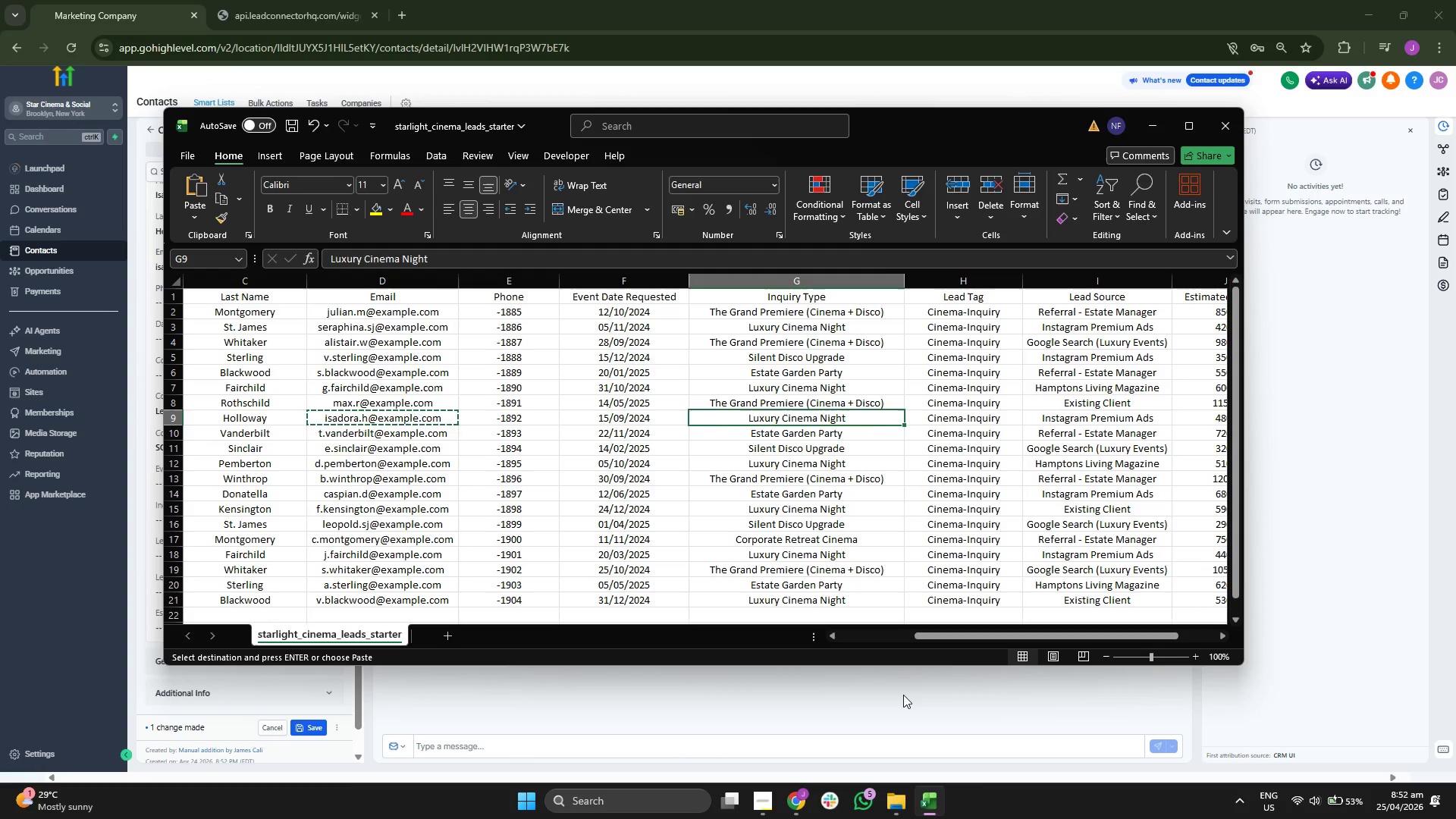 
key(Control+C)
 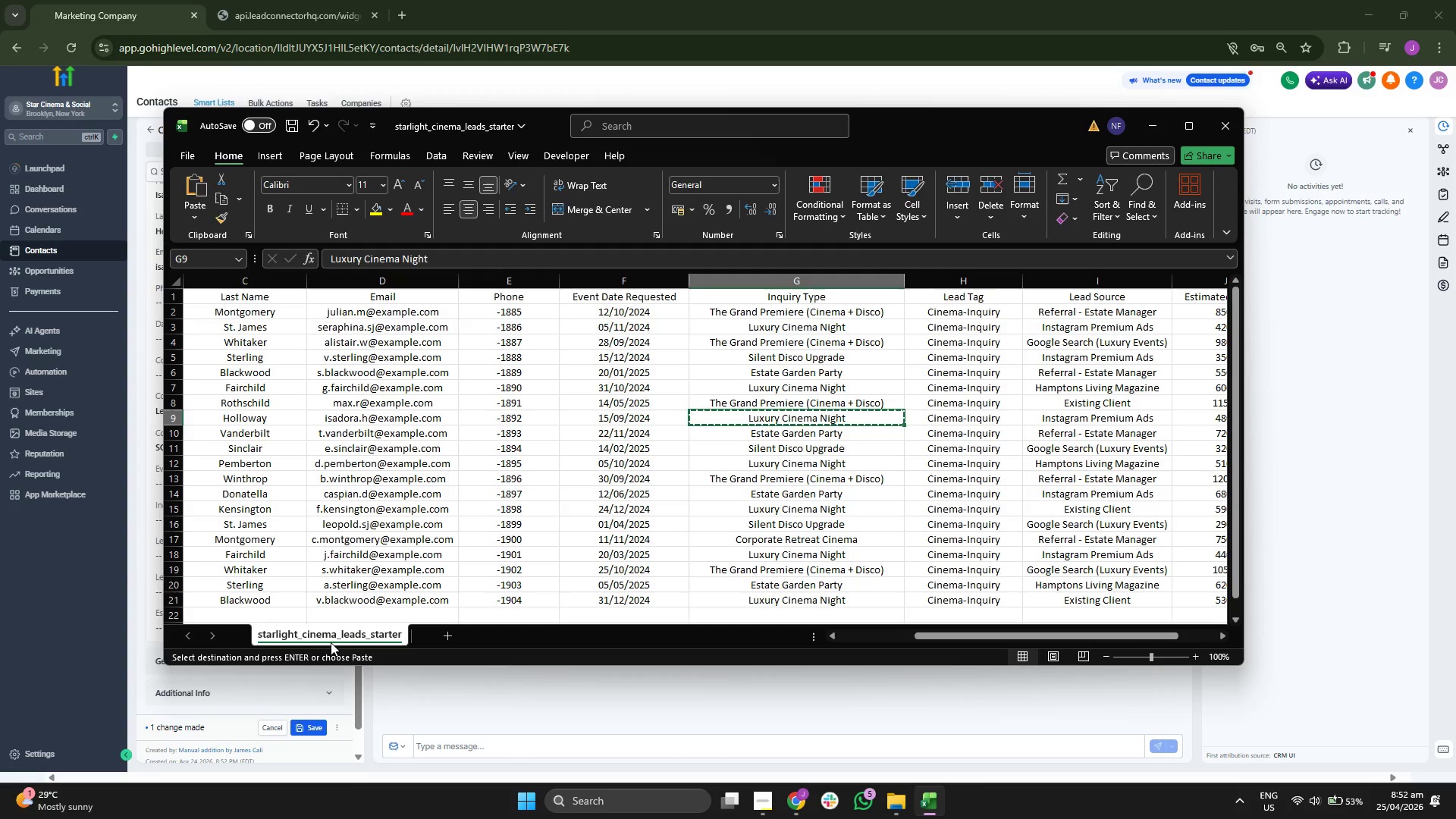 
left_click([209, 677])
 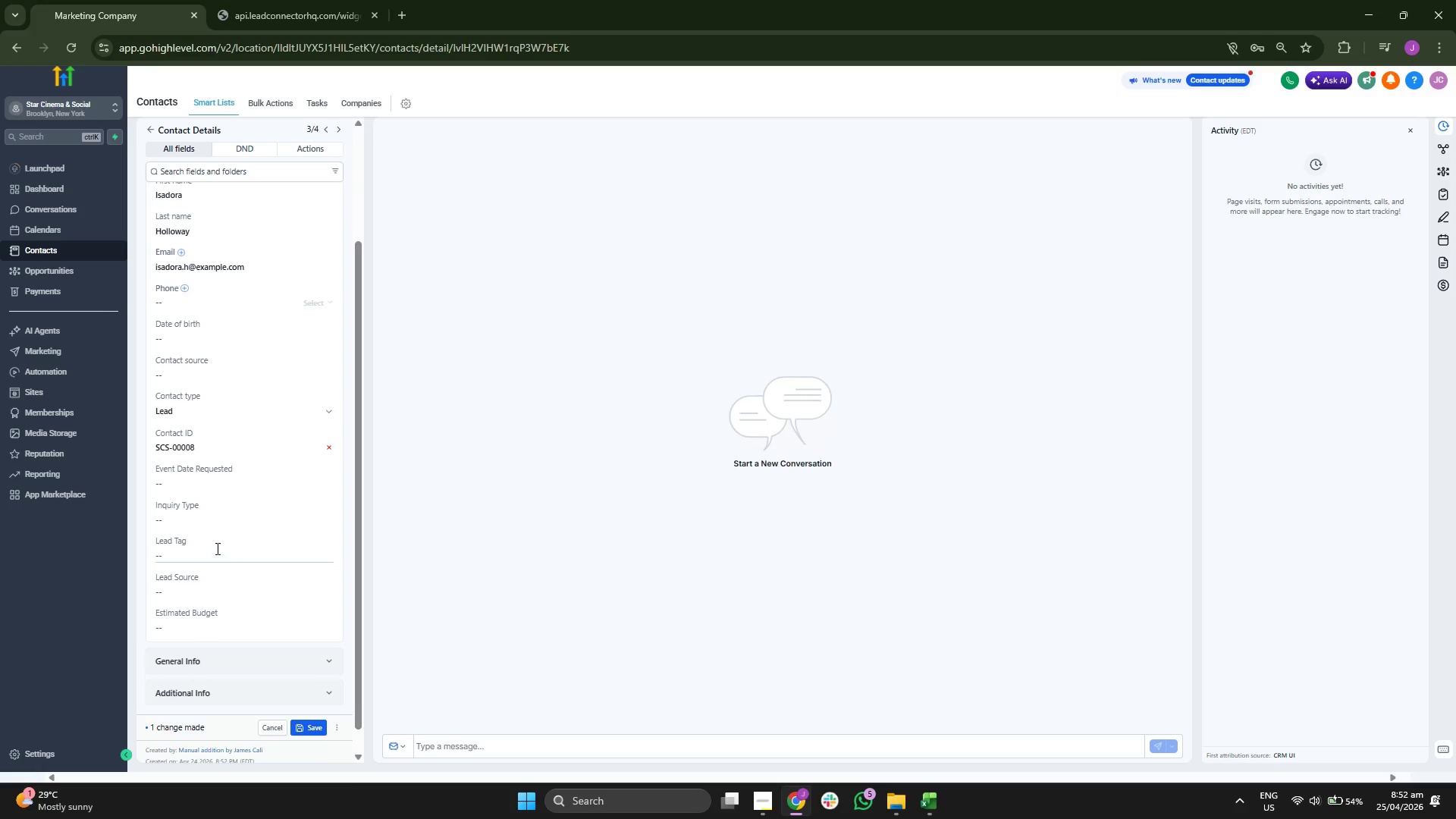 
left_click([223, 519])
 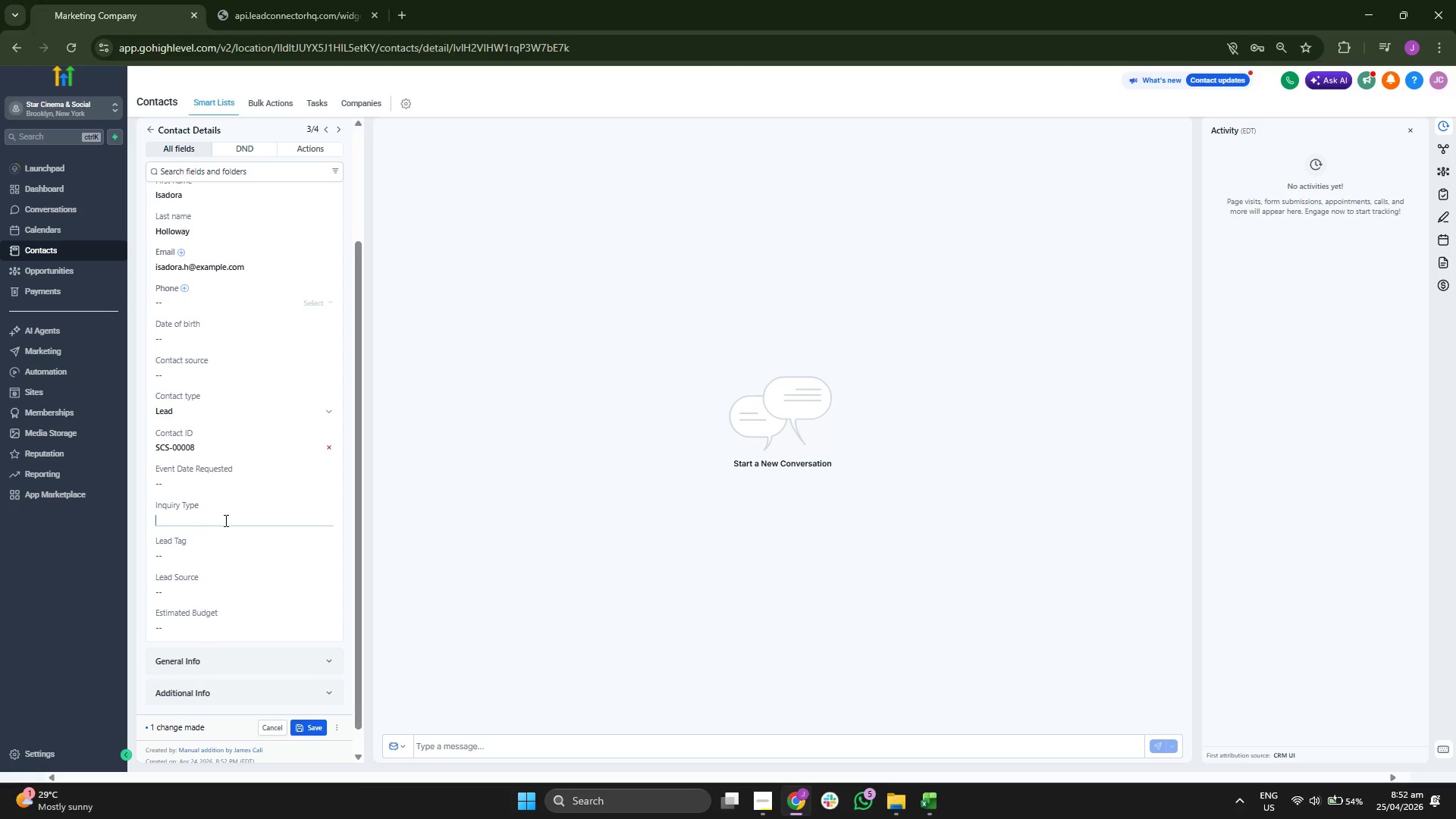 
key(Control+V)
 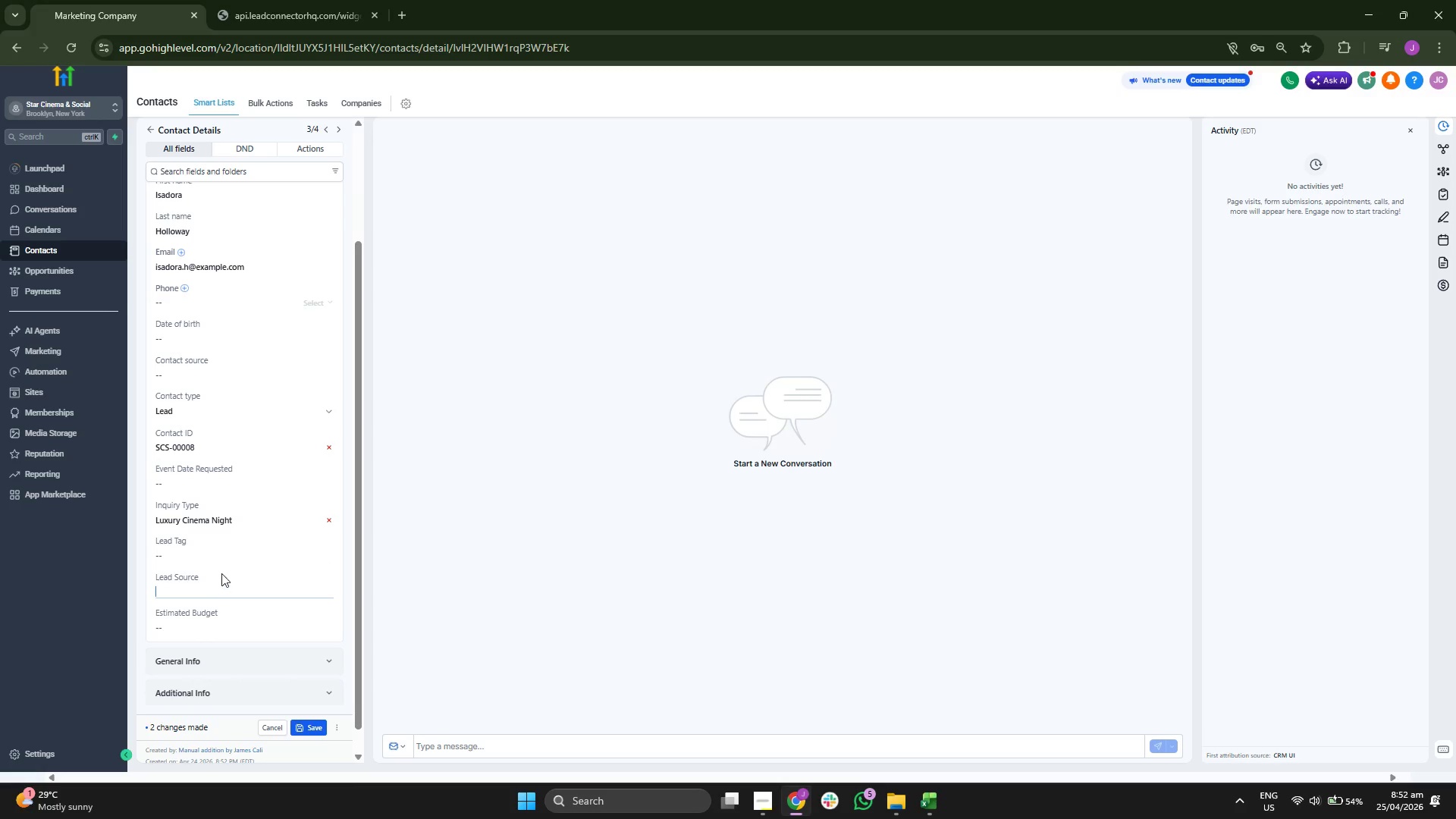 
left_click([229, 549])
 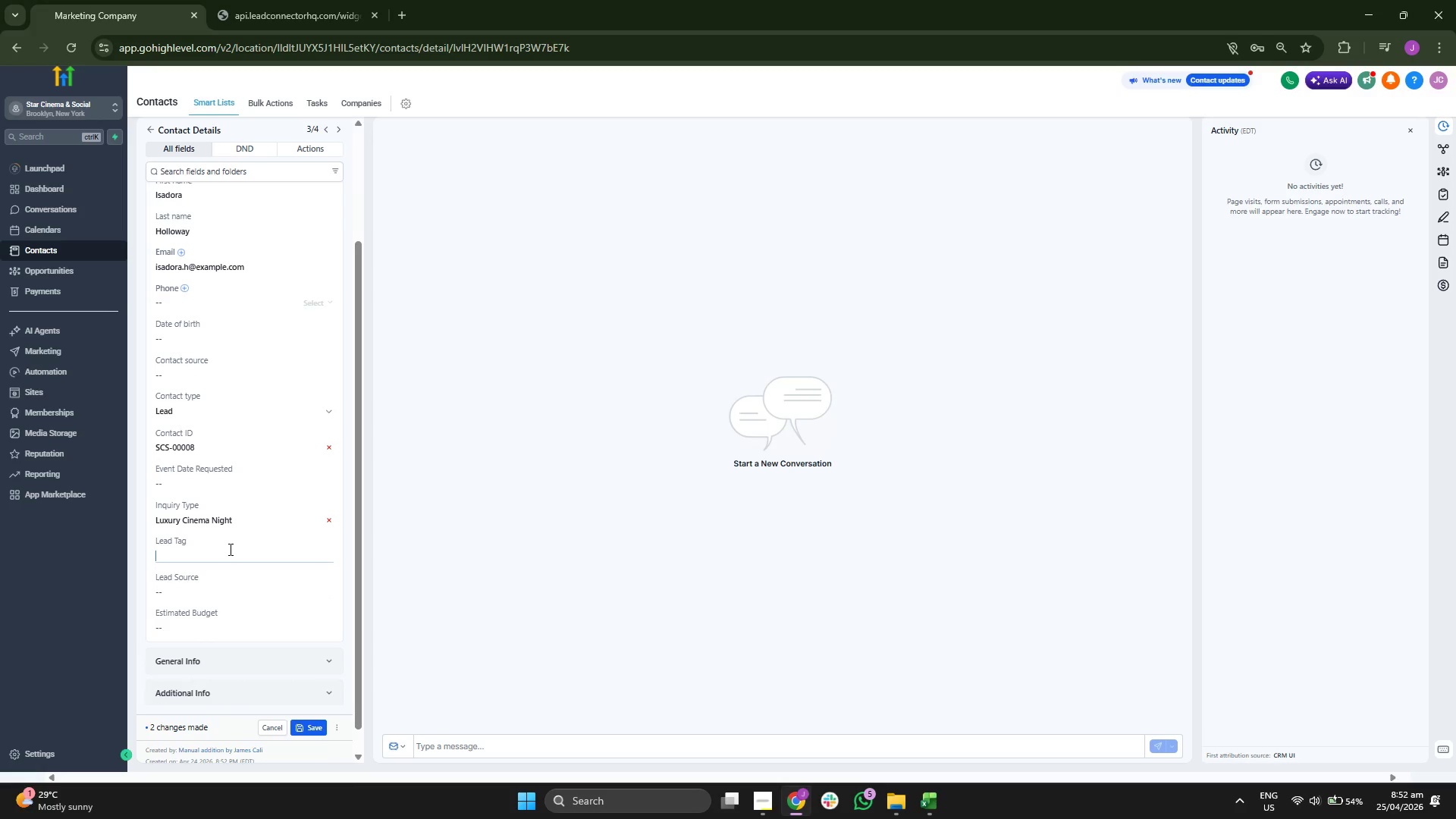 
type(c)
key(Backspace)
type(Cinema0)
key(Backspace)
type(-Inquiry)
 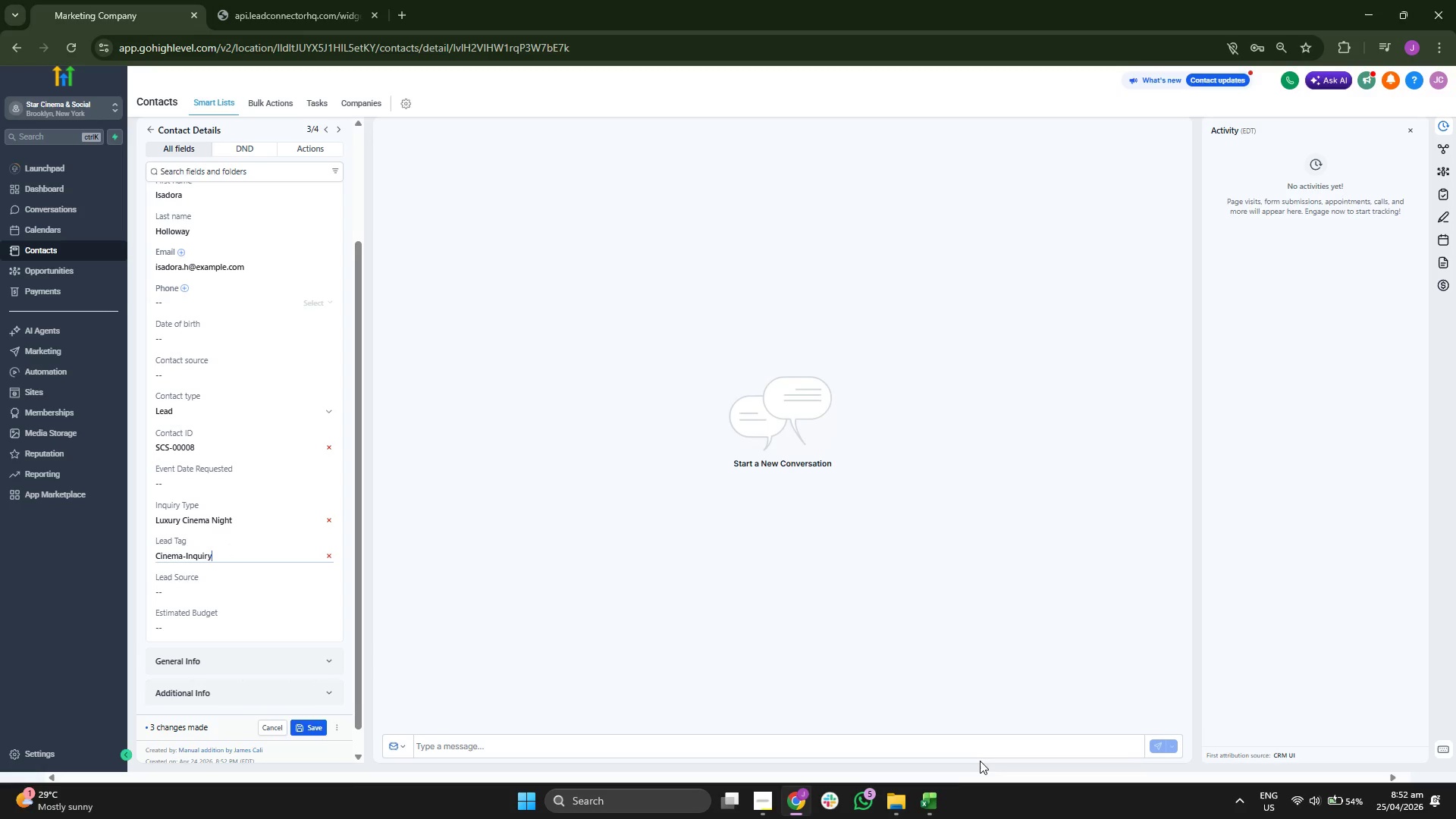 
left_click([950, 801])
 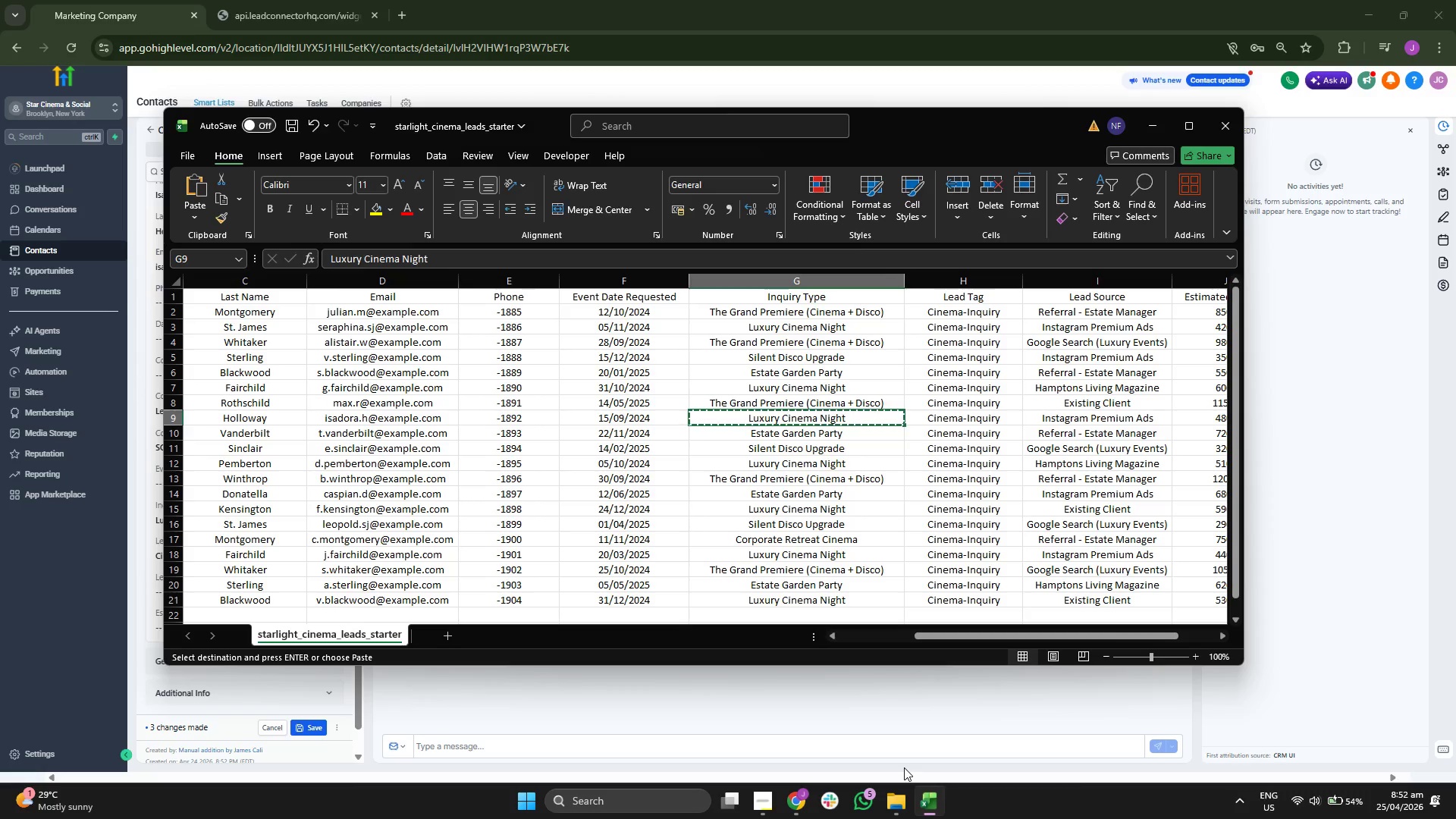 
key(ArrowRight)
 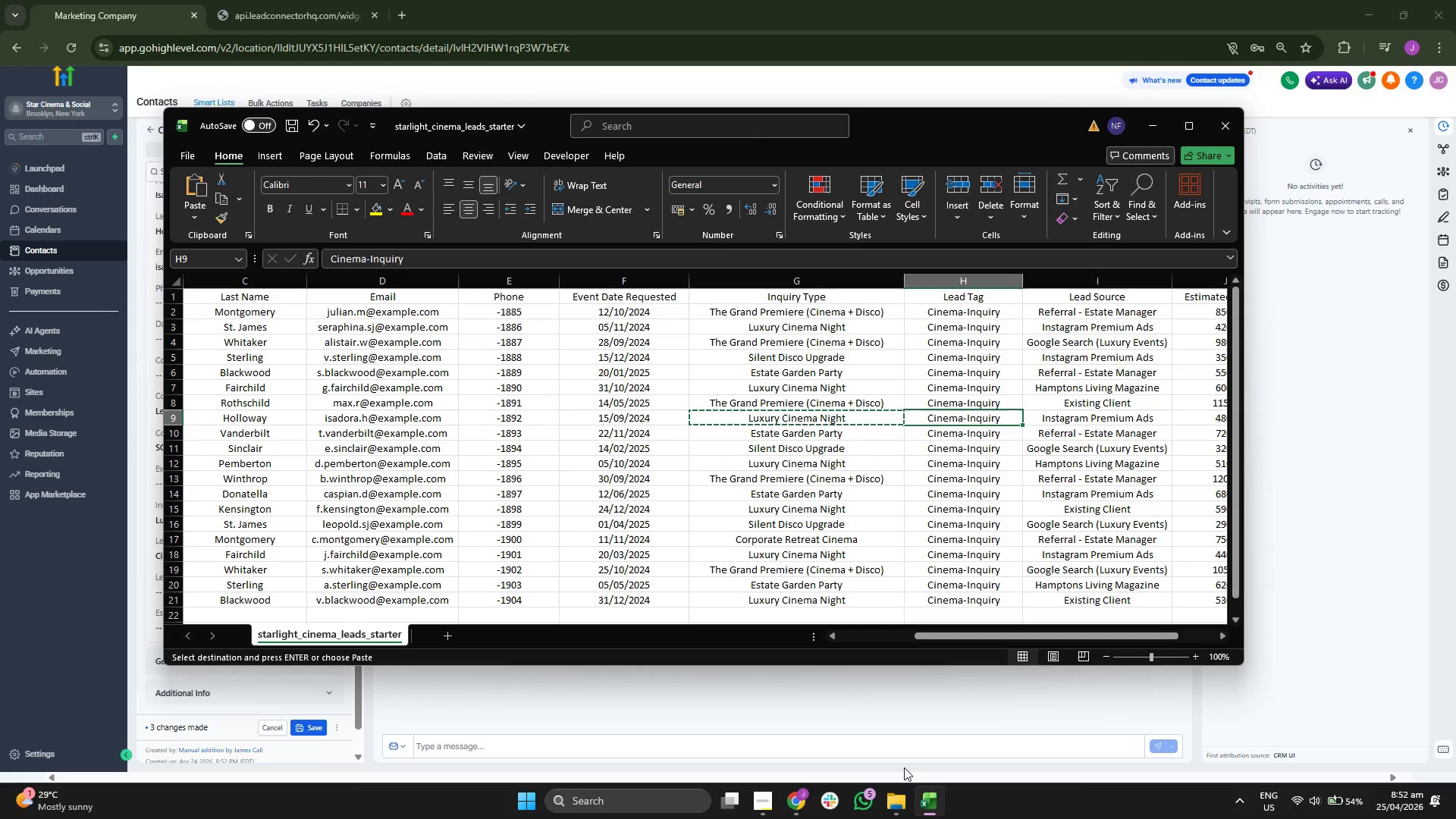 
key(ArrowRight)
 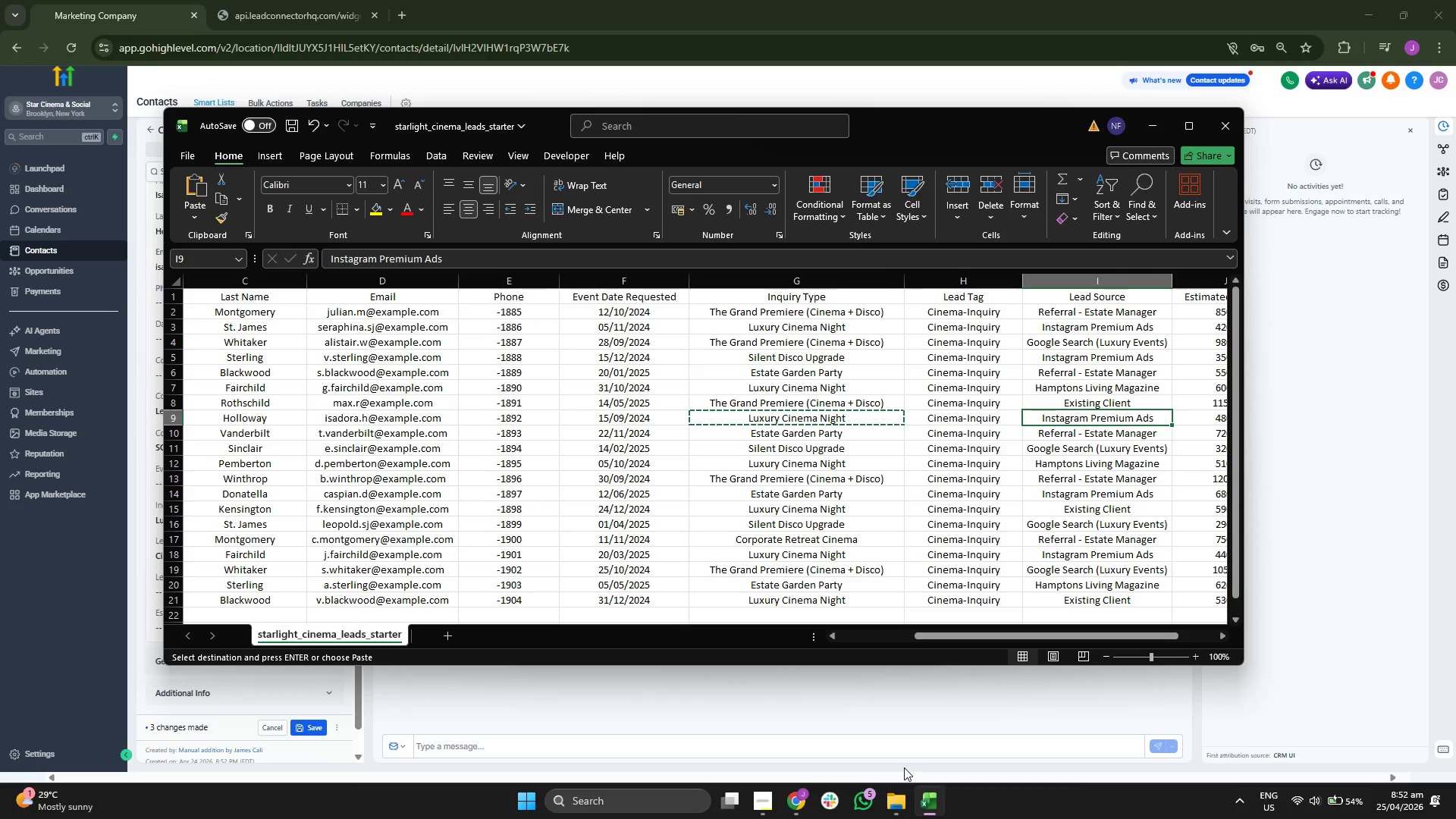 
key(Control+ControlLeft)
 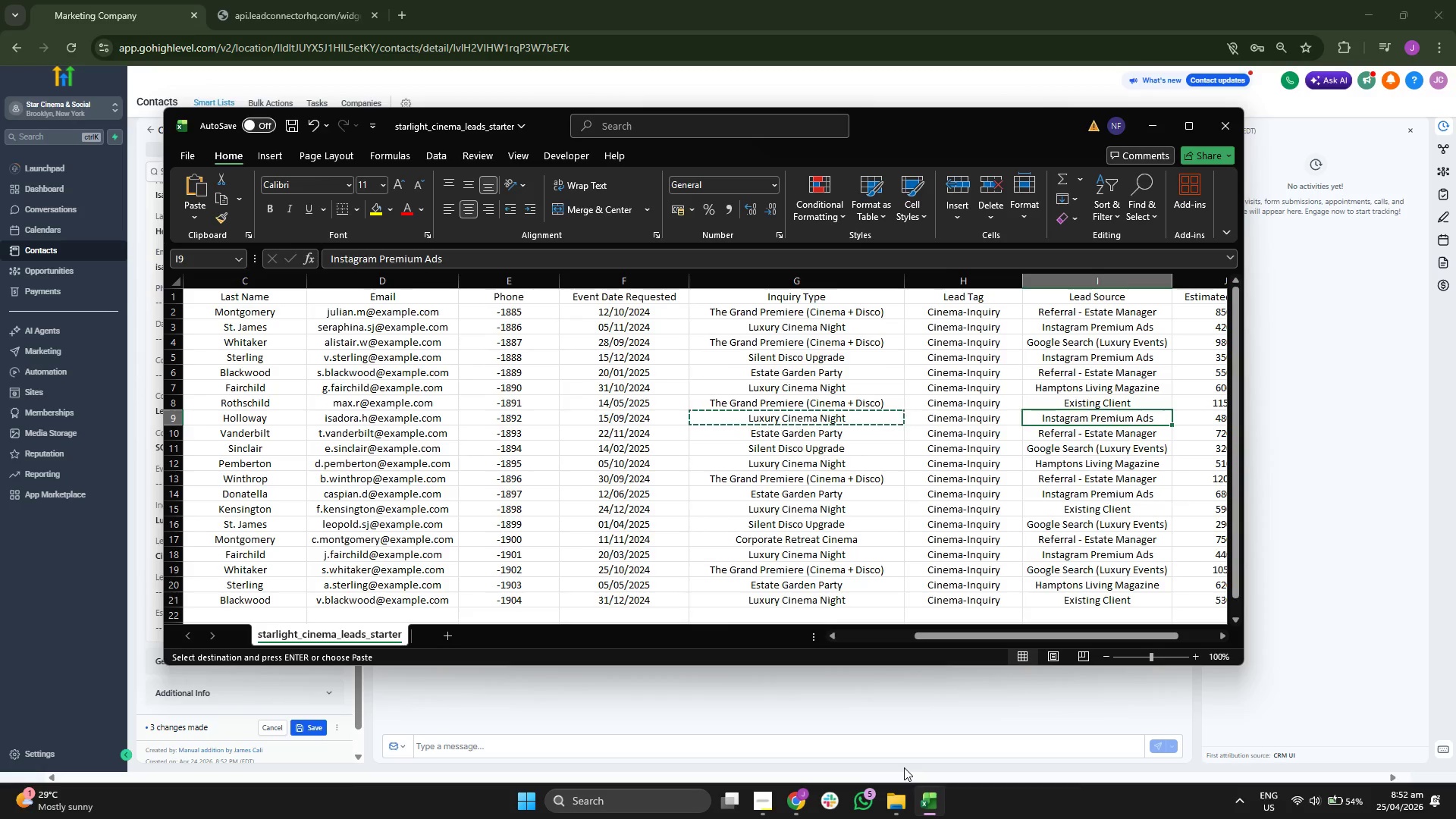 
key(ArrowRight)
 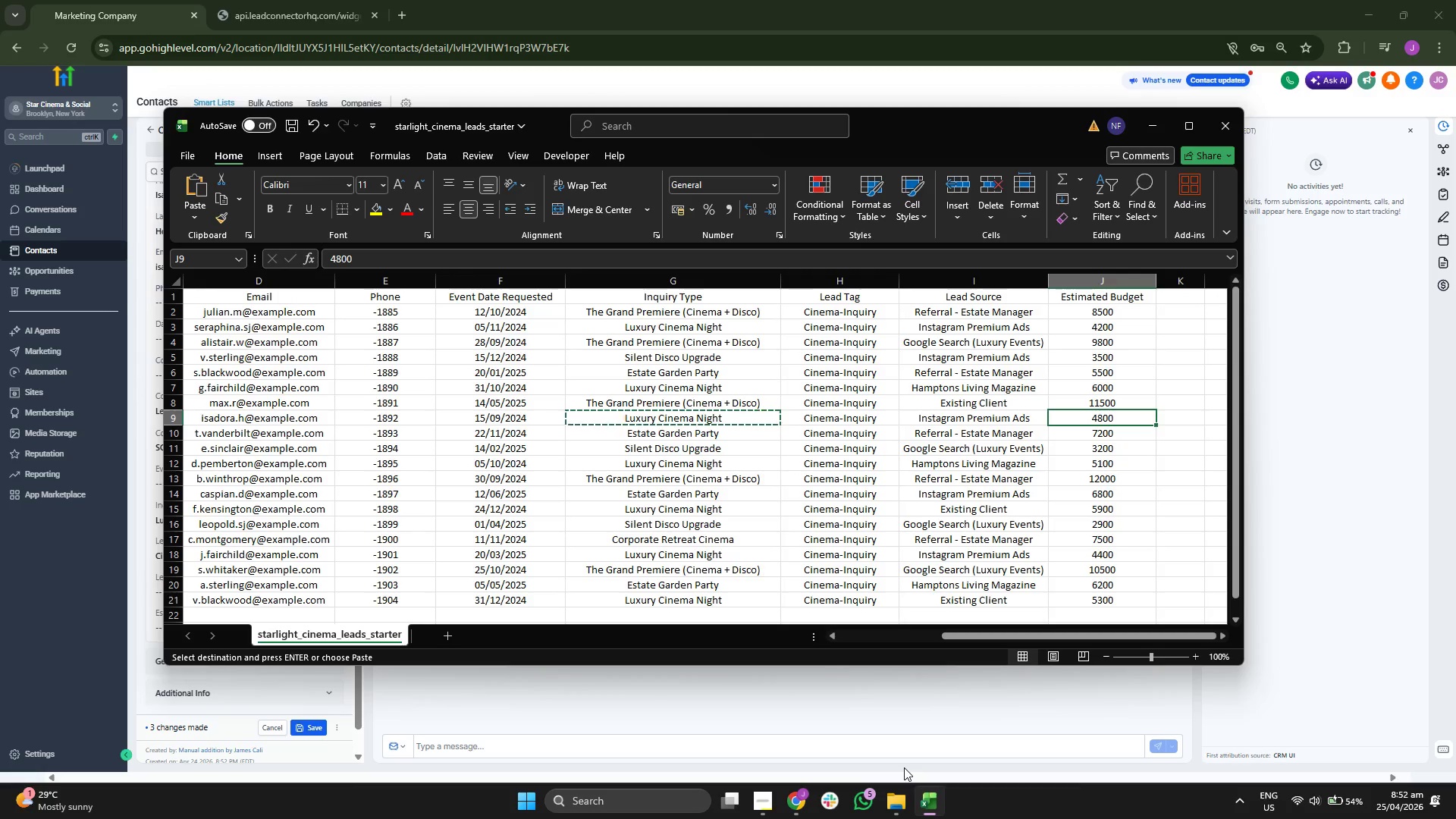 
key(ArrowLeft)
 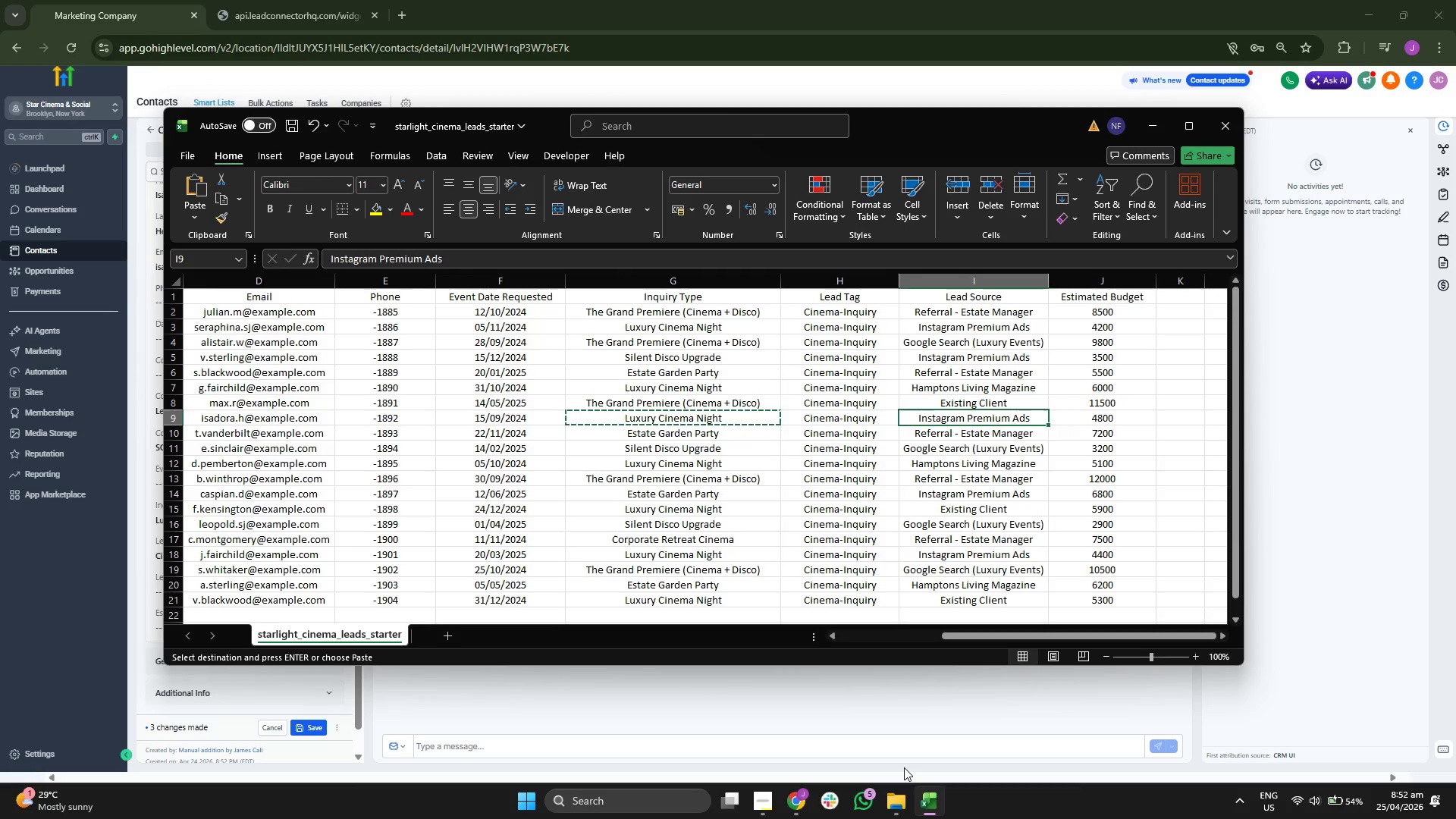 
key(Control+ControlLeft)
 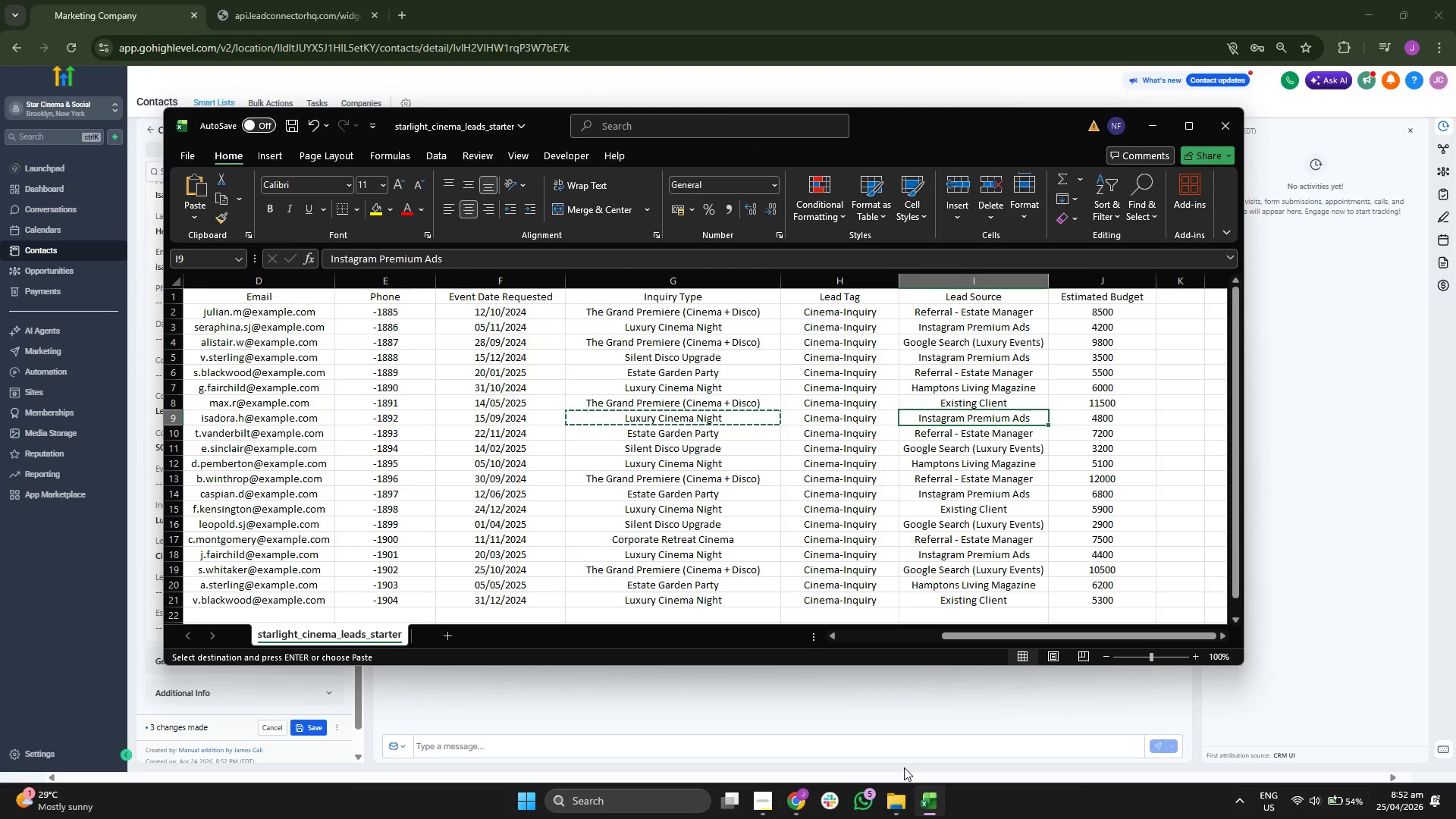 
key(Control+C)
 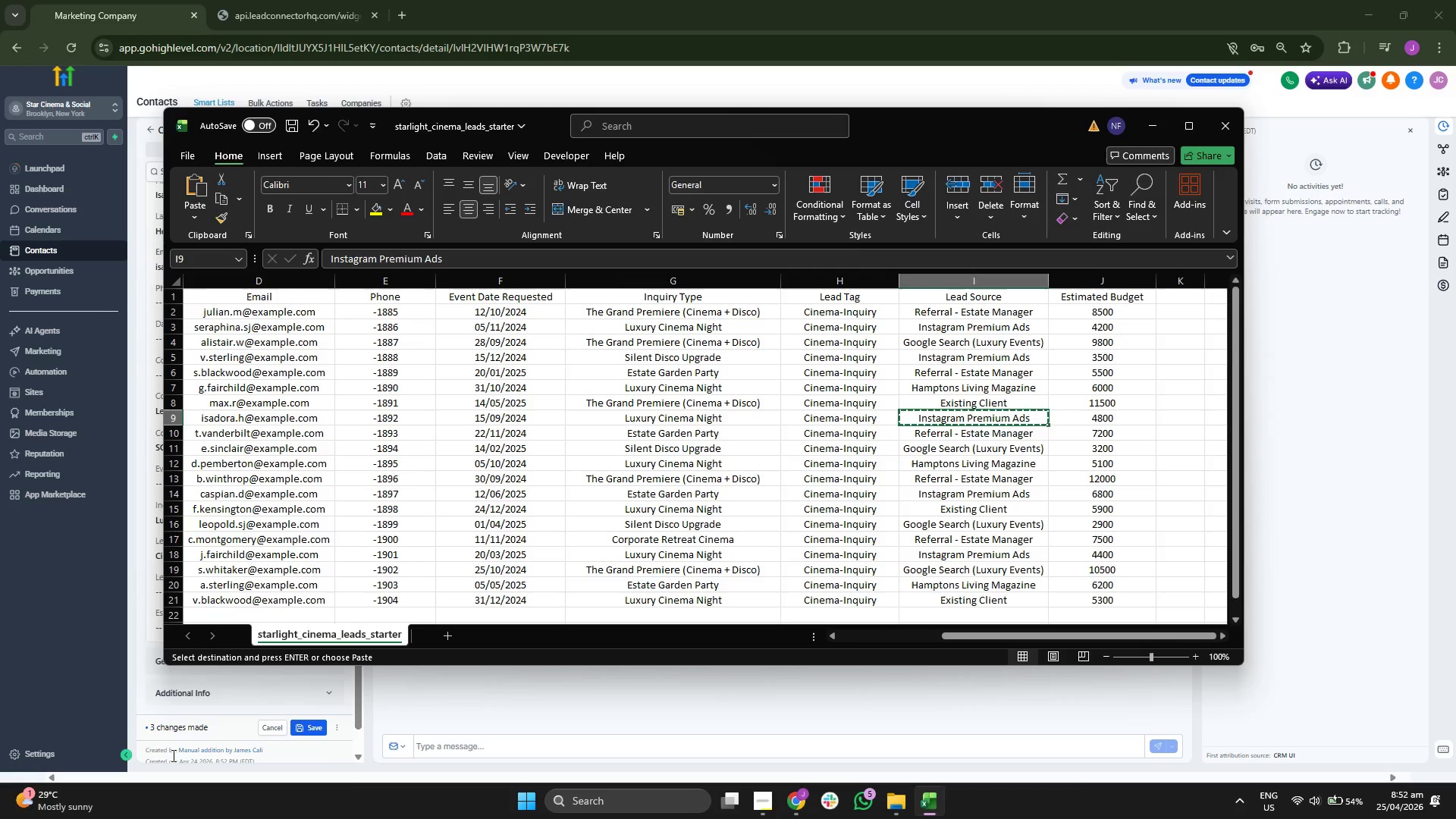 
left_click([185, 697])
 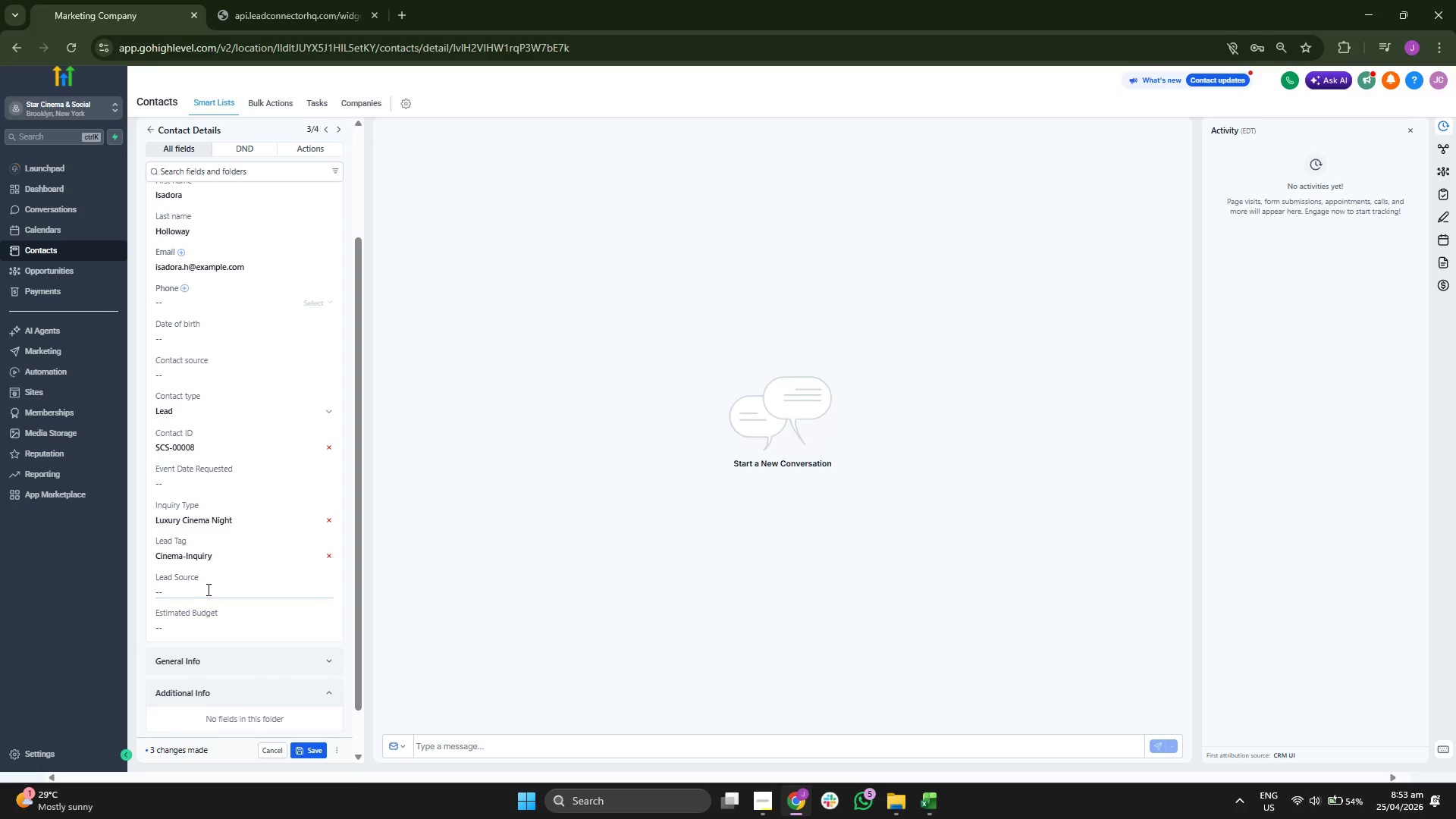 
left_click([209, 593])
 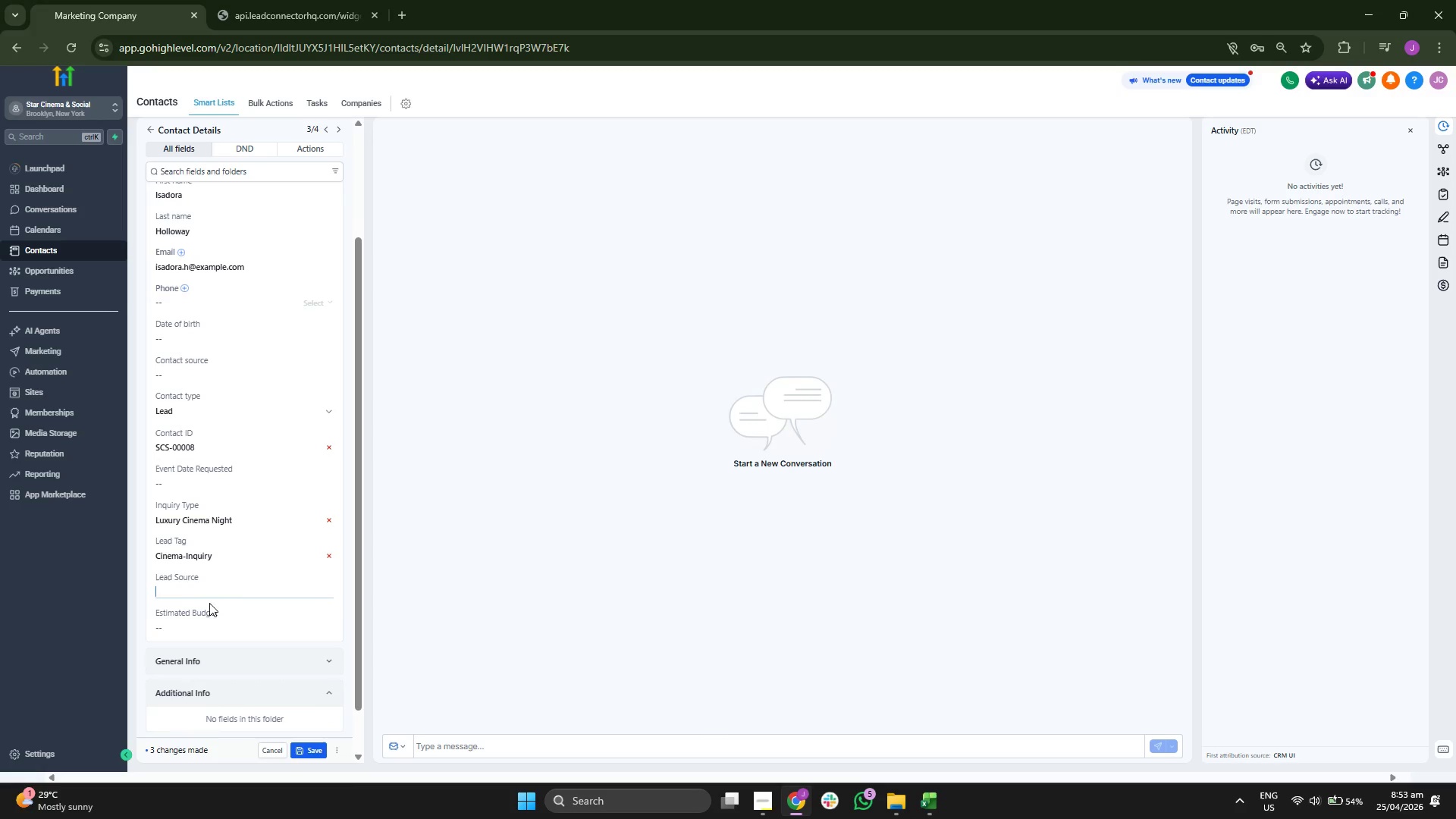 
key(Control+ControlLeft)
 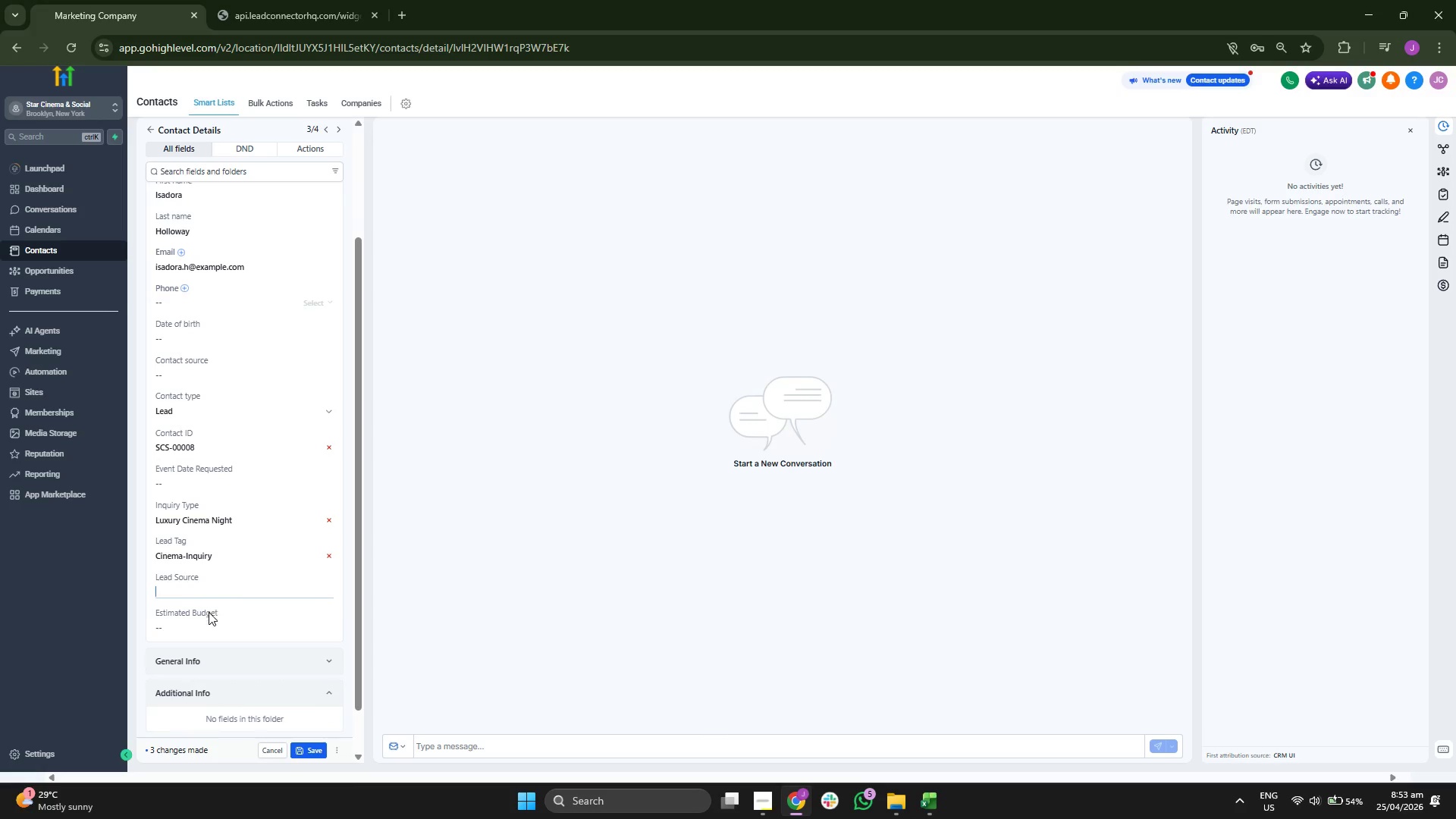 
key(Control+V)
 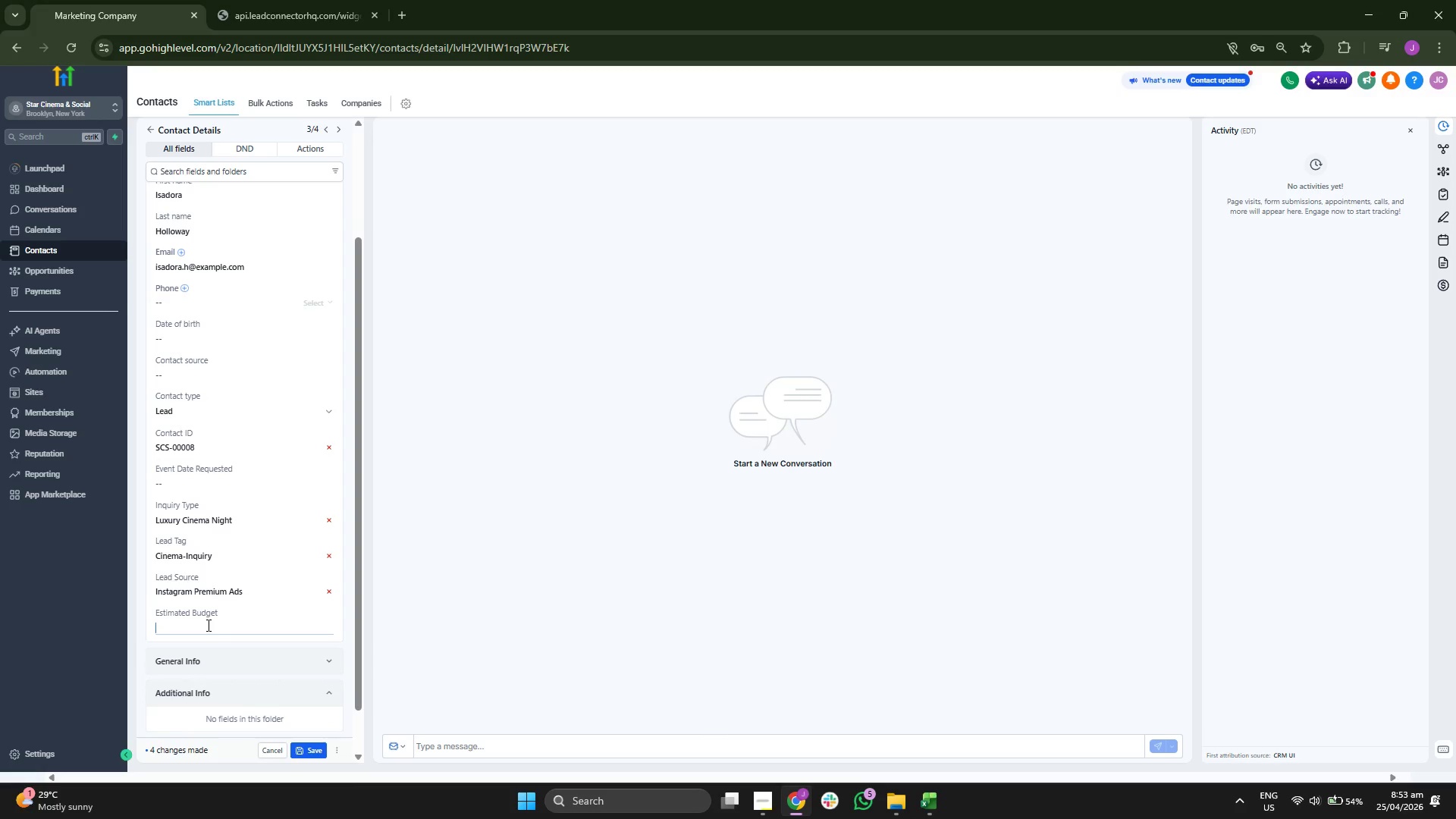 
type(4800)
 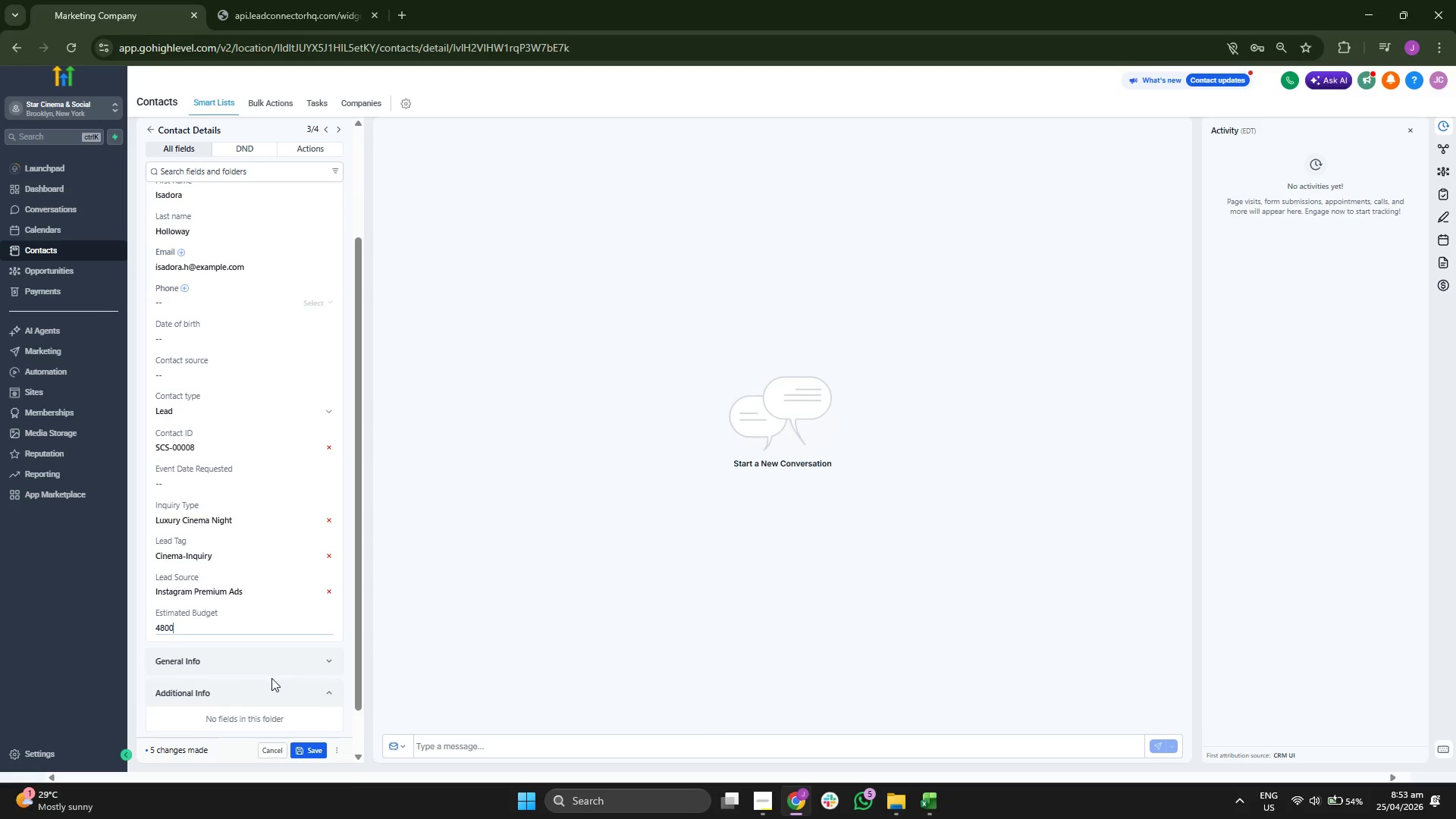 
left_click([278, 689])
 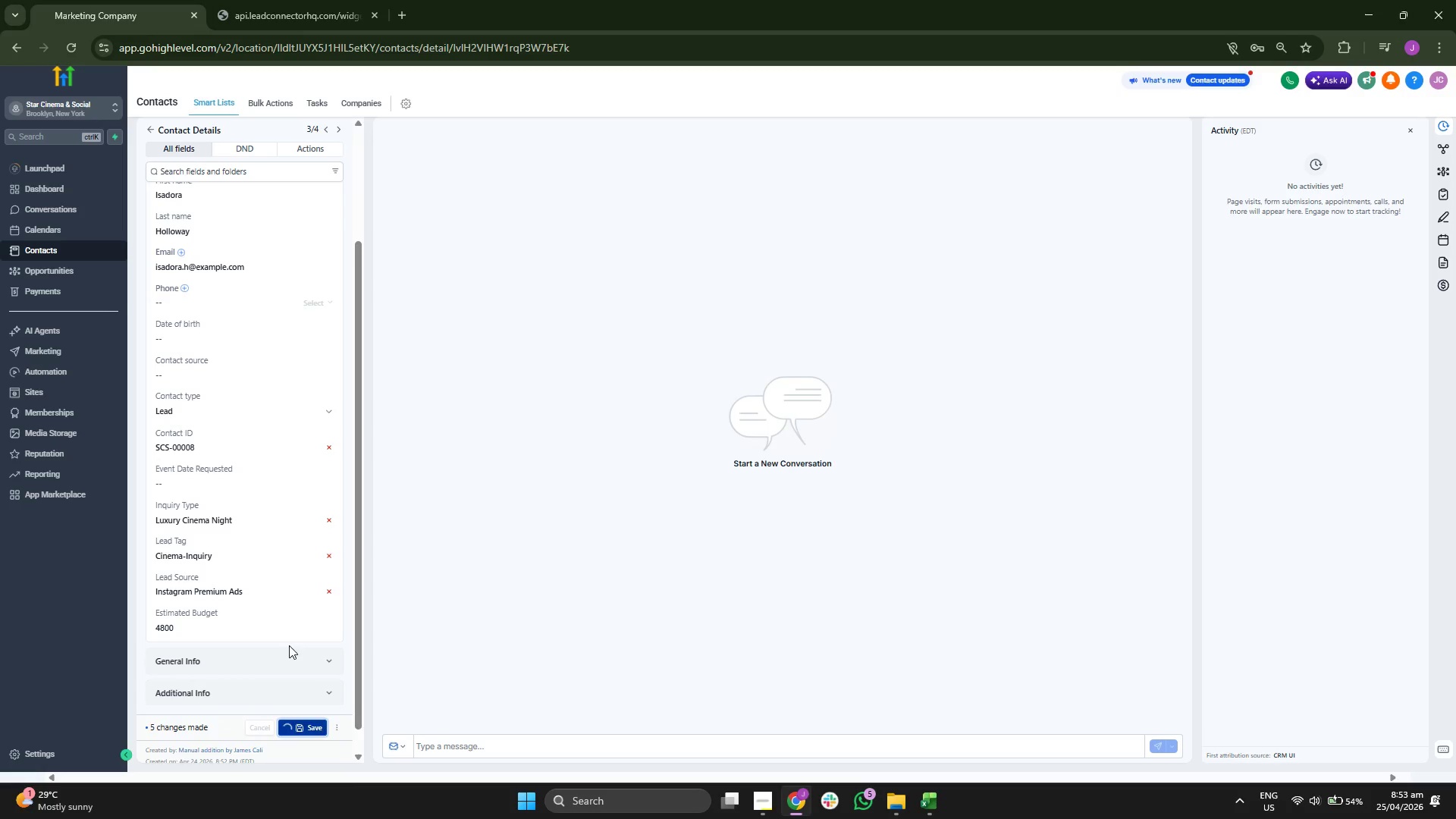 
scroll: coordinate [260, 582], scroll_direction: up, amount: 2.0
 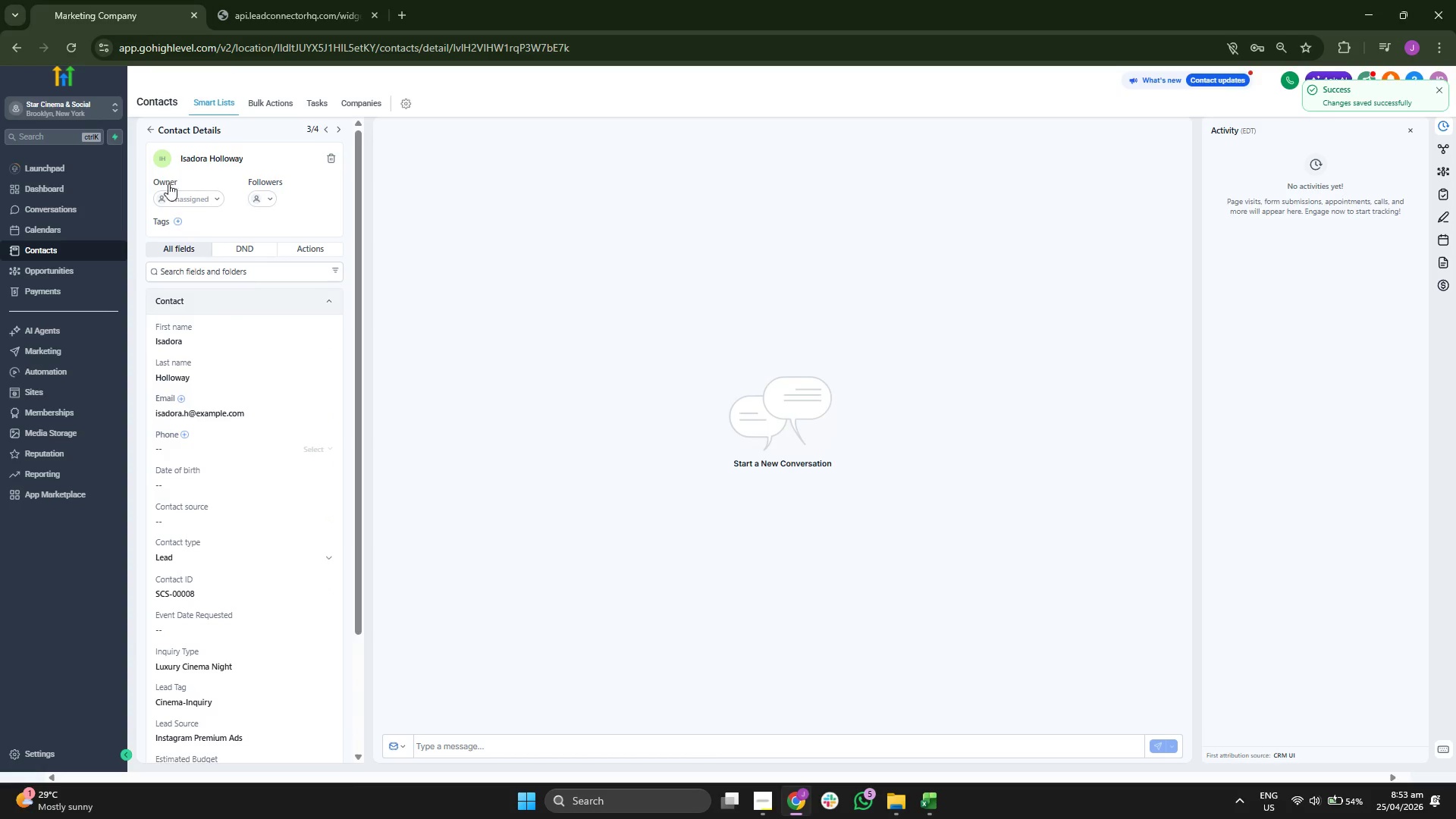 
left_click([152, 130])
 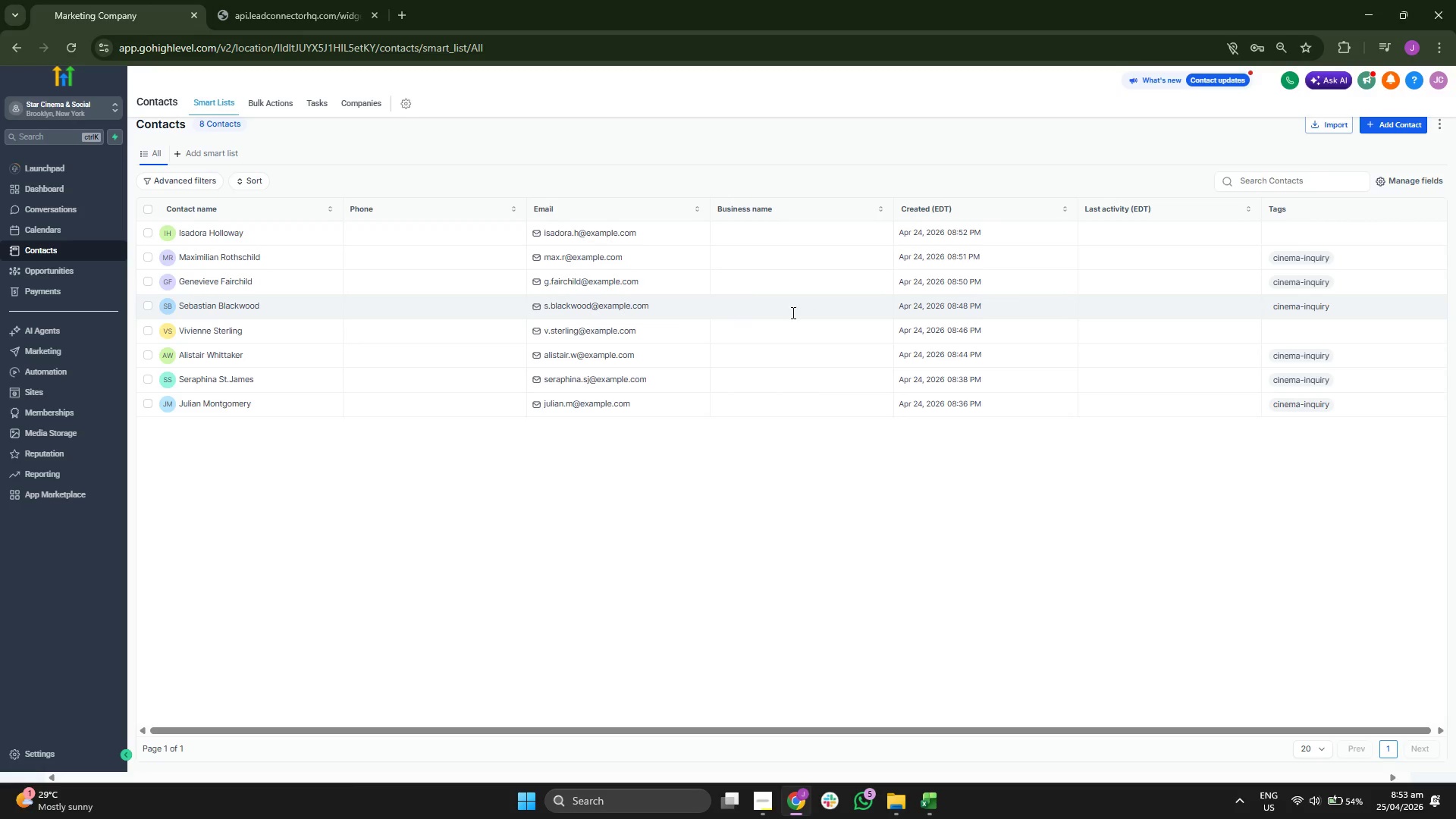 
wait(7.38)
 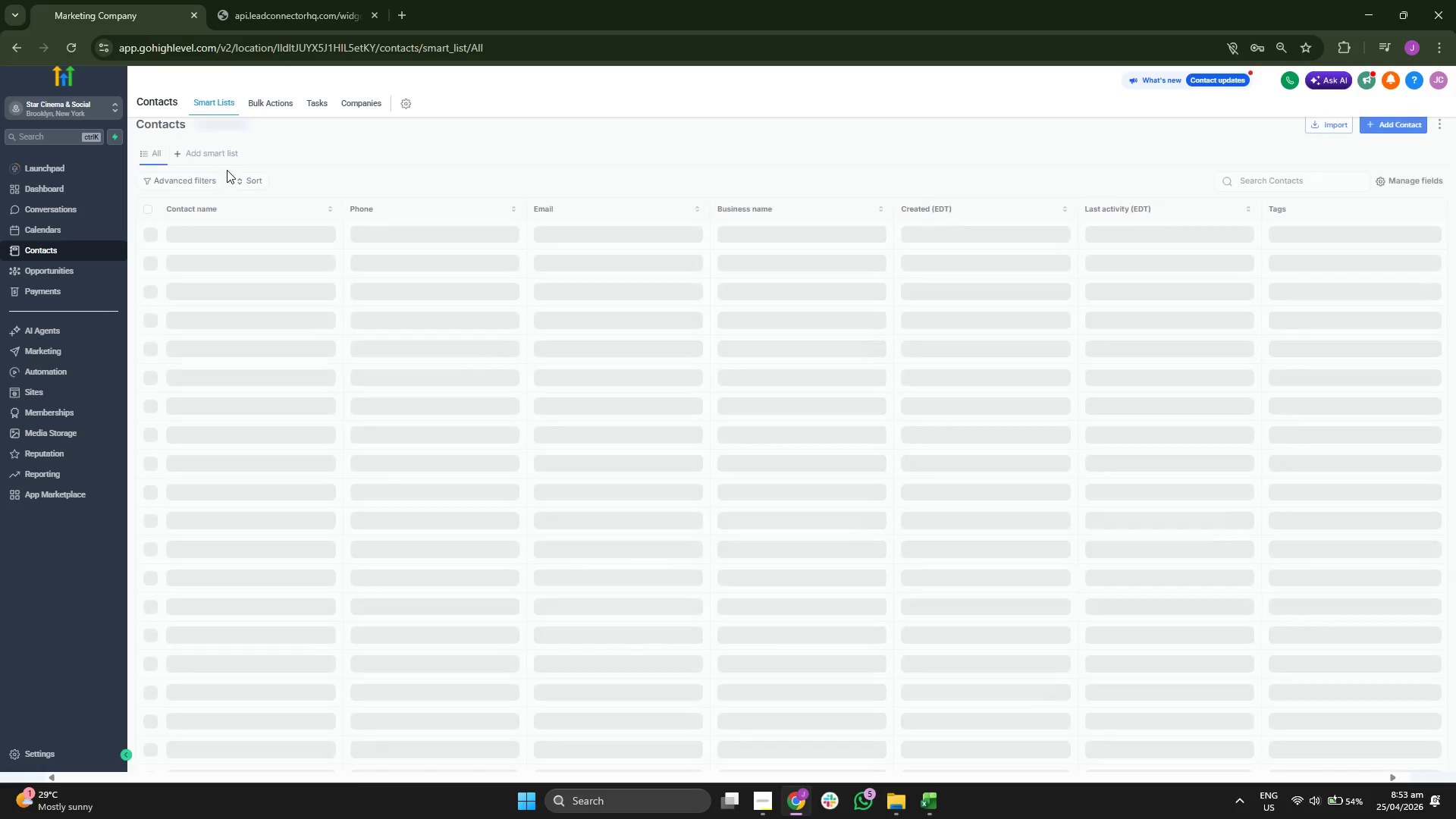 
left_click([199, 326])
 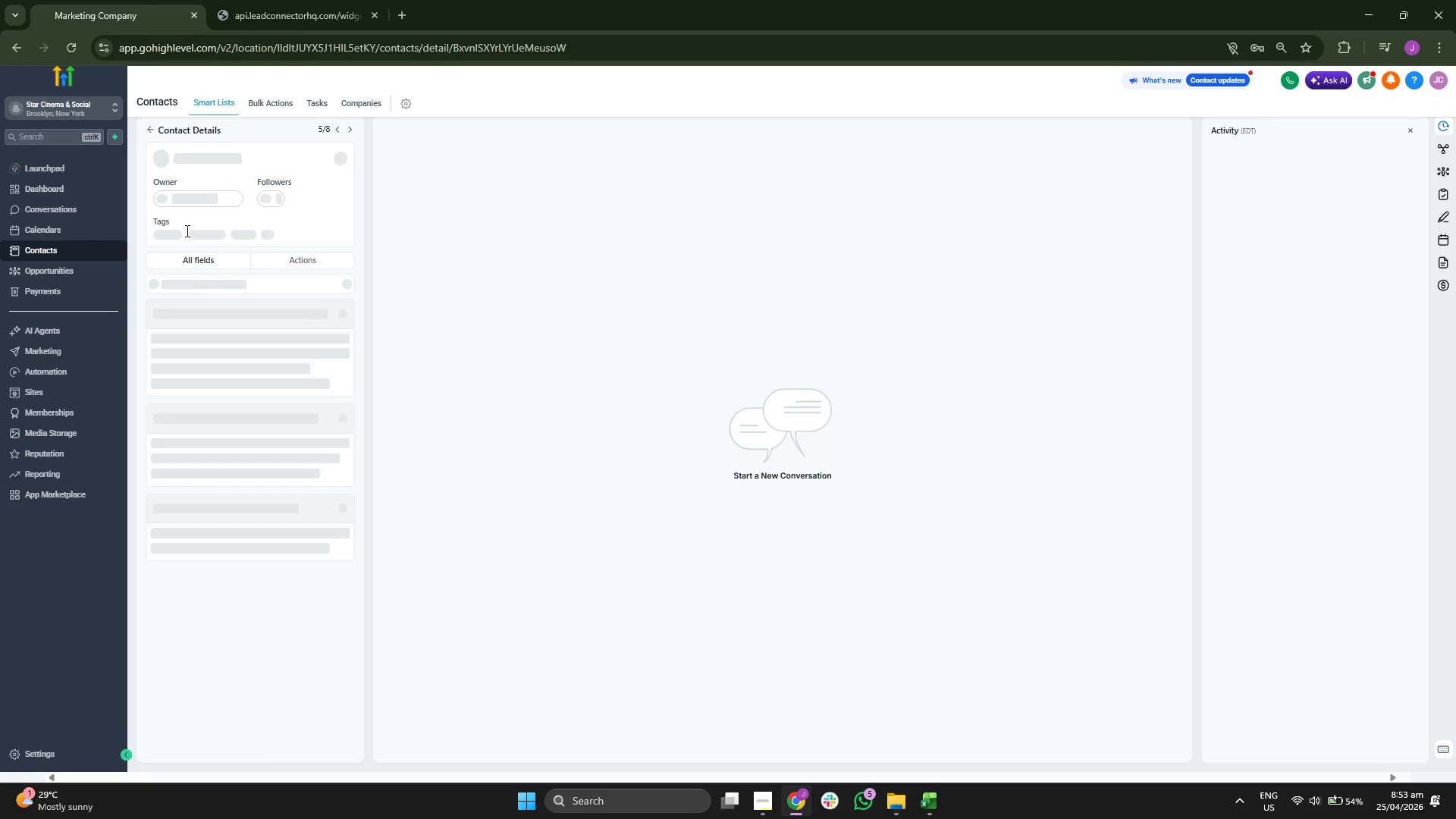 
left_click([180, 224])
 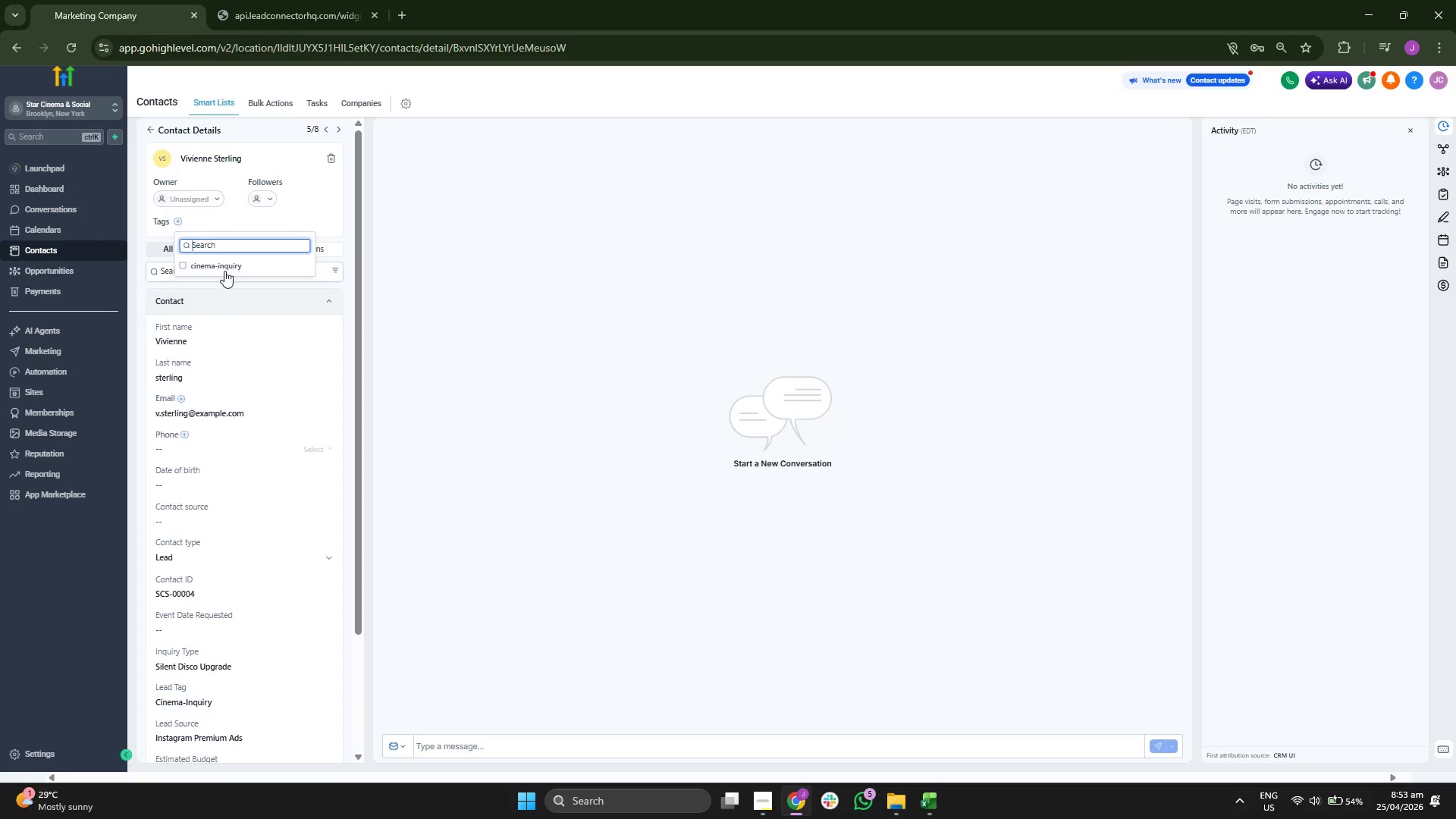 
left_click([224, 266])
 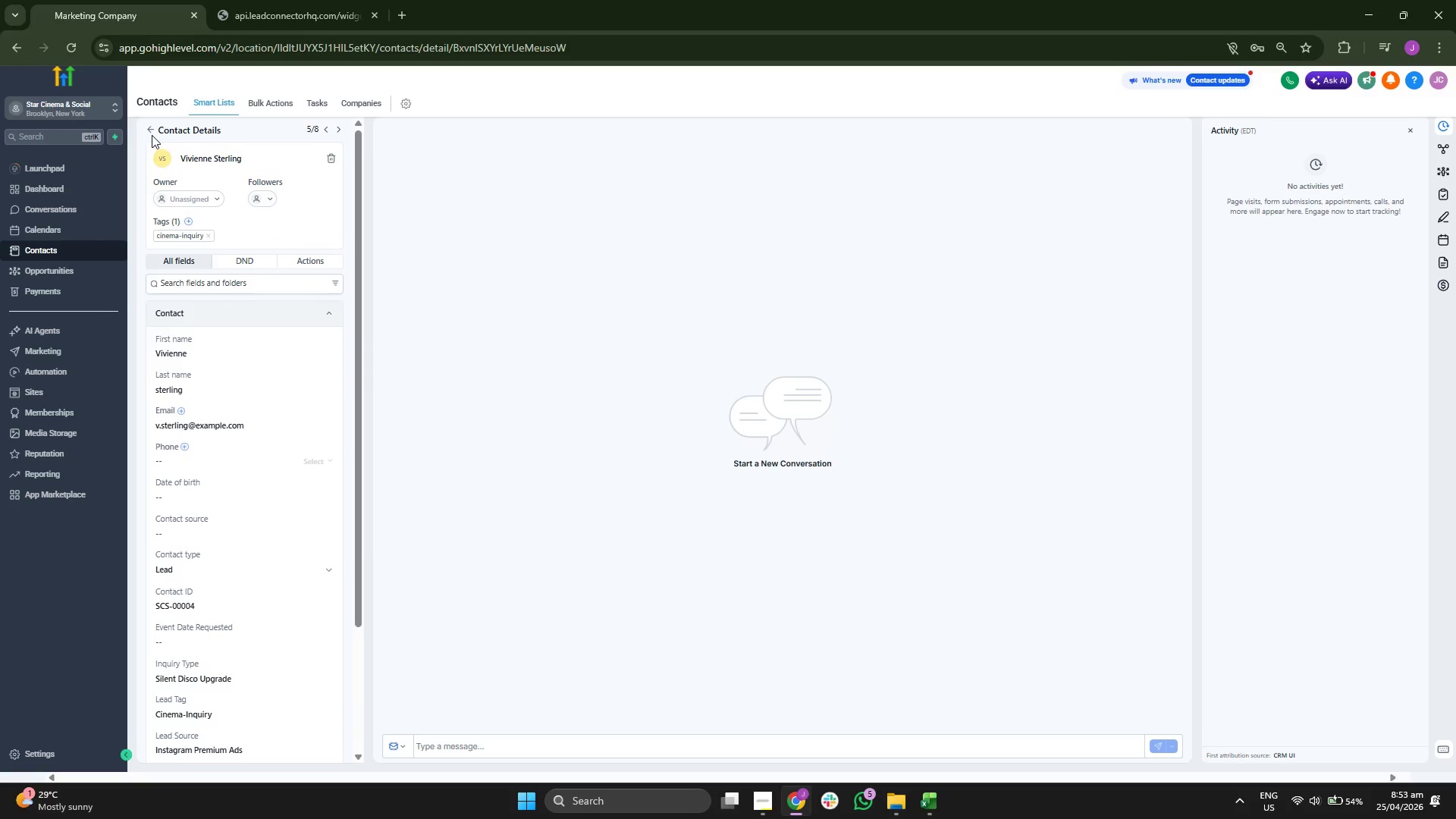 
left_click([152, 135])
 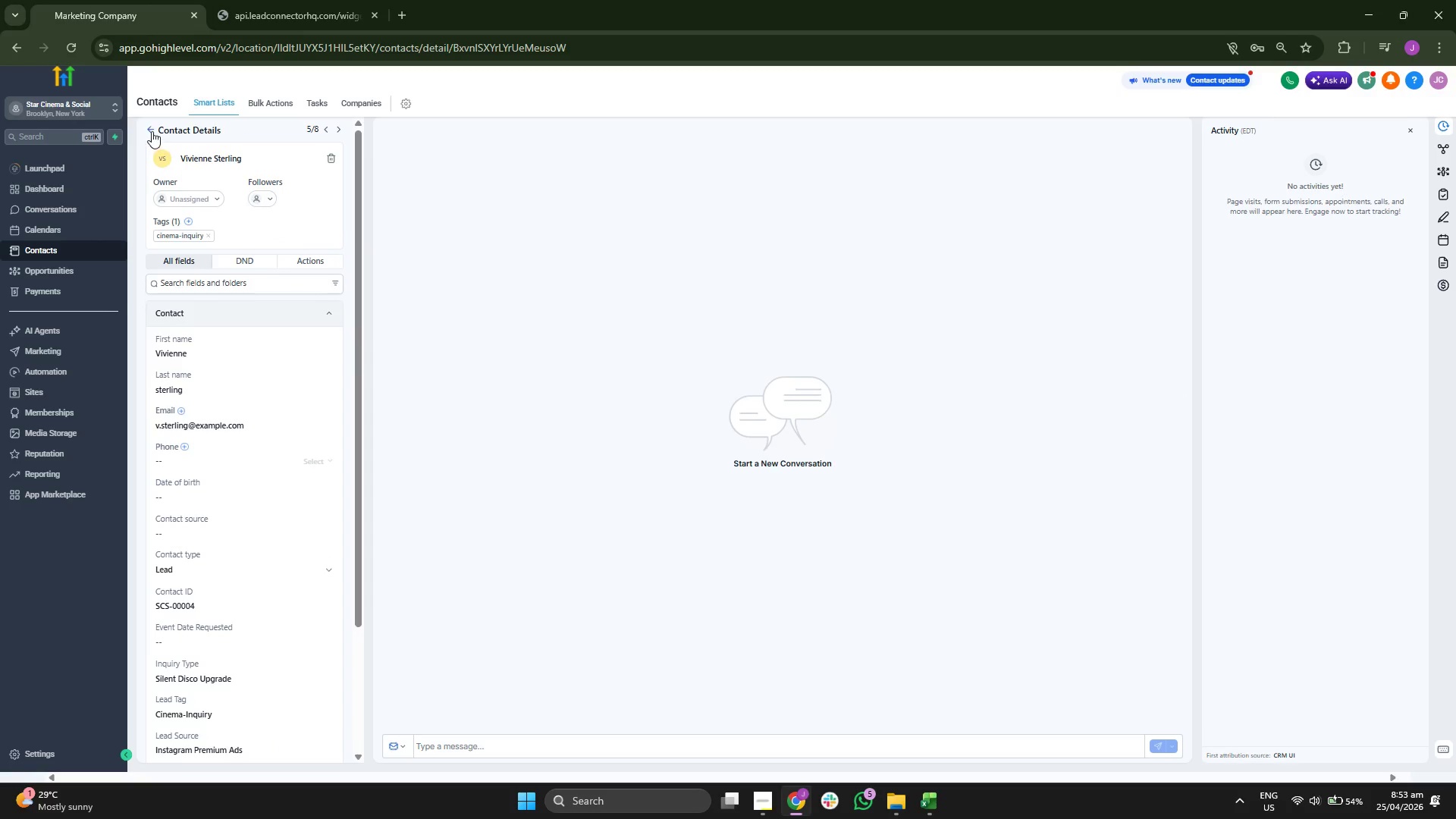 
left_click([152, 130])
 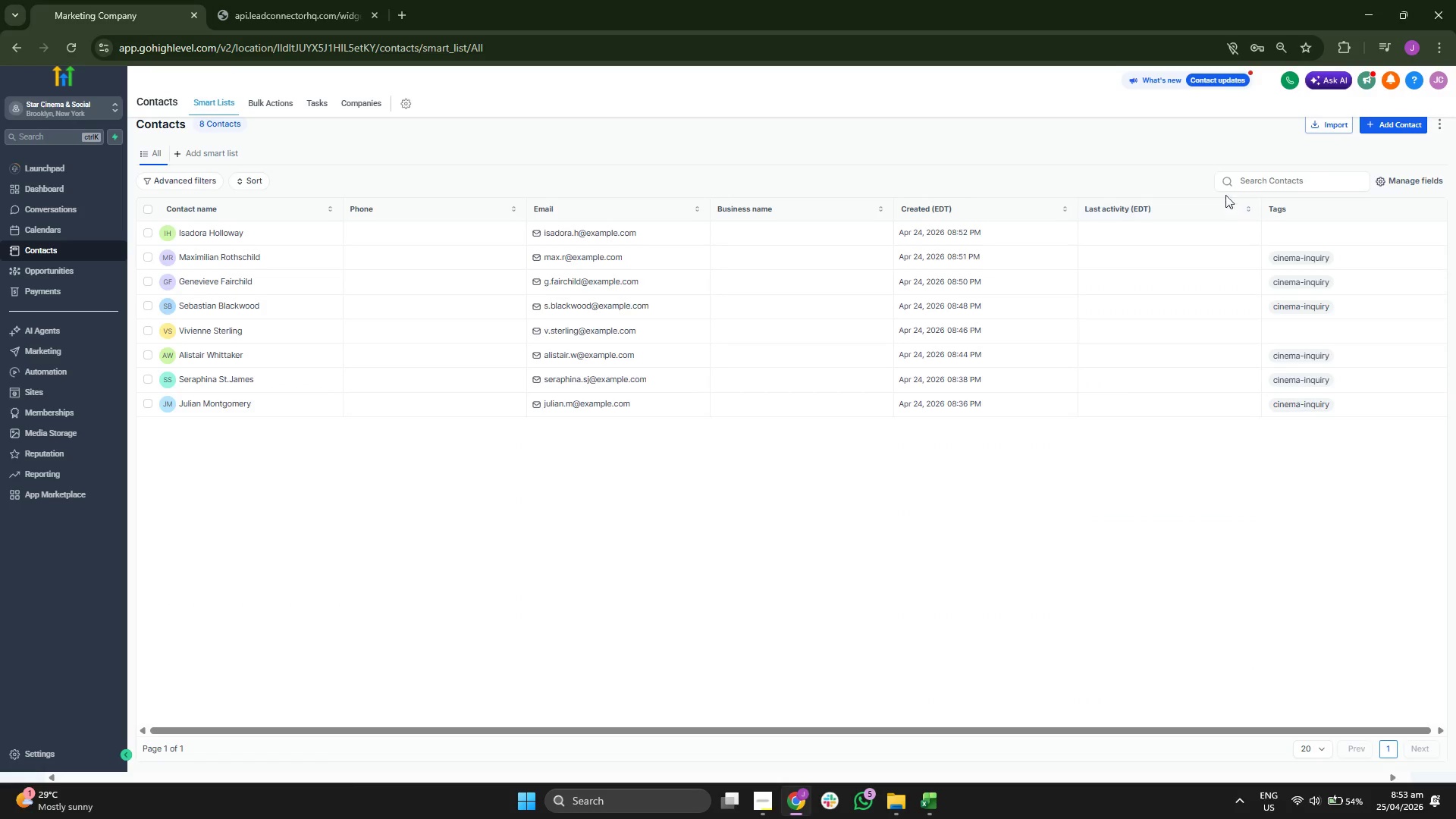 
wait(5.02)
 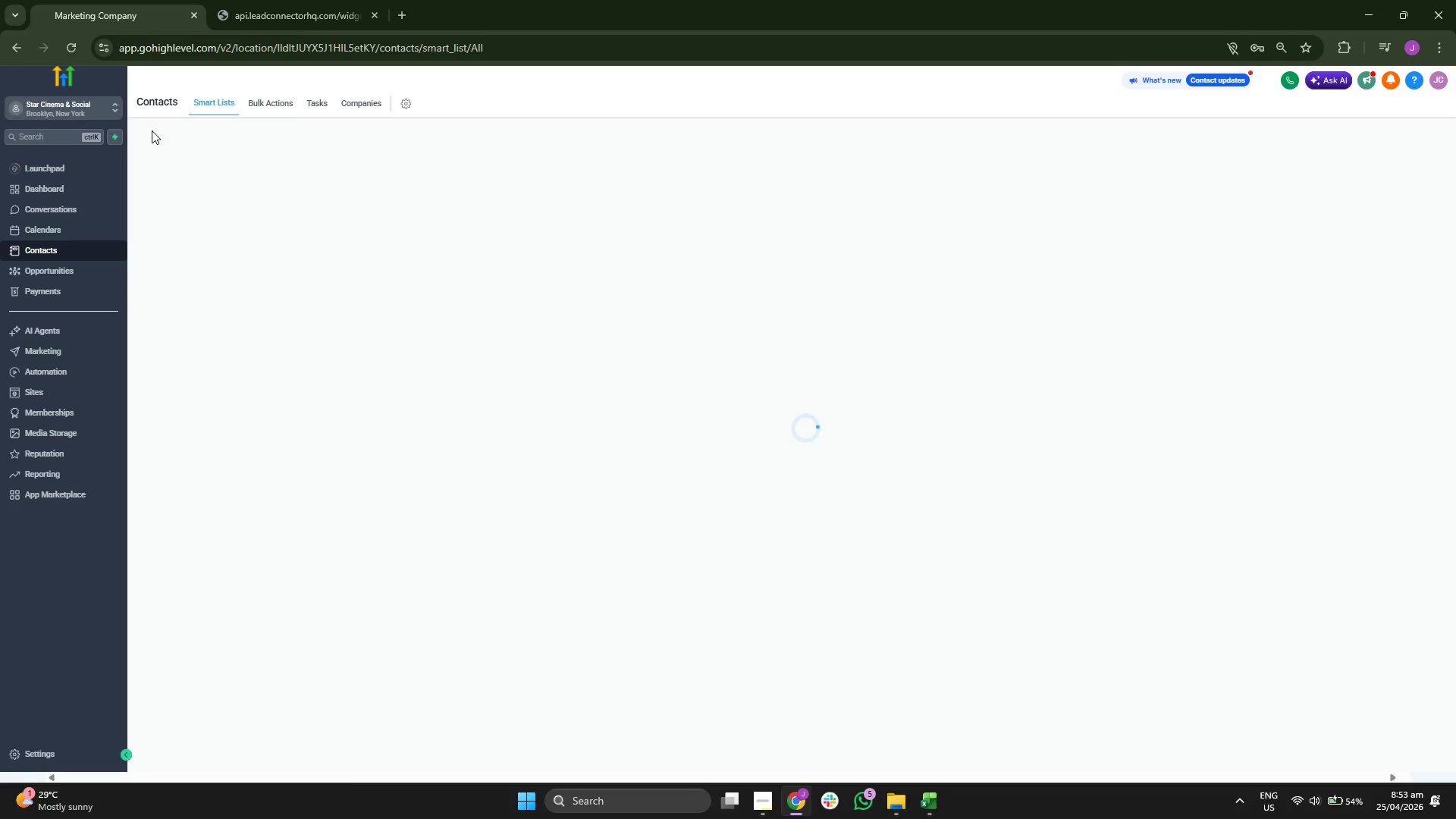 
left_click([1395, 124])
 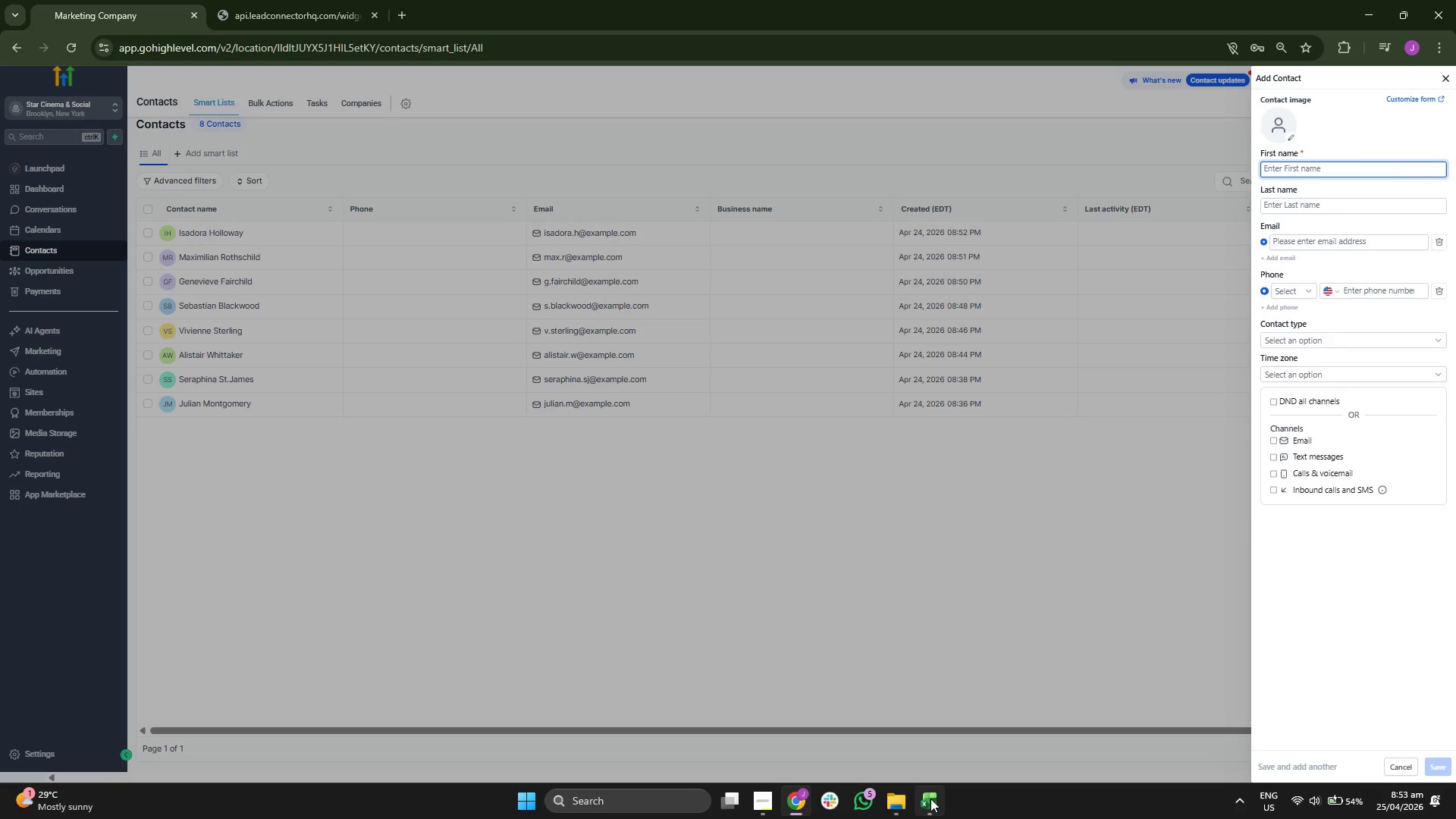 
key(ArrowDown)
 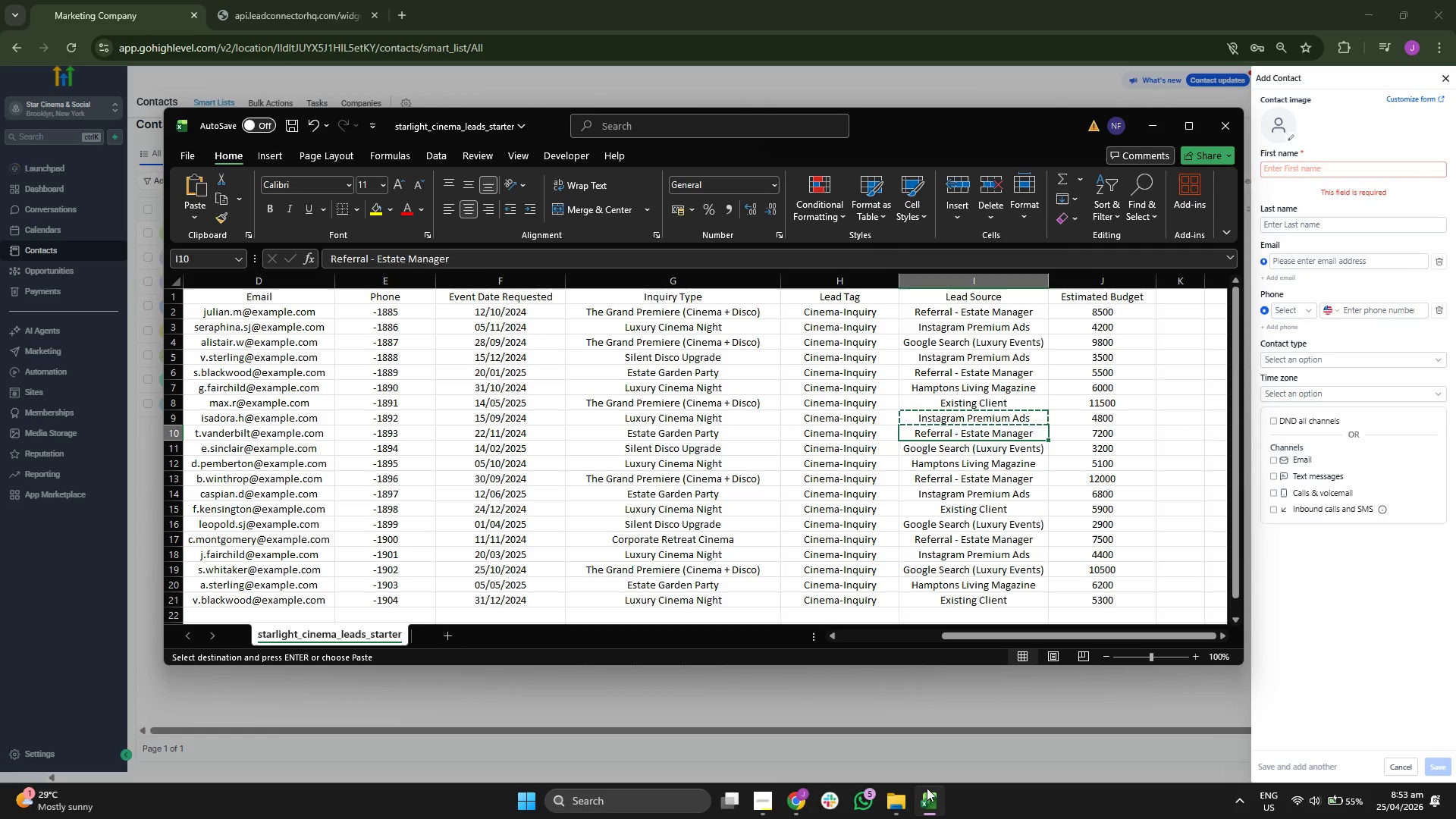 
key(ArrowLeft)
 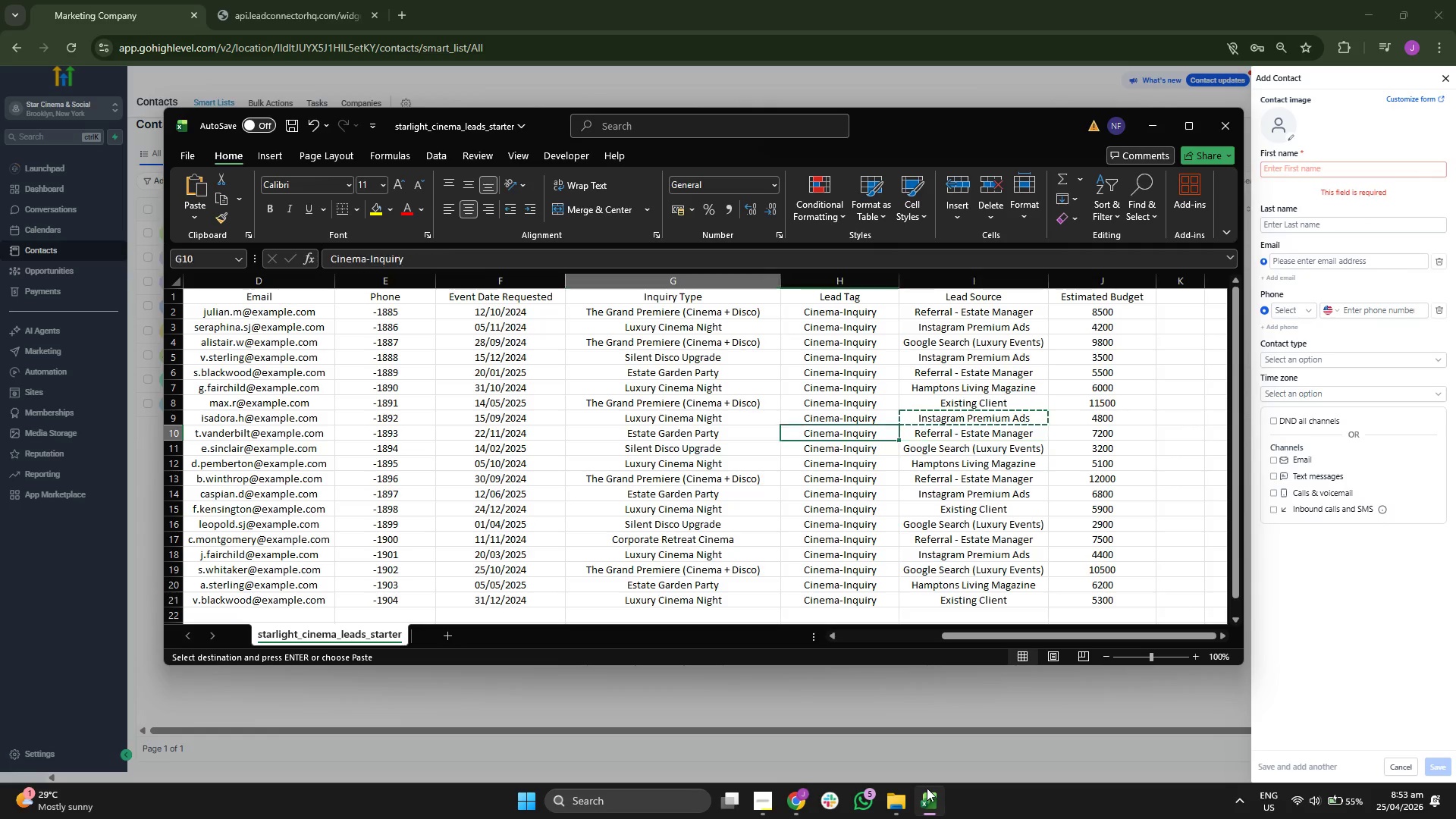 
key(ArrowLeft)
 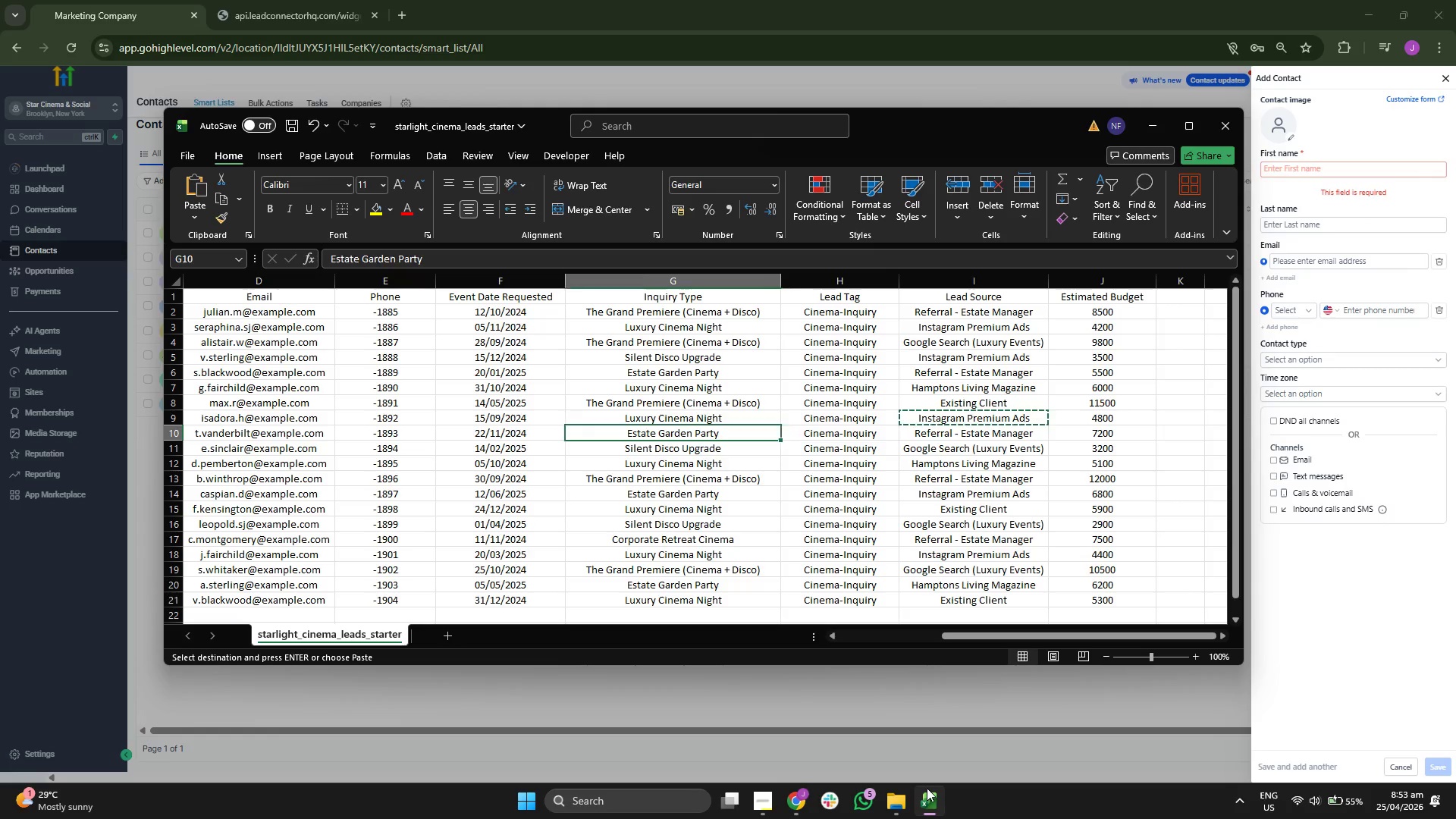 
key(ArrowLeft)
 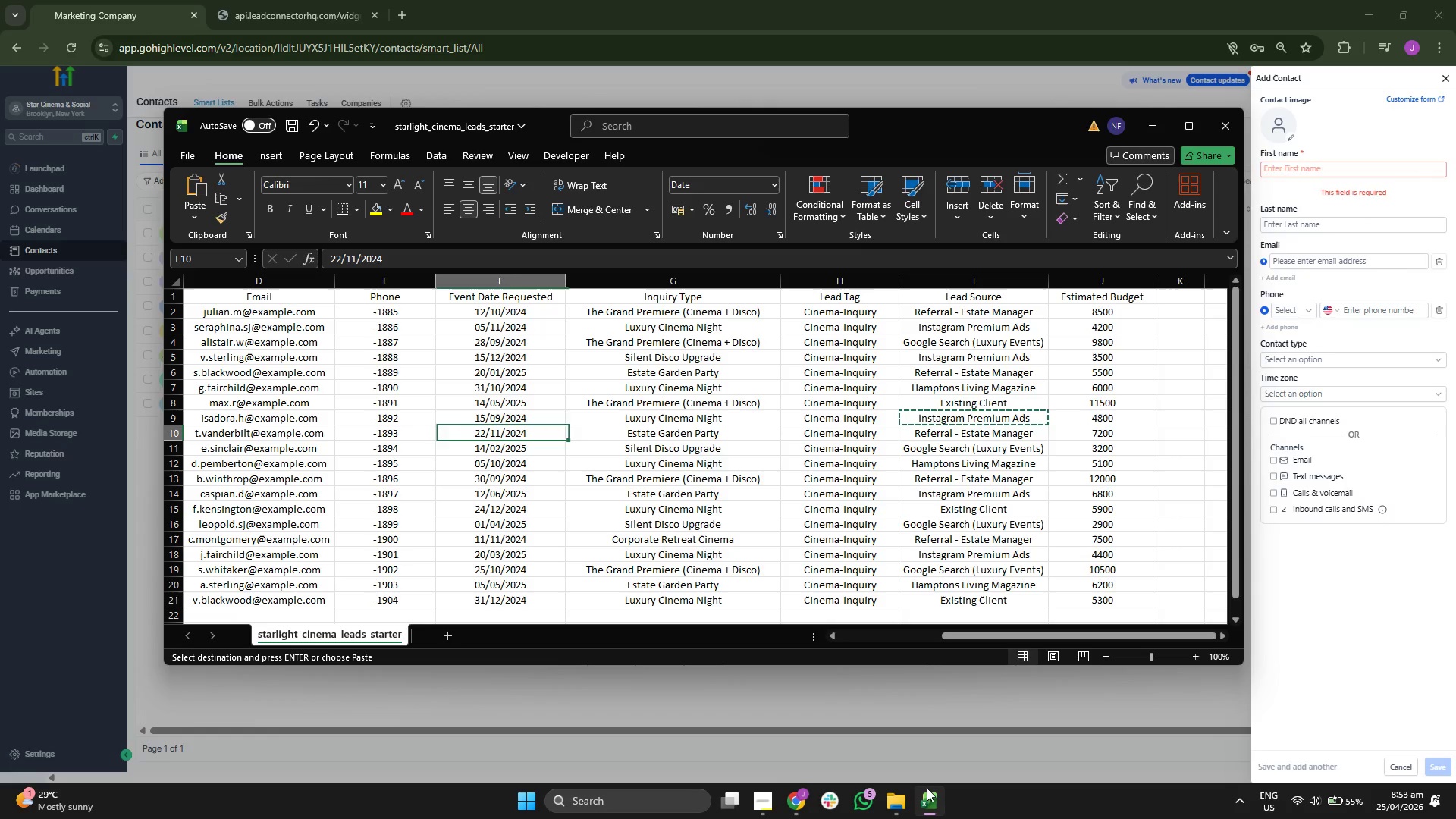 
key(ArrowLeft)
 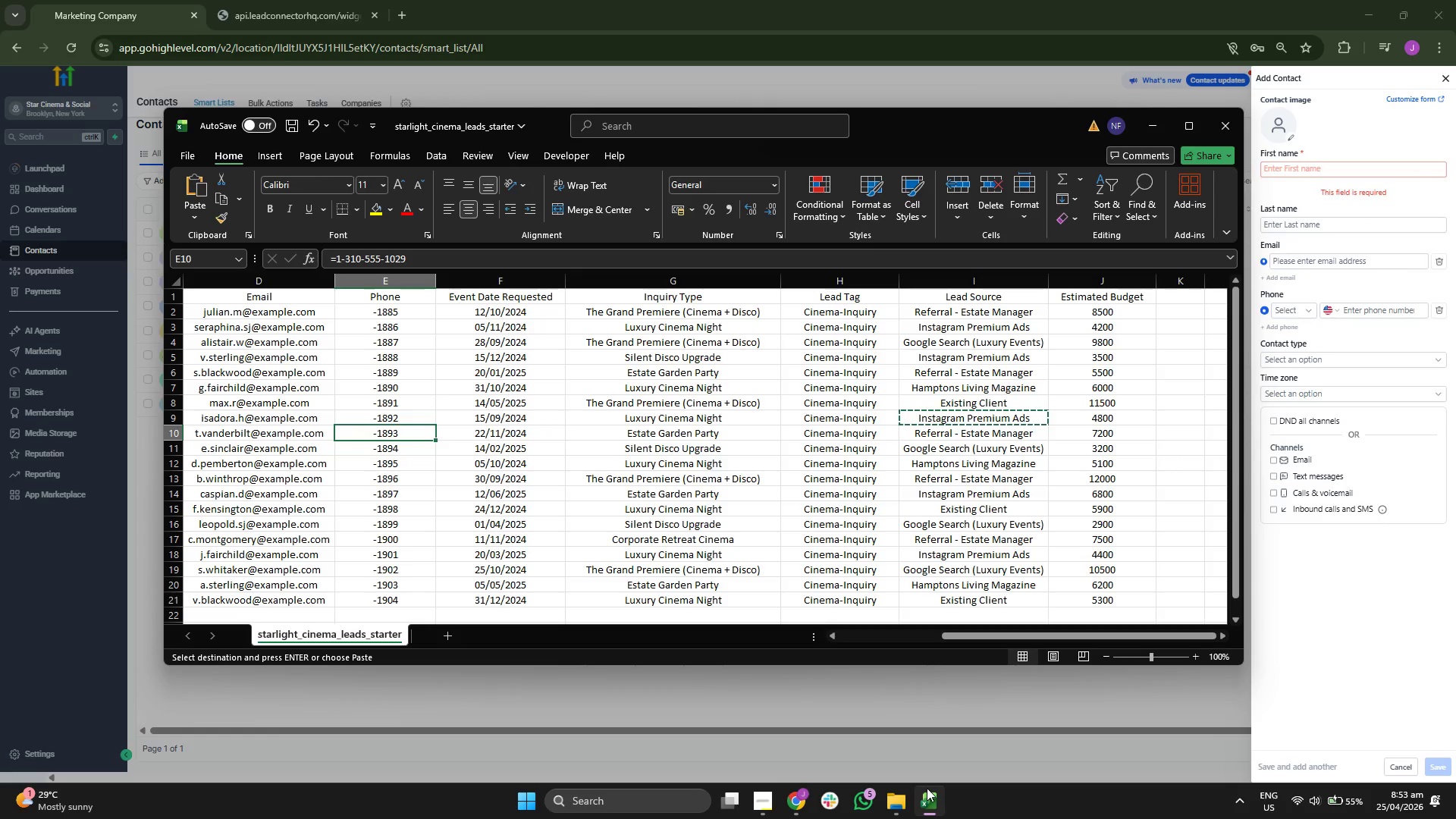 
key(ArrowLeft)
 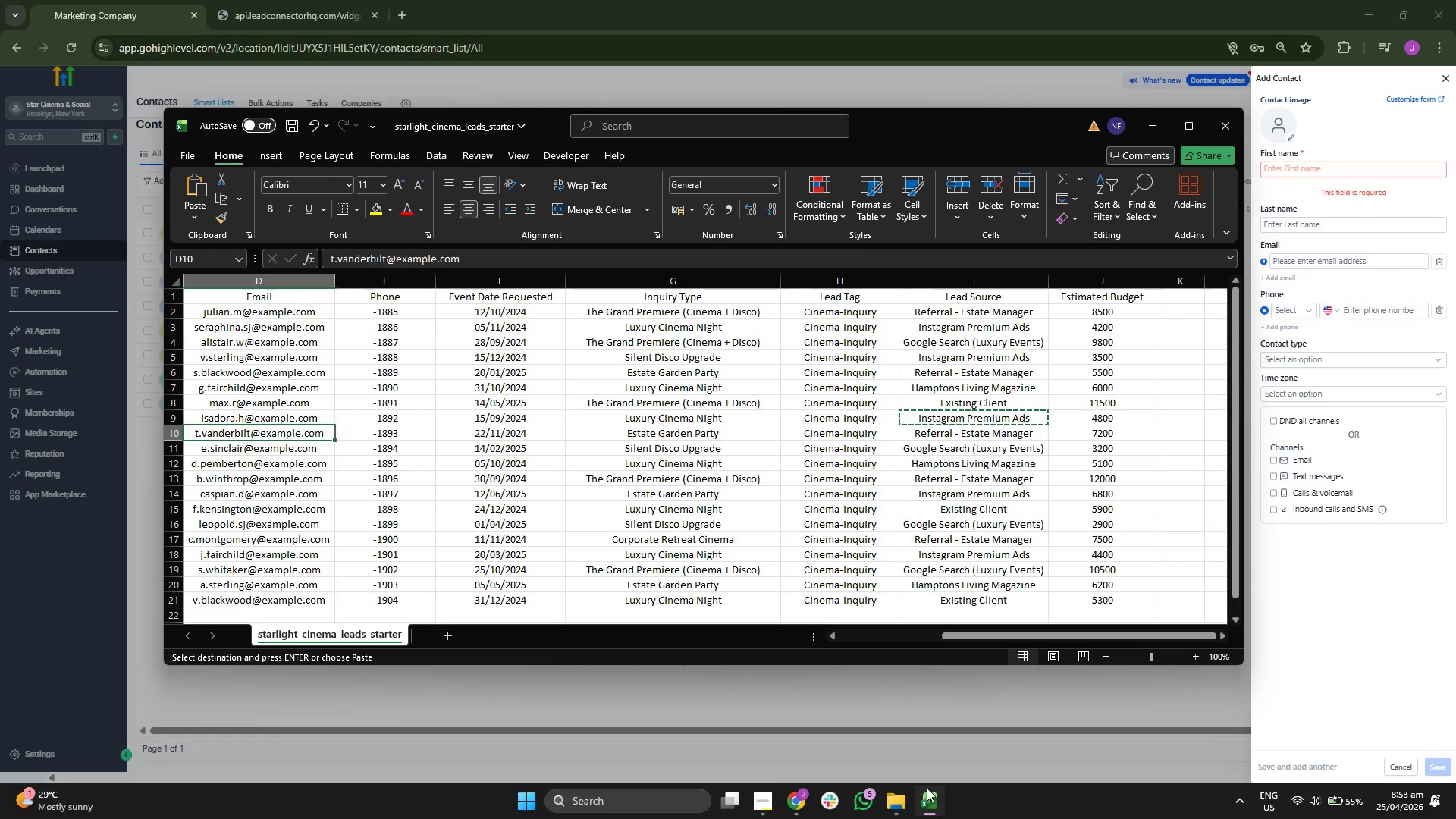 
key(ArrowLeft)
 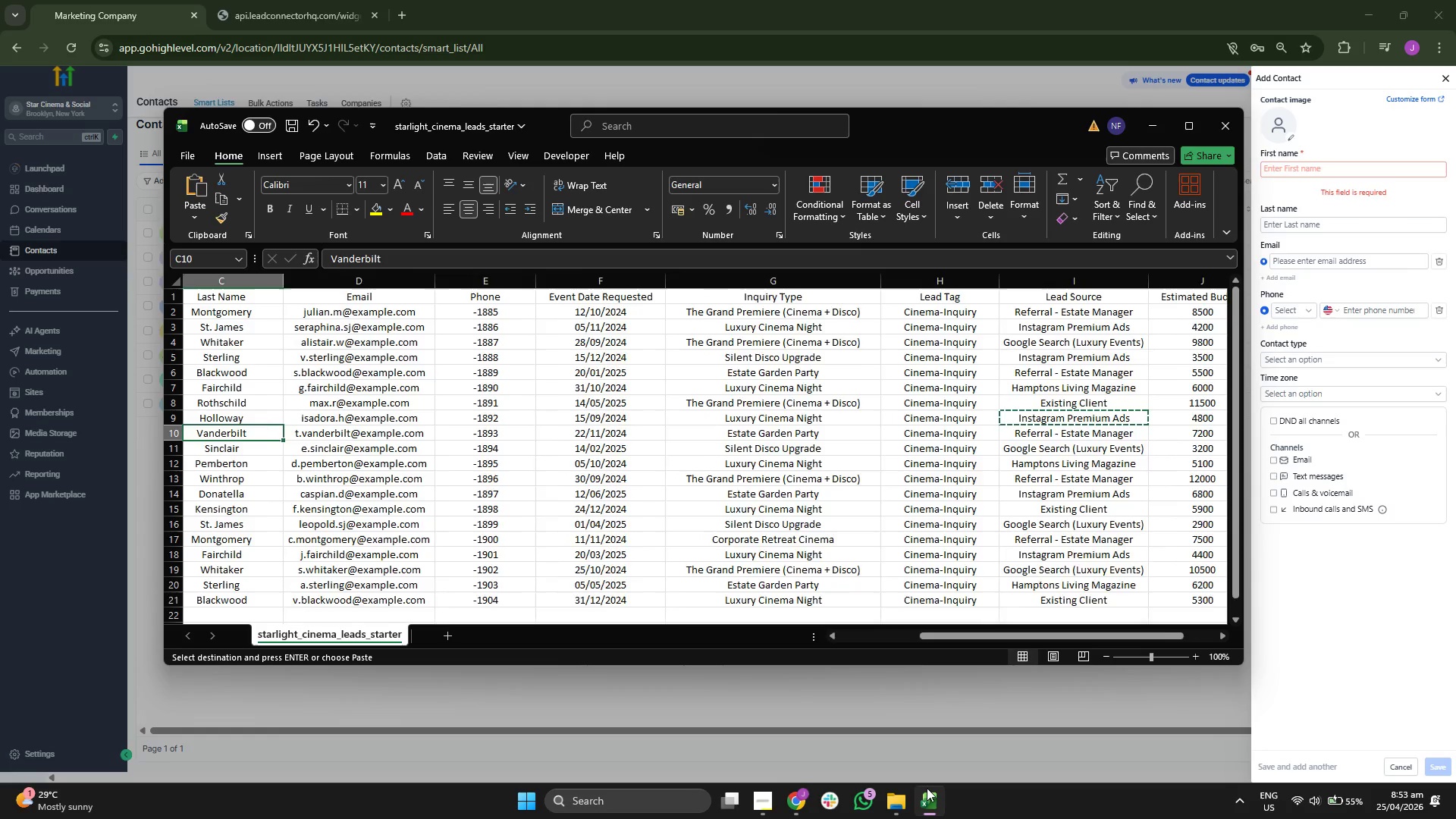 
key(ArrowLeft)
 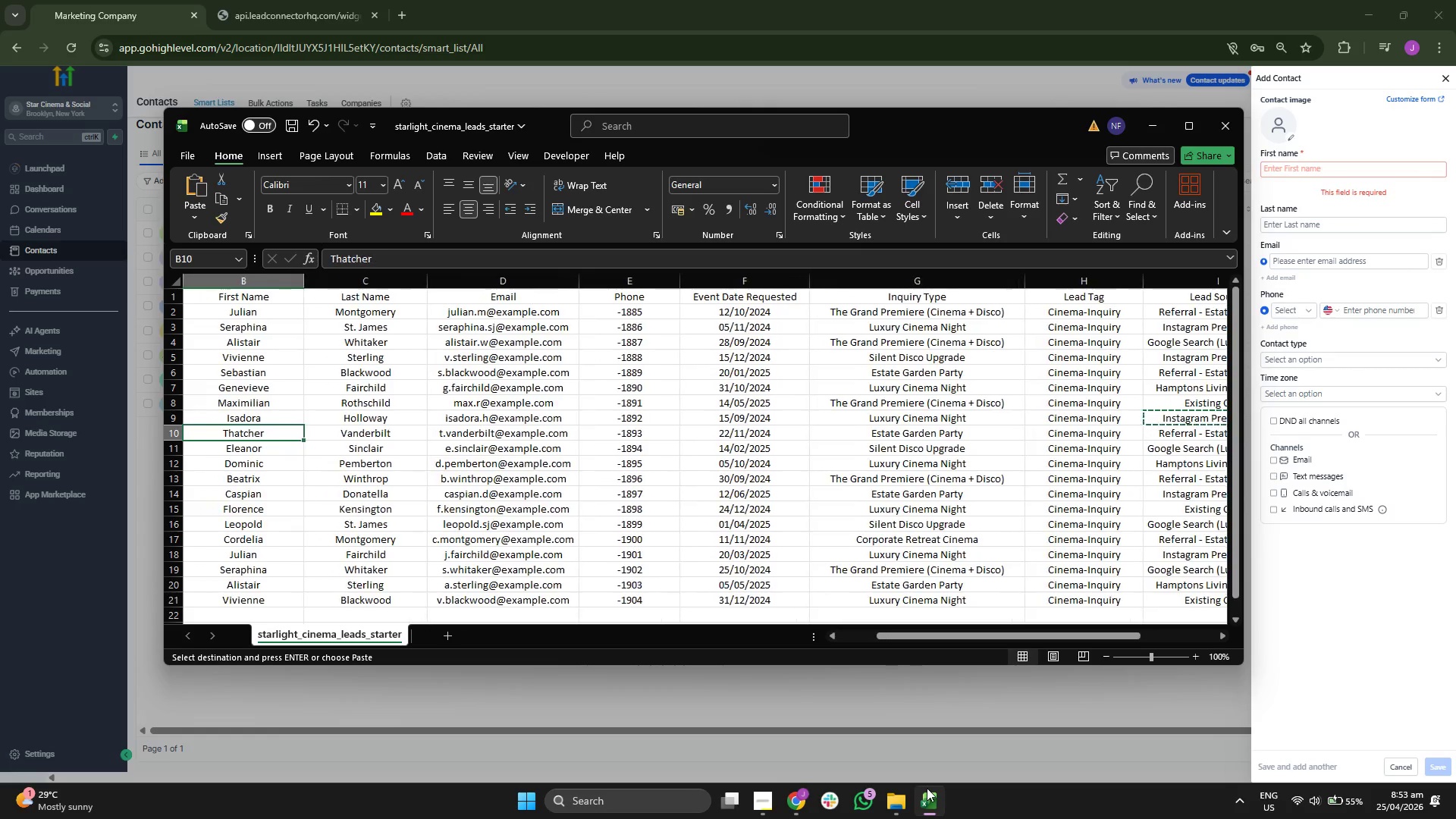 
key(ArrowRight)
 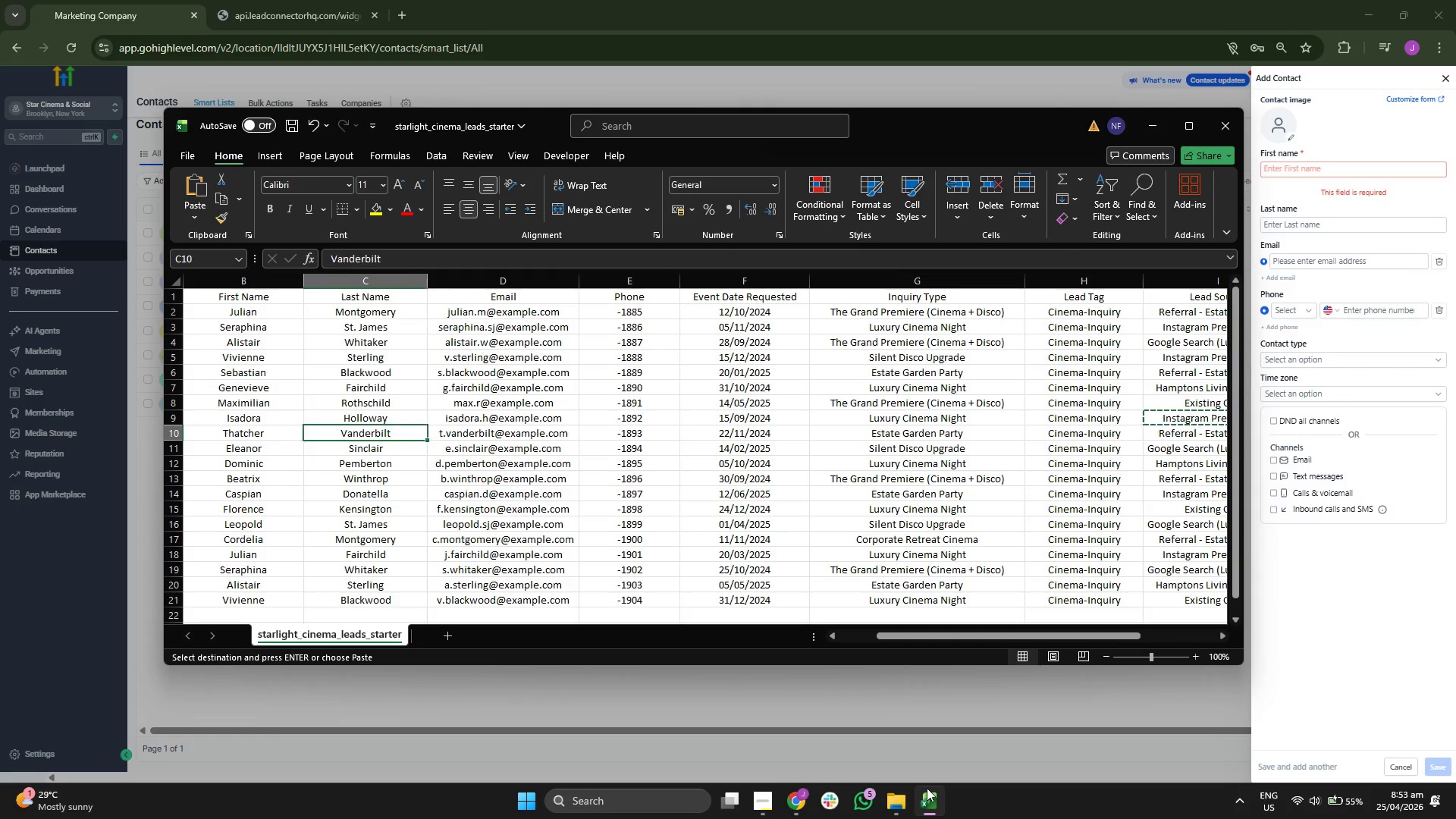 
key(ArrowRight)
 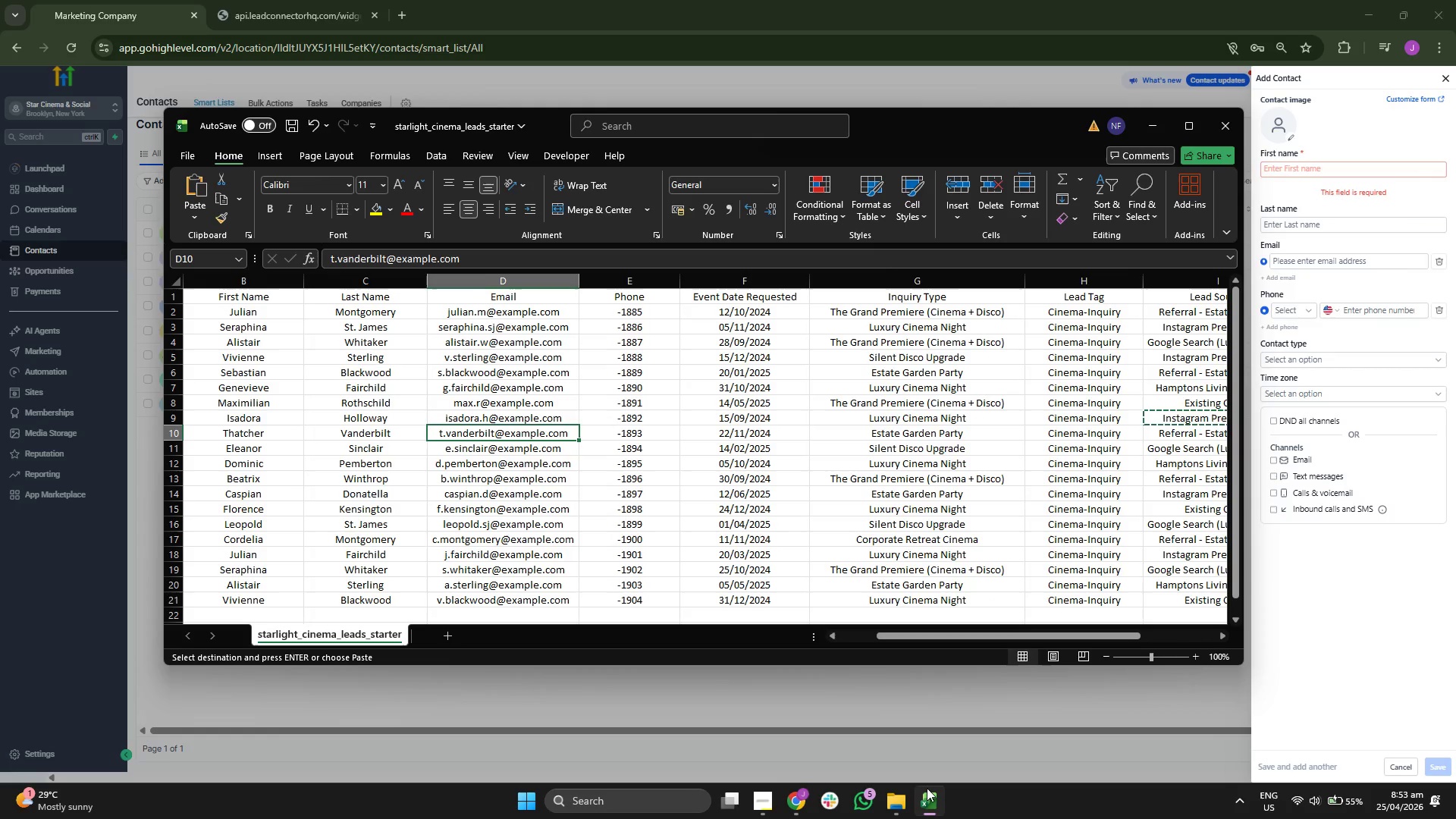 
key(Control+C)
 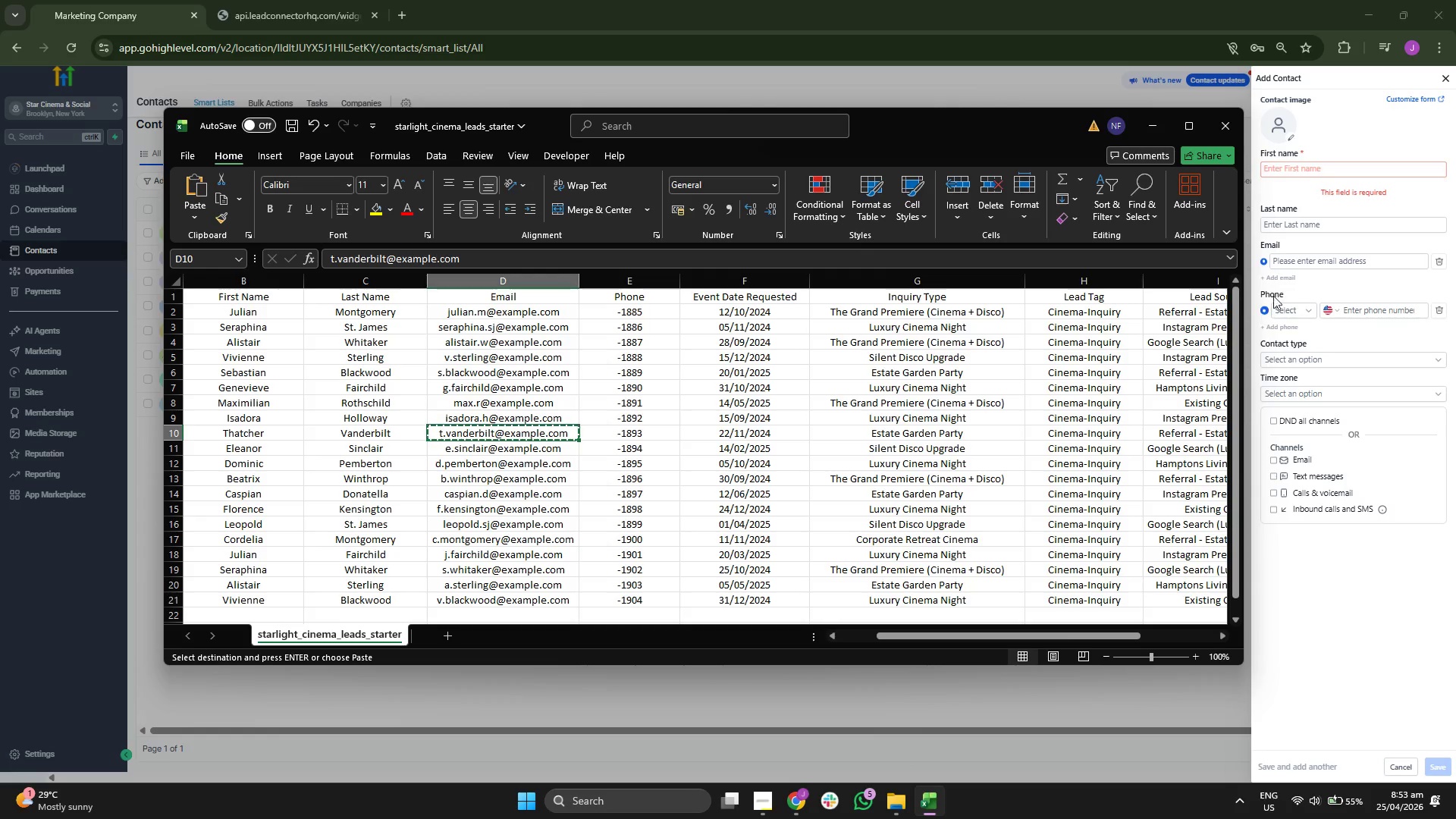 
left_click([1311, 261])
 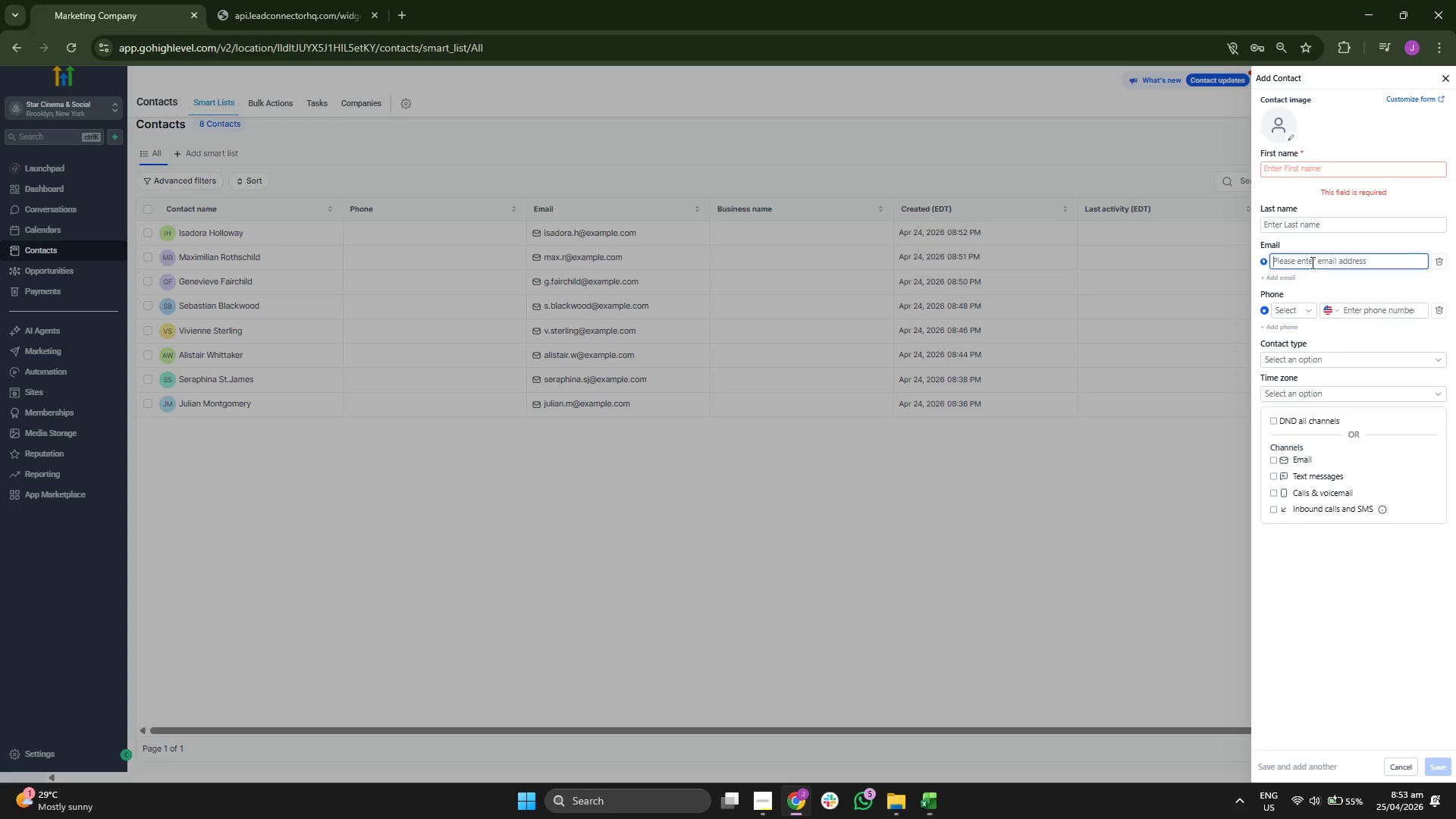 
key(Control+ControlLeft)
 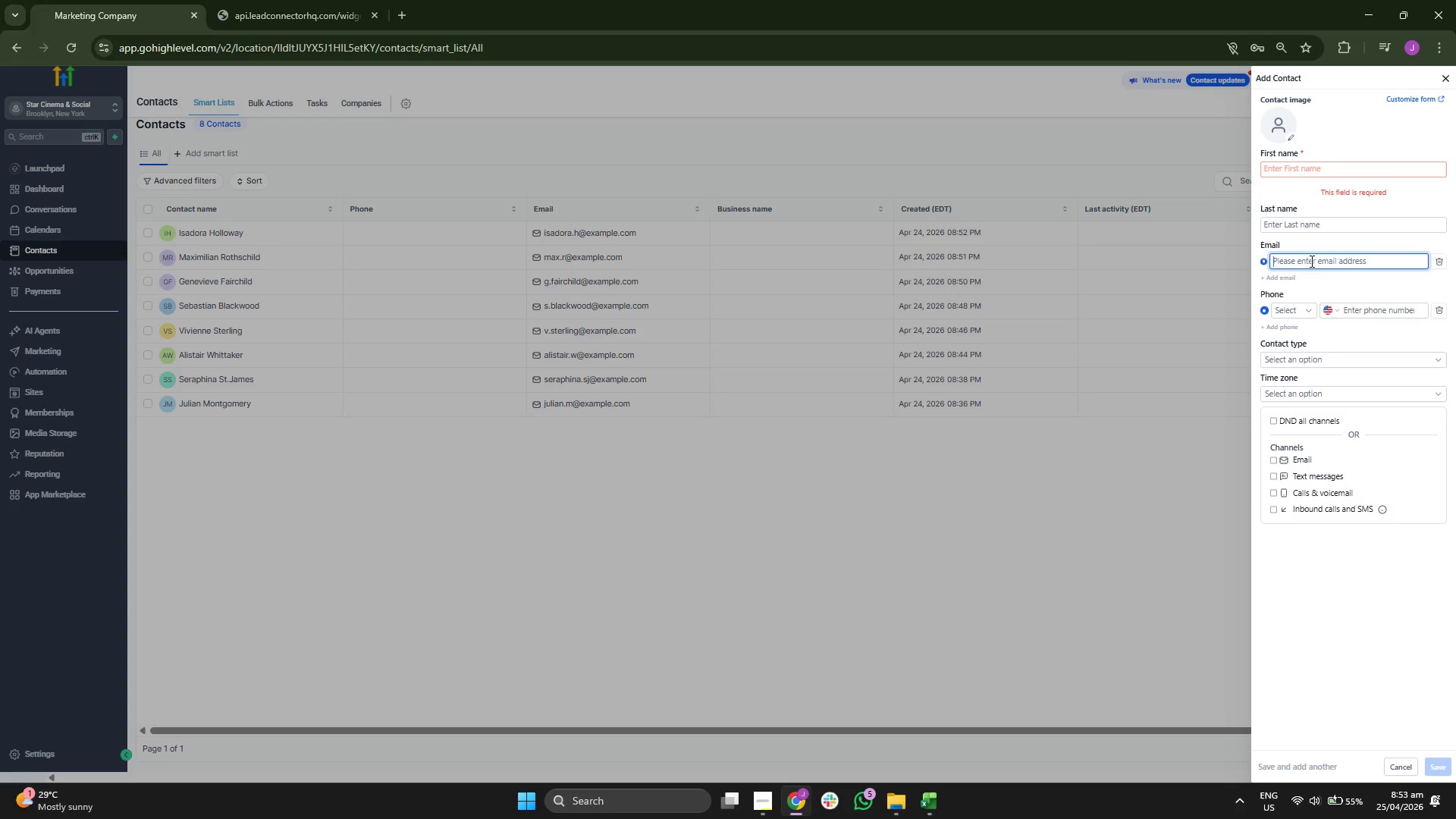 
key(Control+V)
 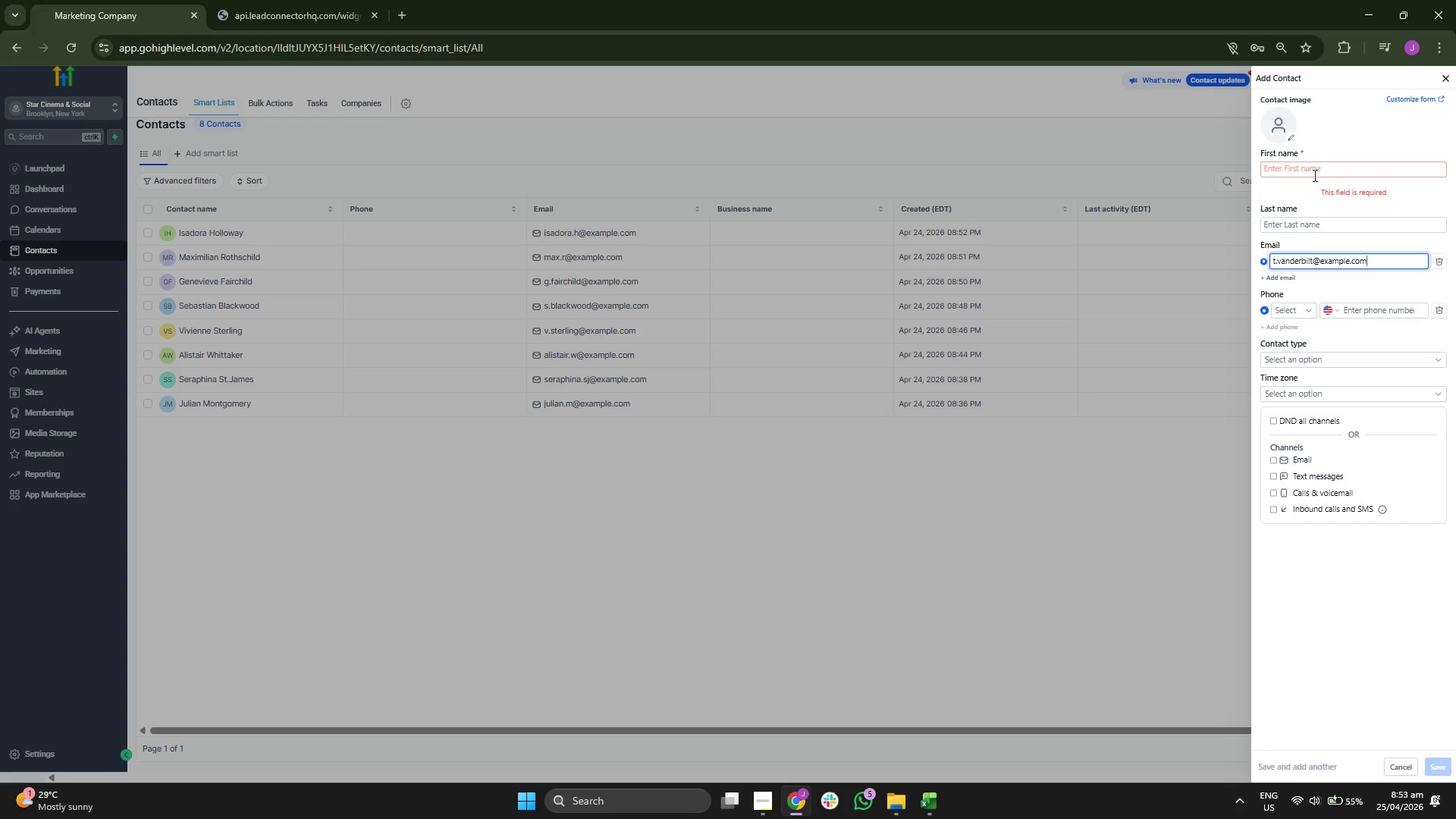 
left_click([1316, 162])
 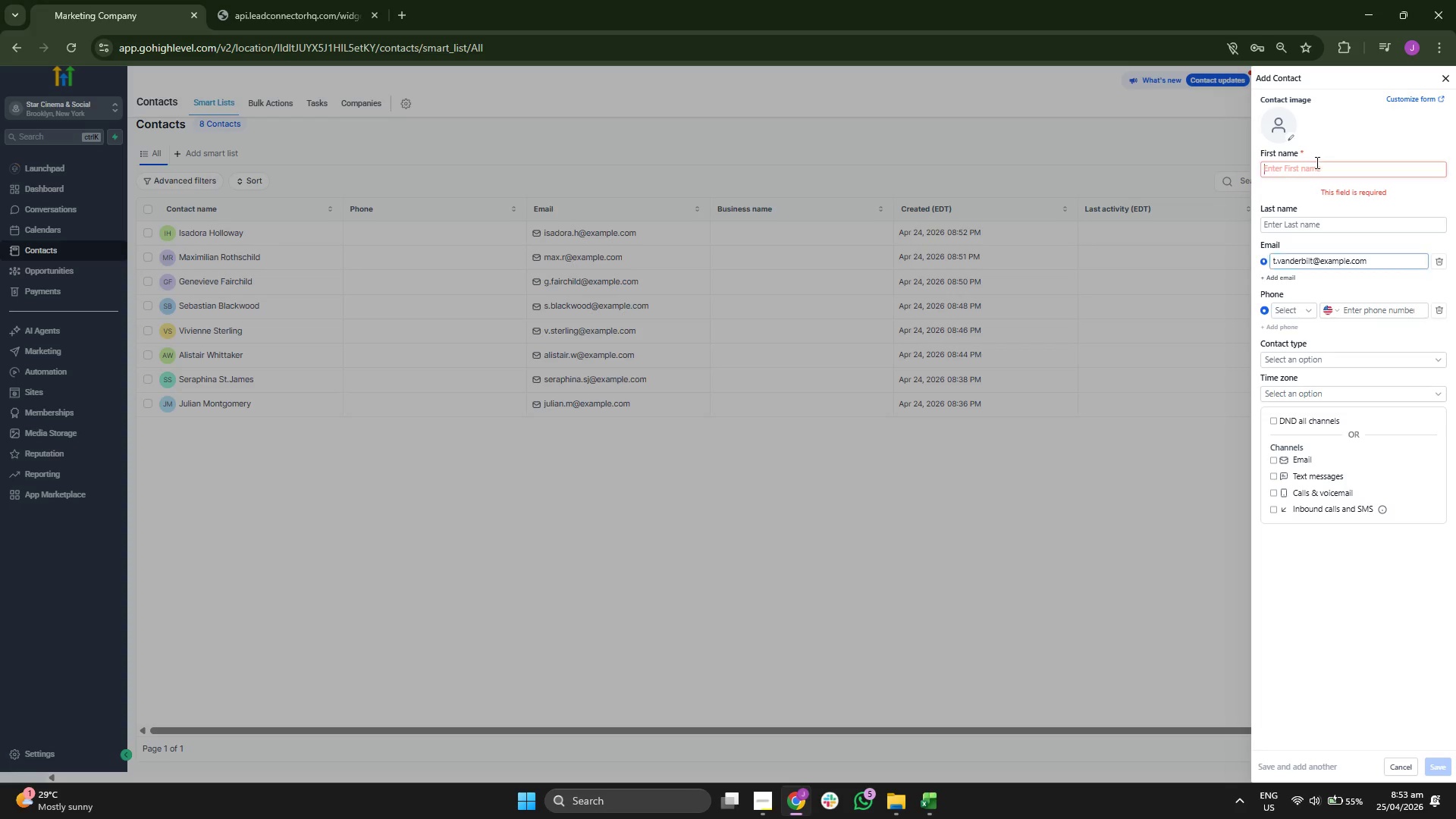 
type(RT)
key(Backspace)
key(Backspace)
type(tH)
key(Backspace)
key(Backspace)
type(Thatcher)
key(Tab)
type(Vadn)
key(Backspace)
key(Backspace)
type(nderbilt)
 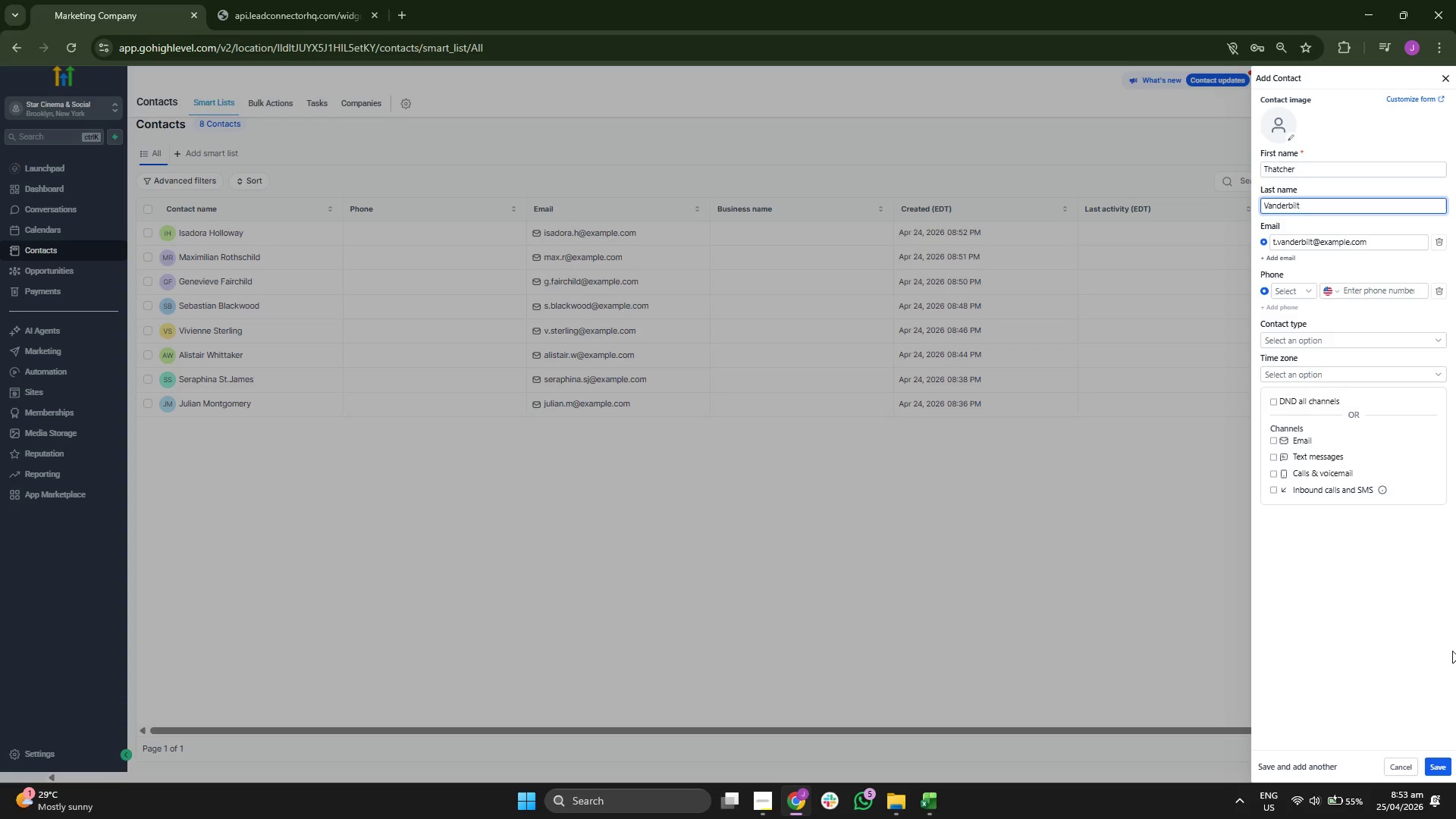 
left_click([1442, 765])
 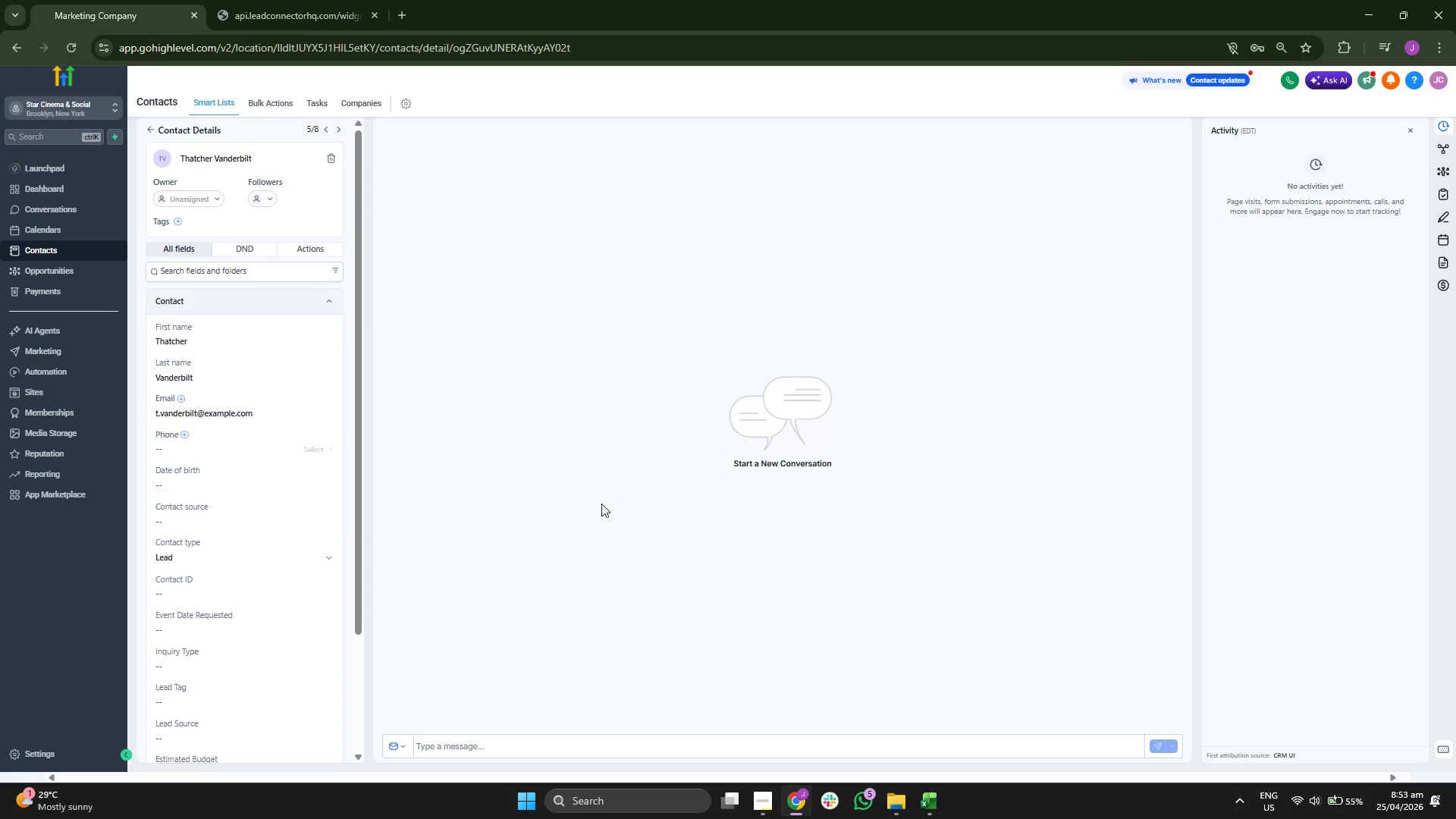 
wait(7.28)
 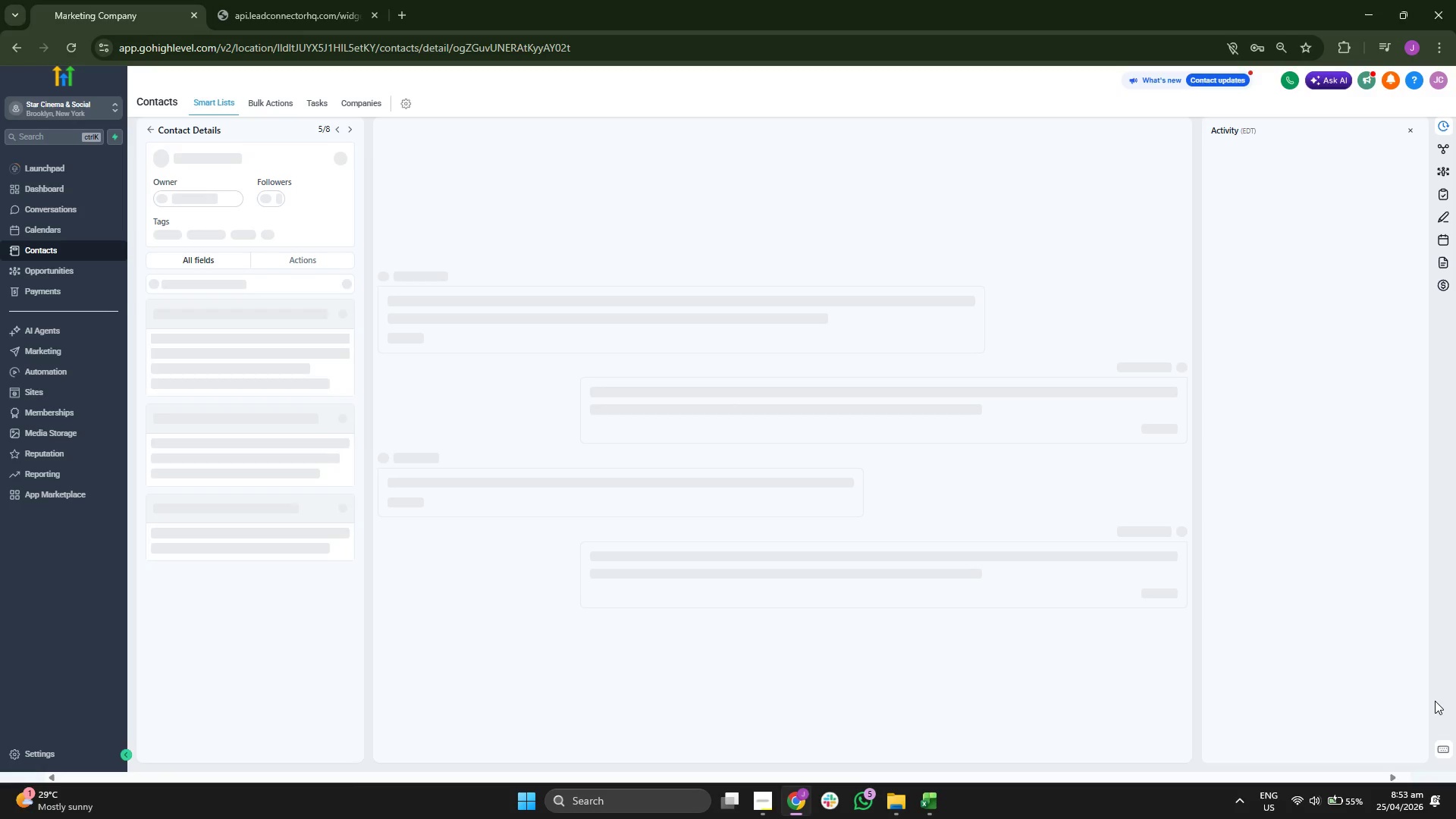 
scroll: coordinate [263, 372], scroll_direction: down, amount: 2.0
 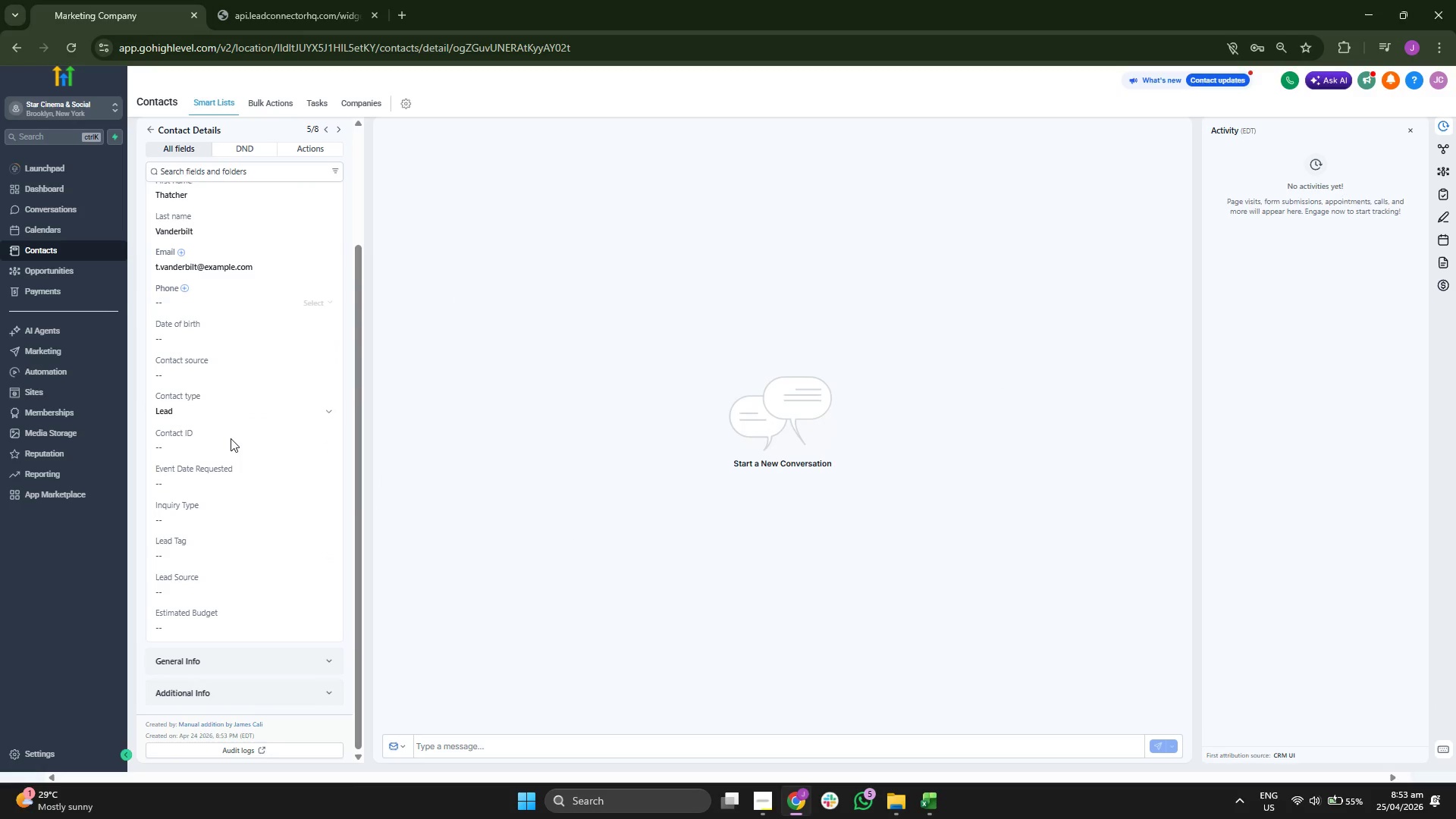 
key(CapsLock)
 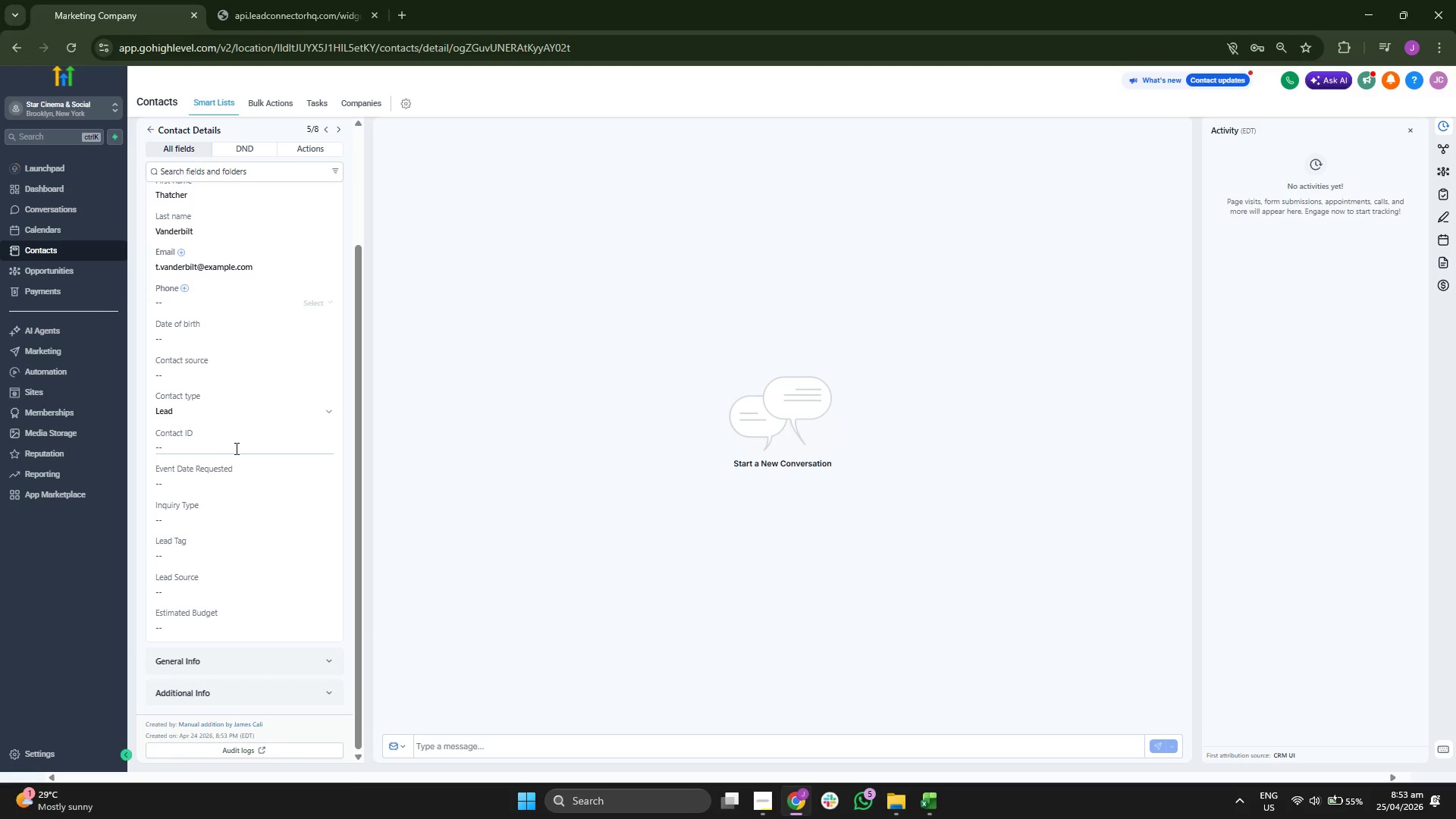 
key(S)
 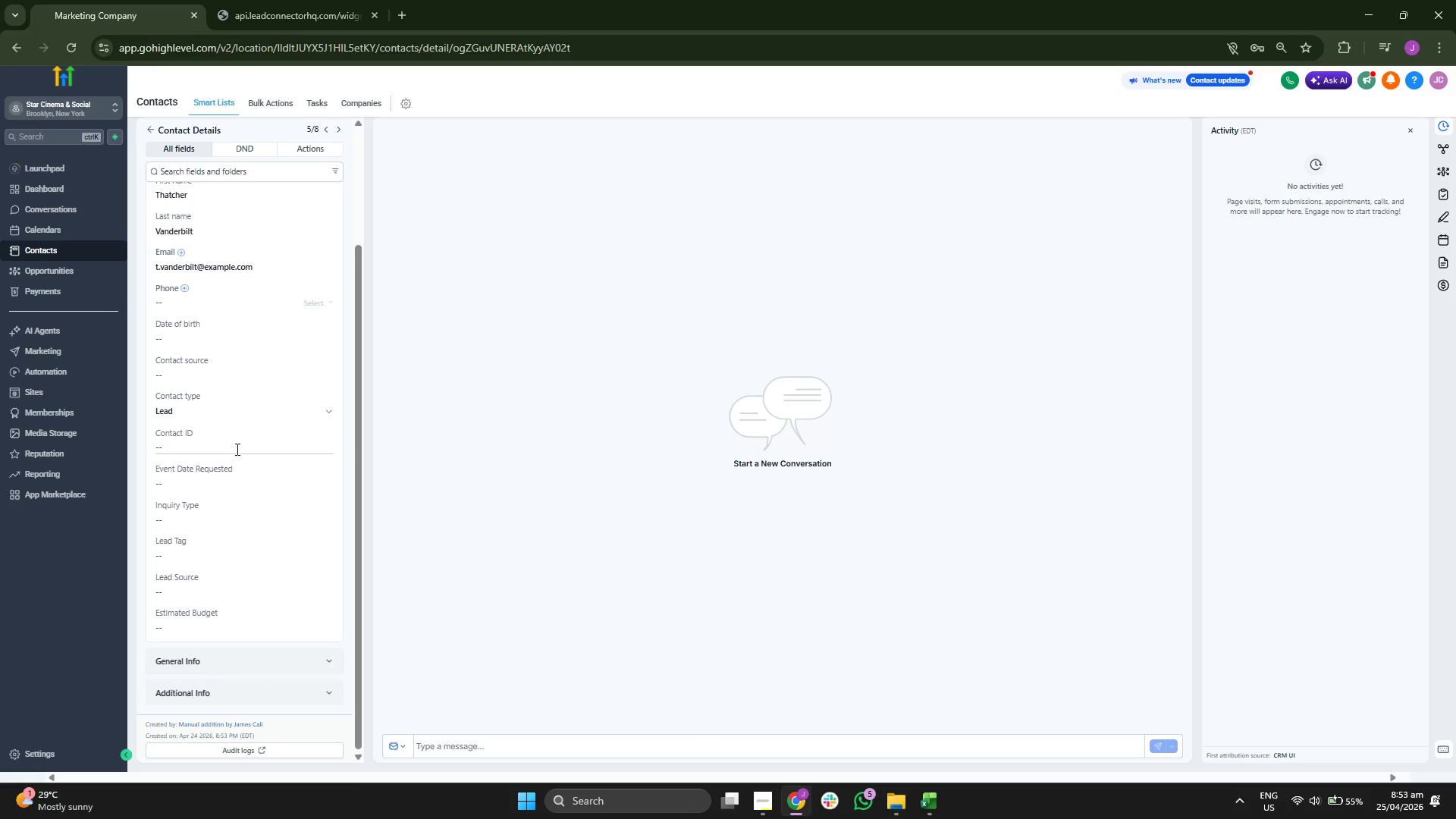 
left_click([236, 449])
 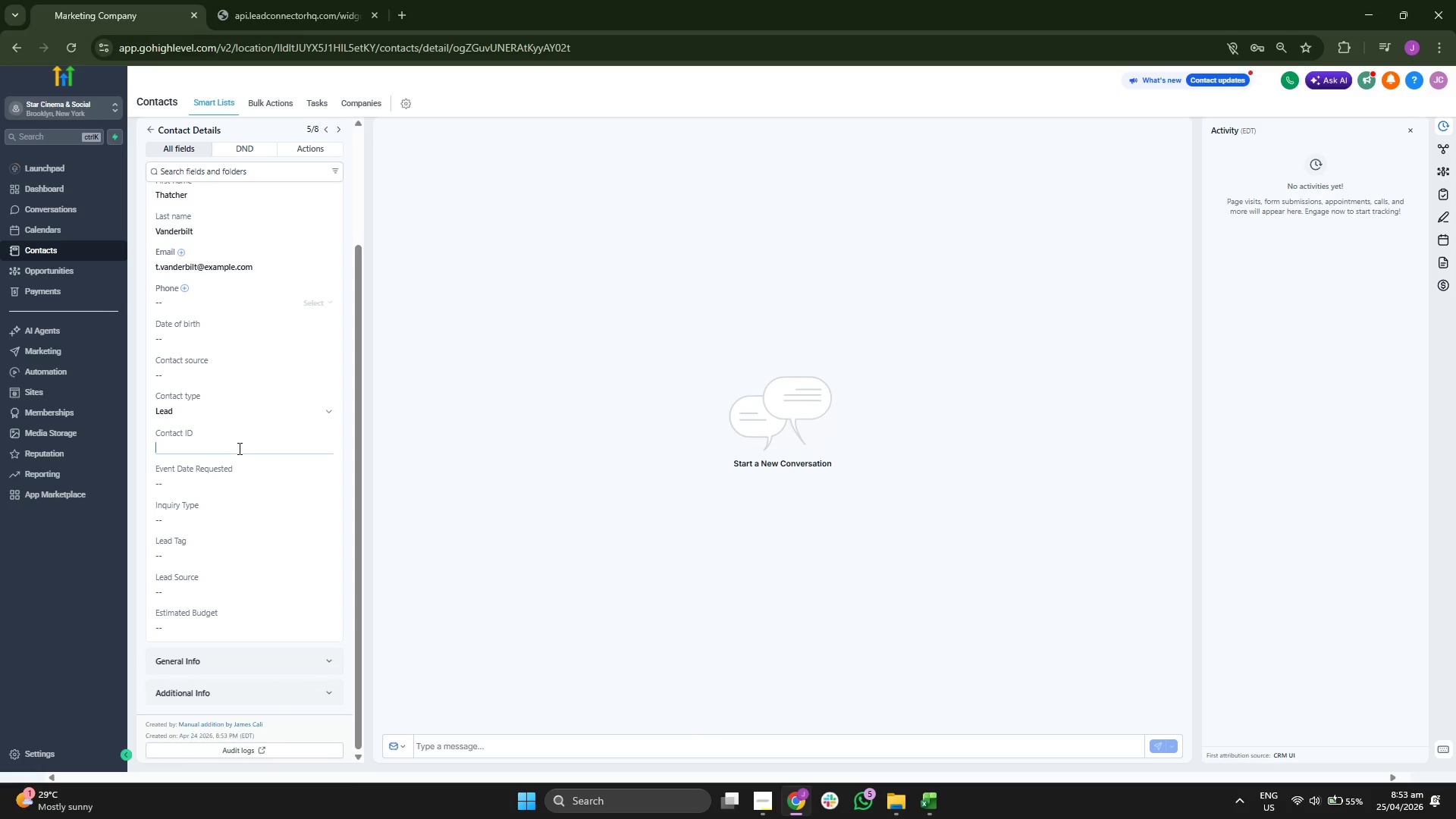 
type(SCS-00009)
 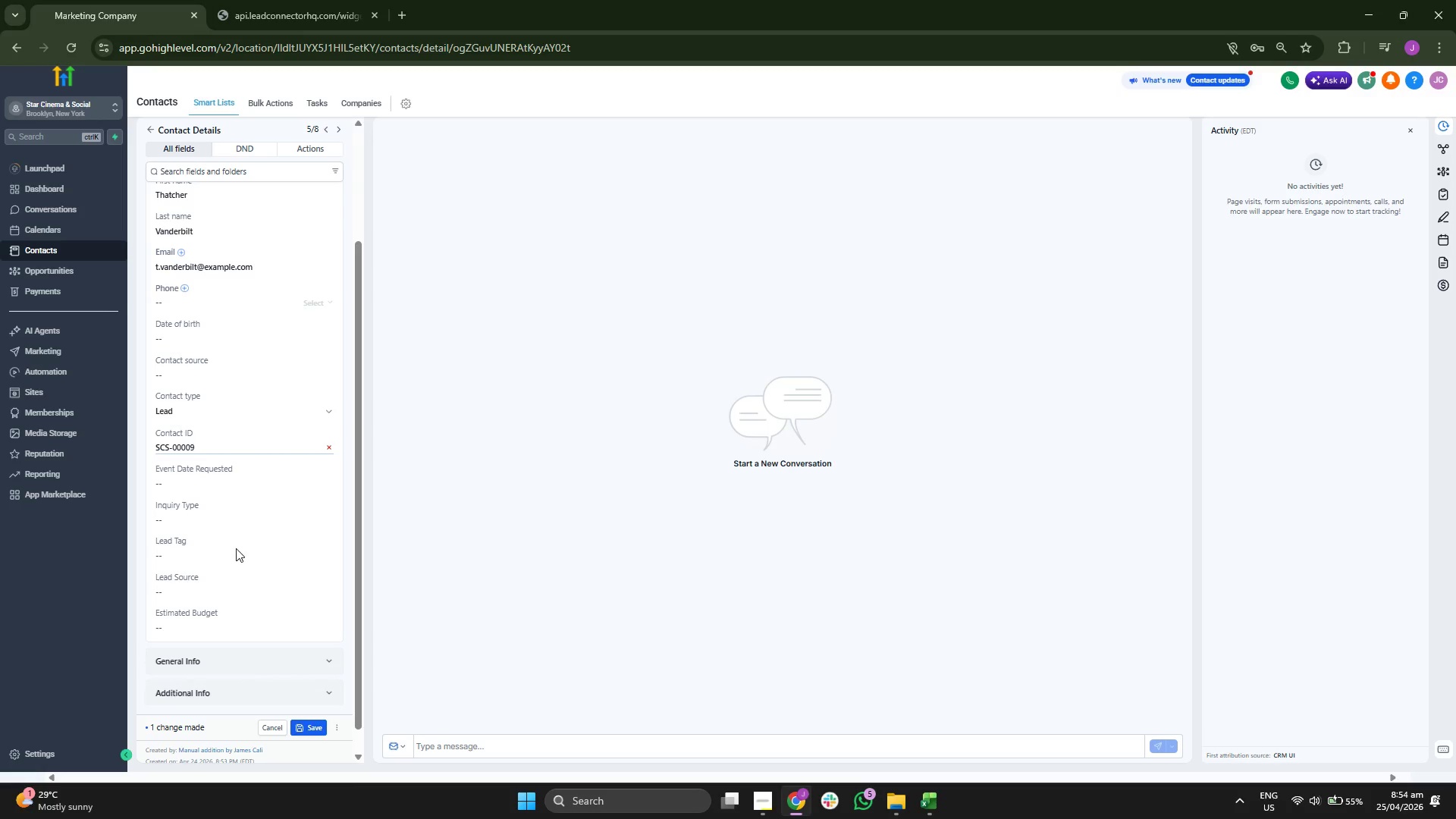 
type(Cinema-Inquiry)
 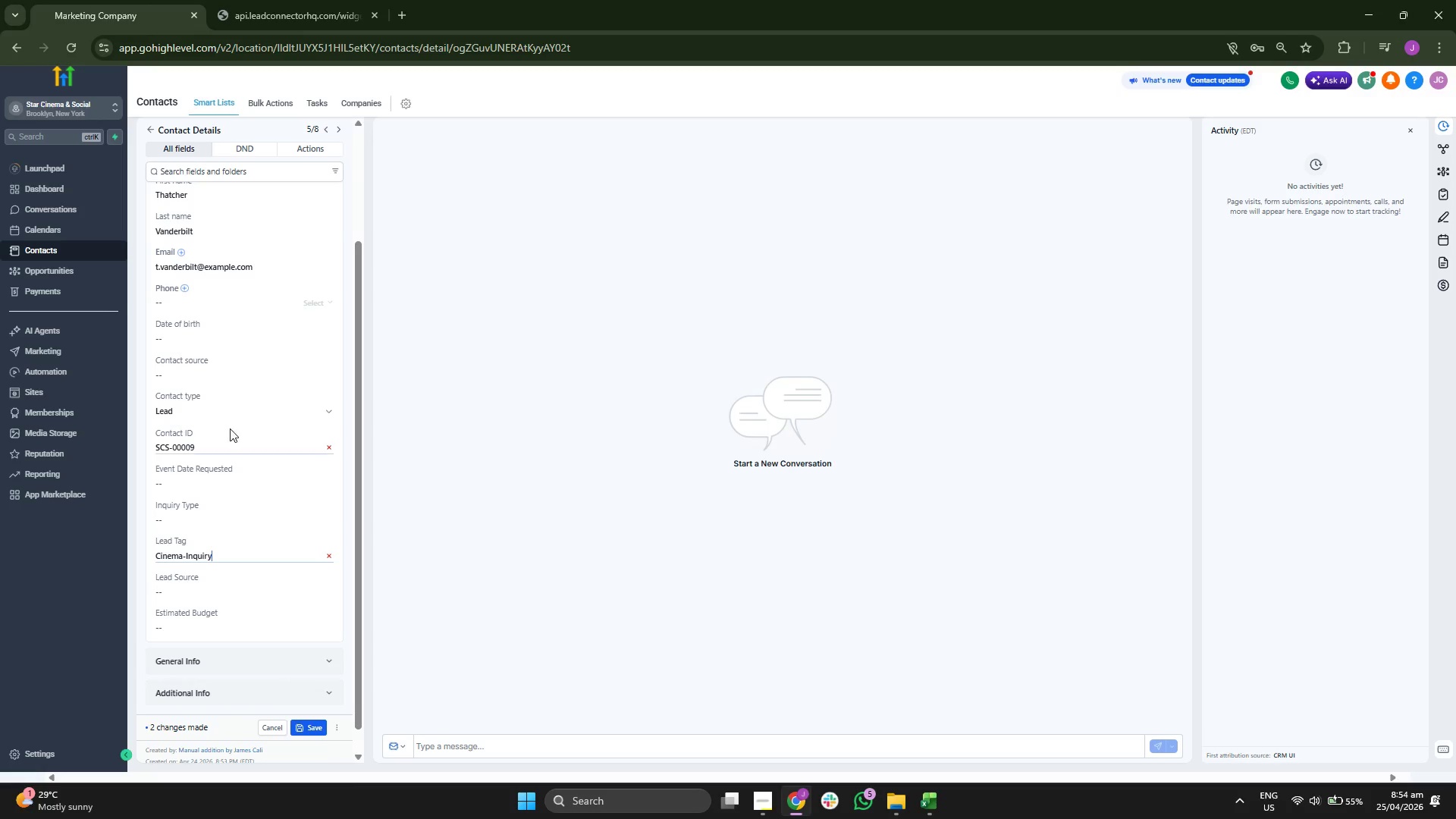 
scroll: coordinate [180, 166], scroll_direction: up, amount: 3.0
 